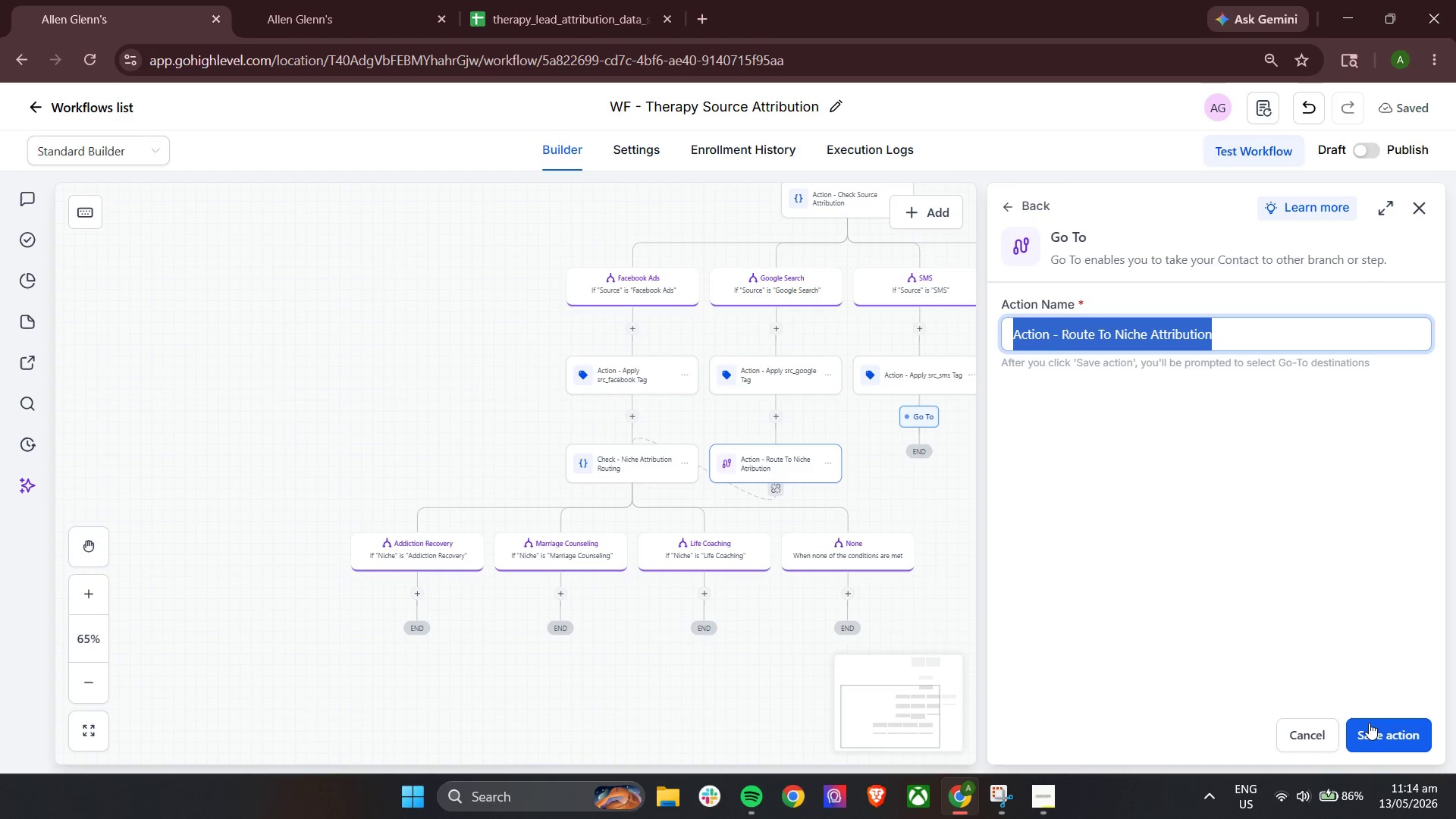 
key(Control+C)
 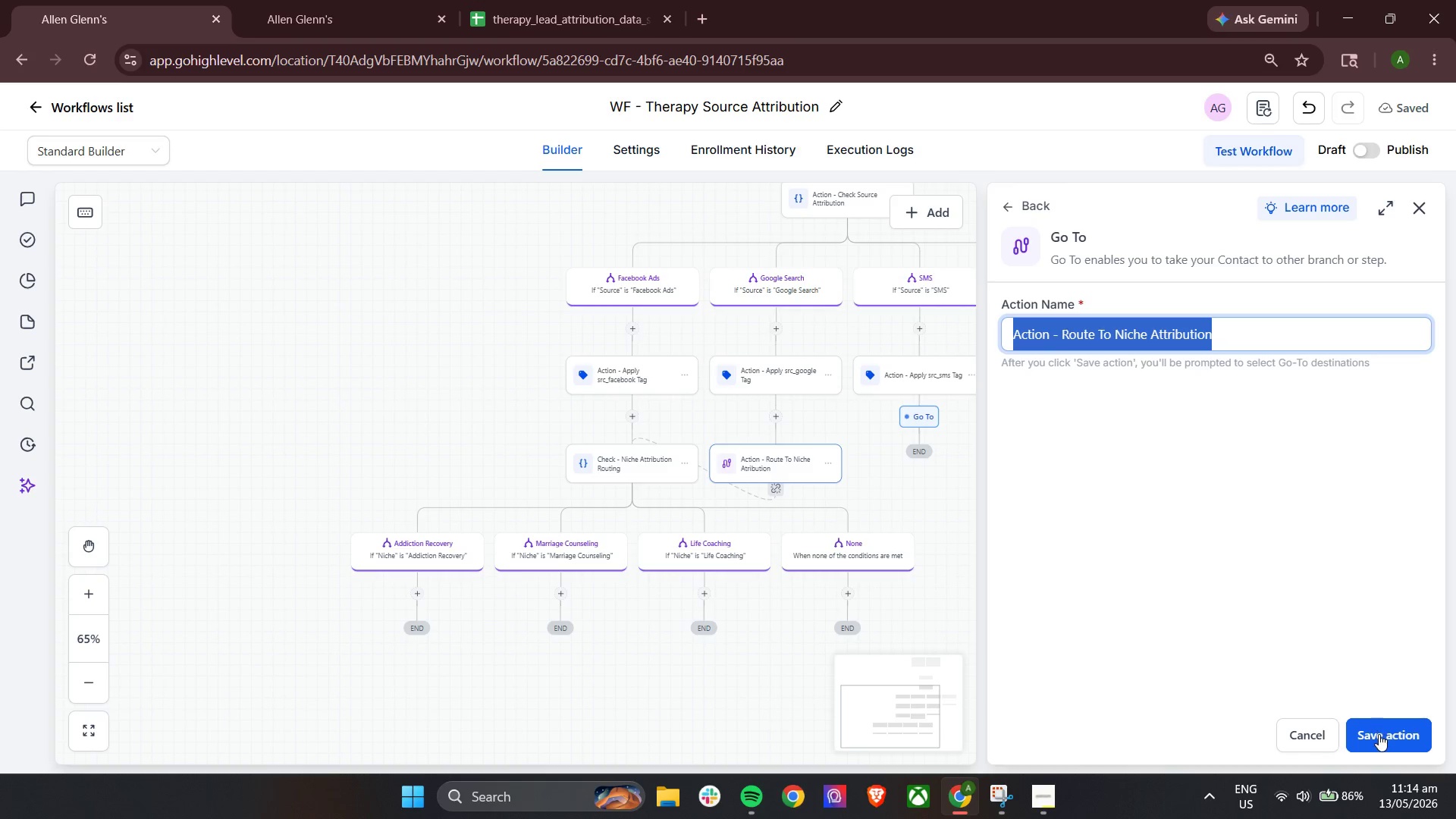 
left_click([1379, 734])
 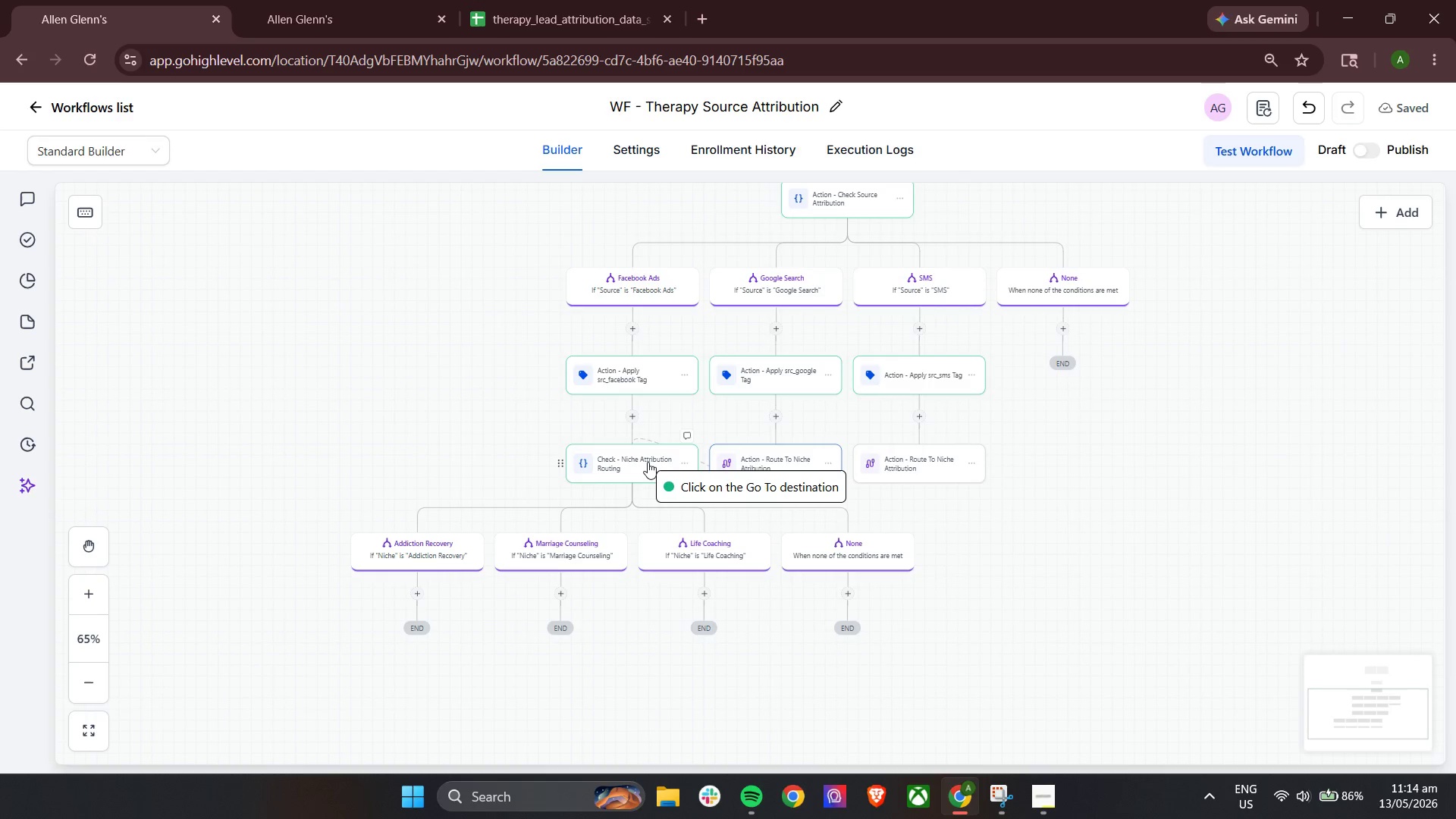 
left_click([648, 462])
 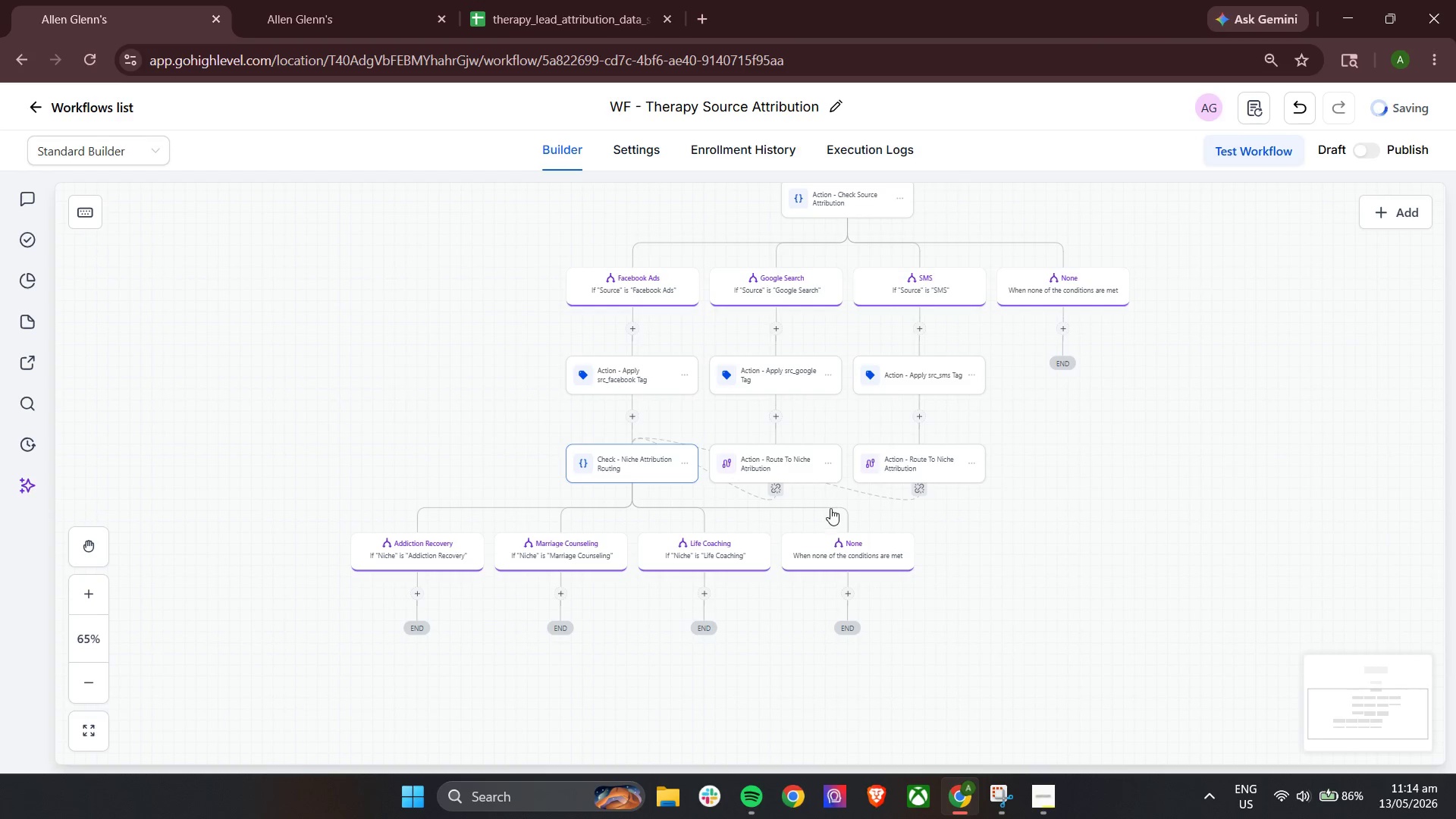 
left_click([813, 461])
 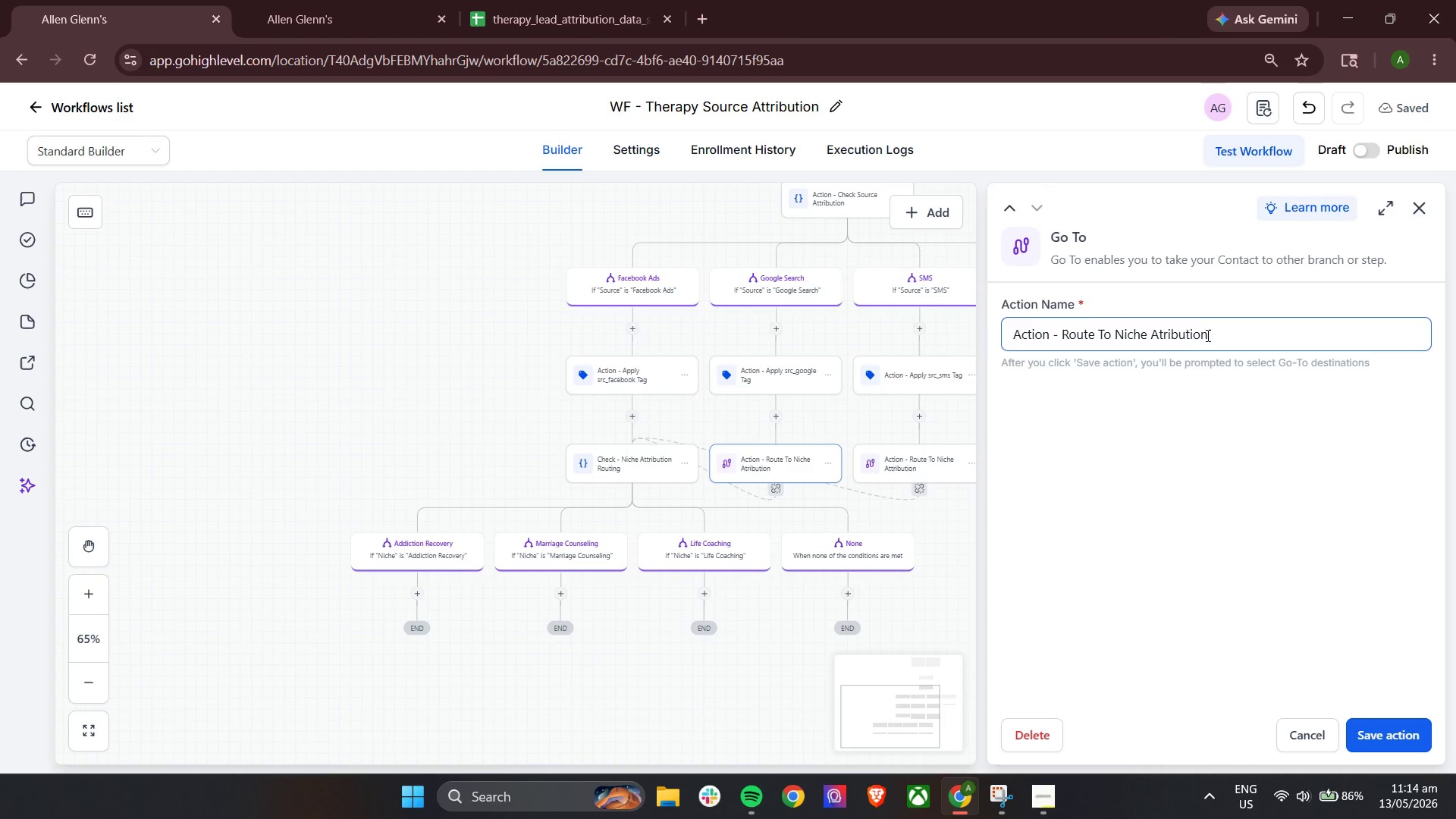 
left_click([1219, 338])
 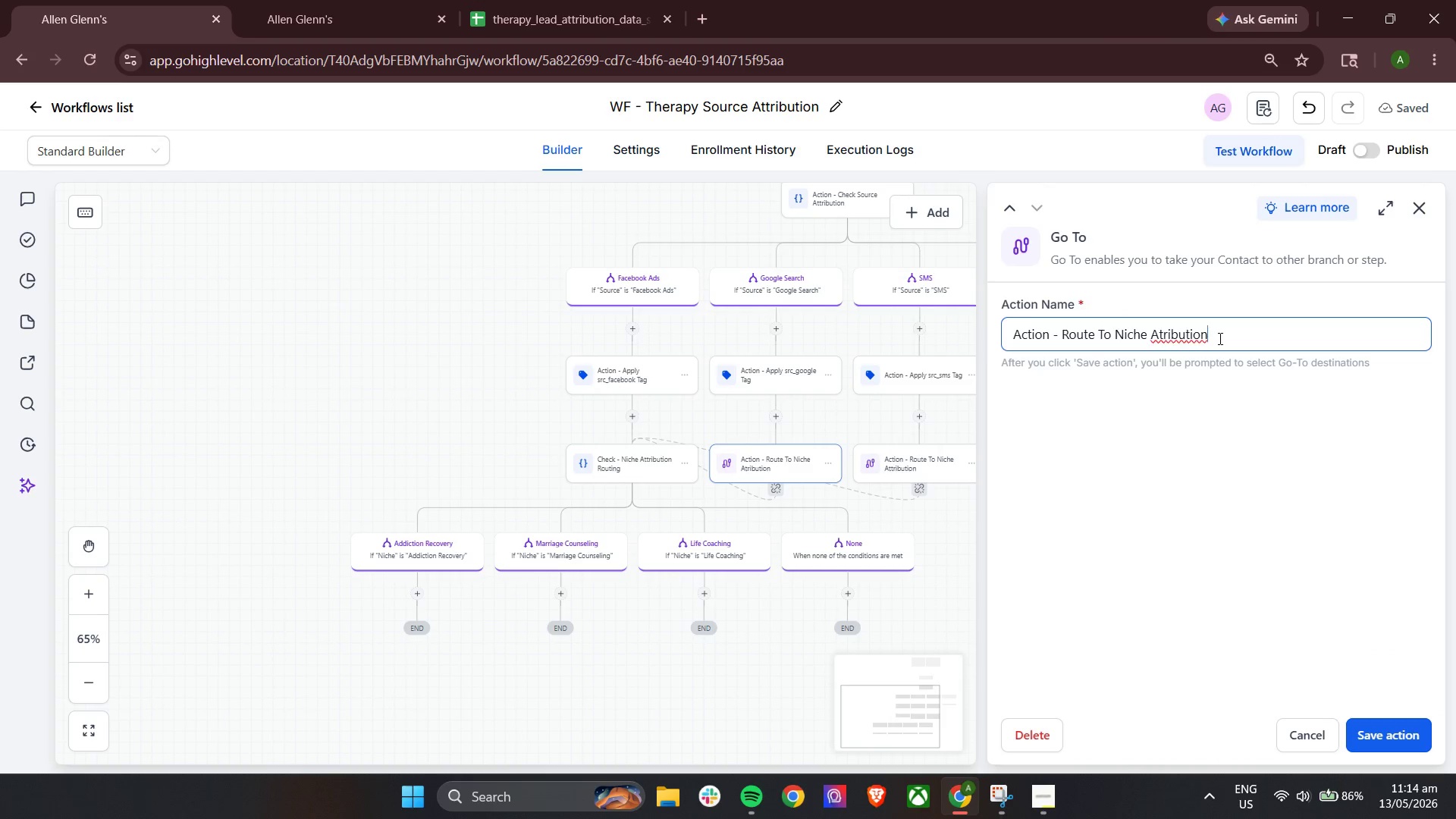 
key(Control+A)
 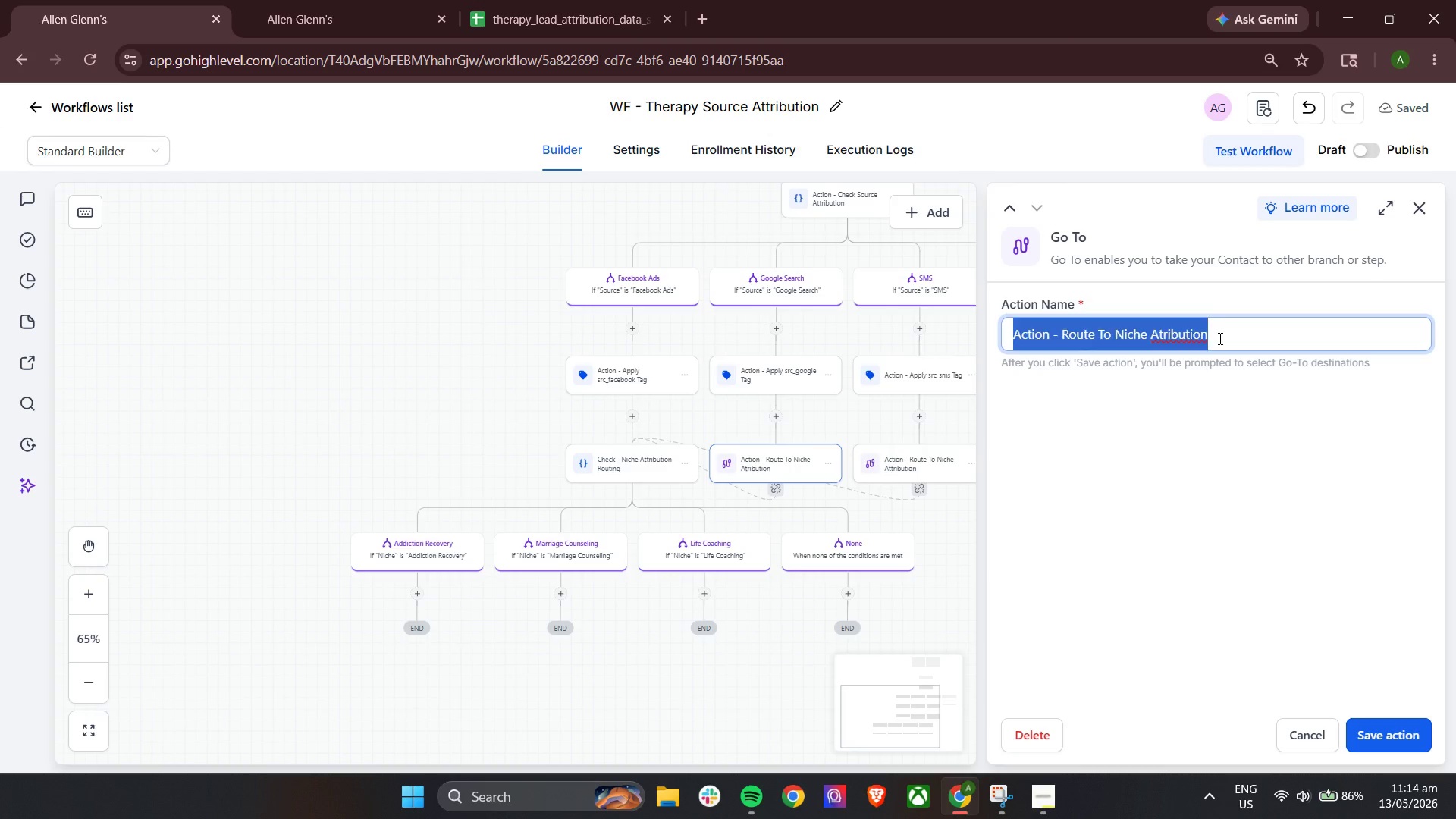 
key(Control+V)
 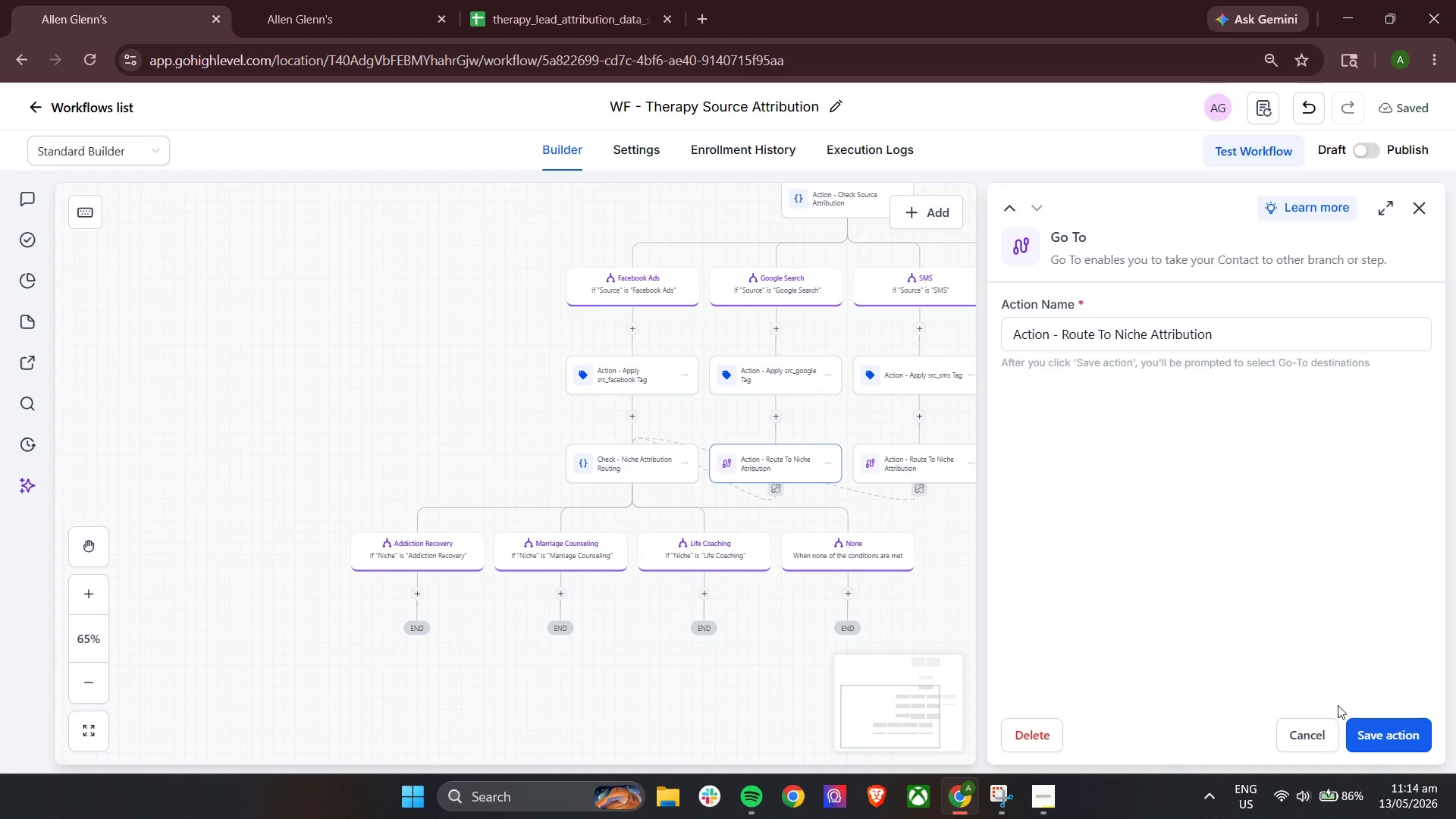 
left_click([1373, 734])
 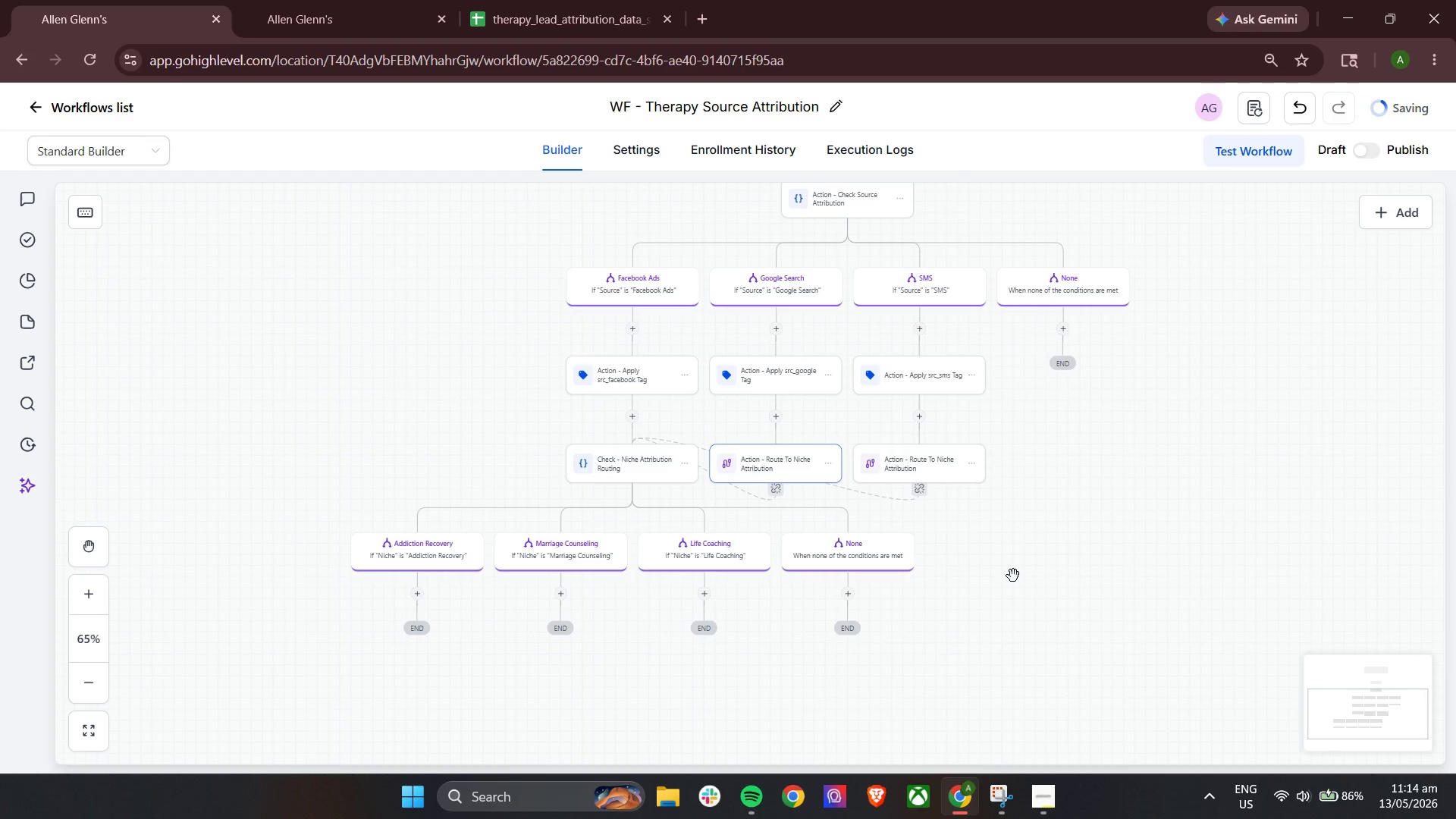 
scroll: coordinate [1013, 576], scroll_direction: down, amount: 2.0
 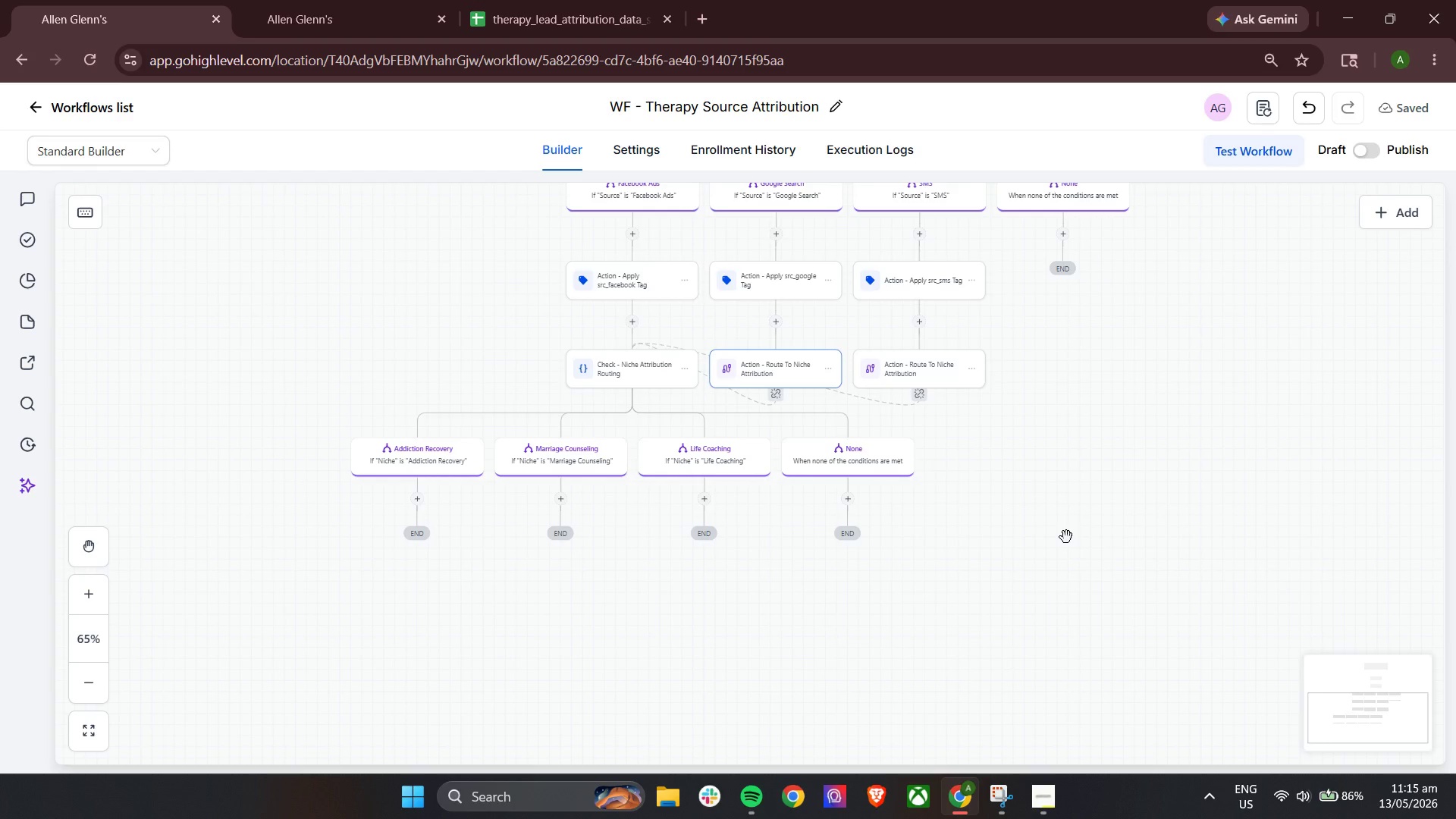 
wait(69.26)
 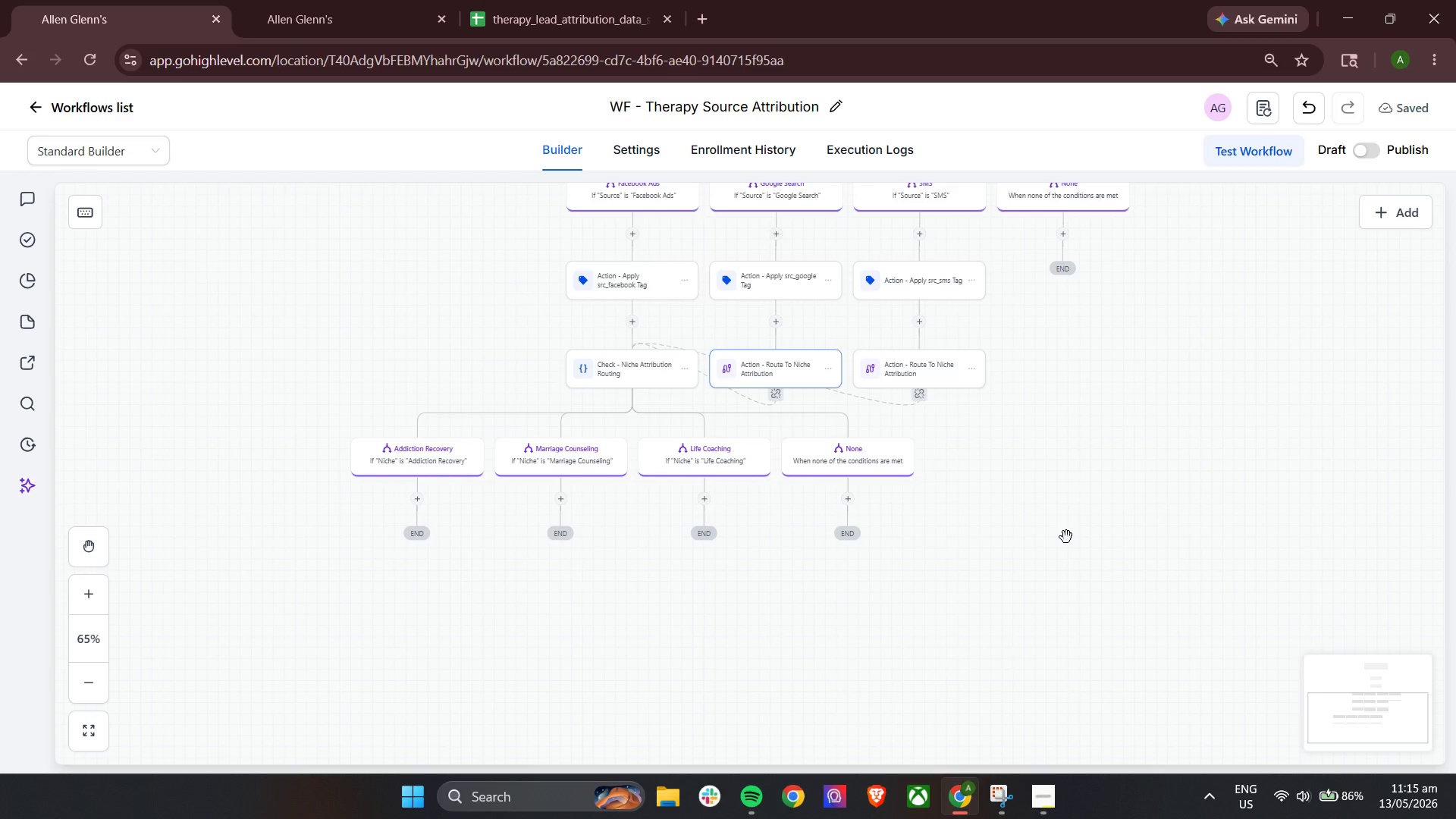 
hold_key(key=ControlLeft, duration=0.53)
 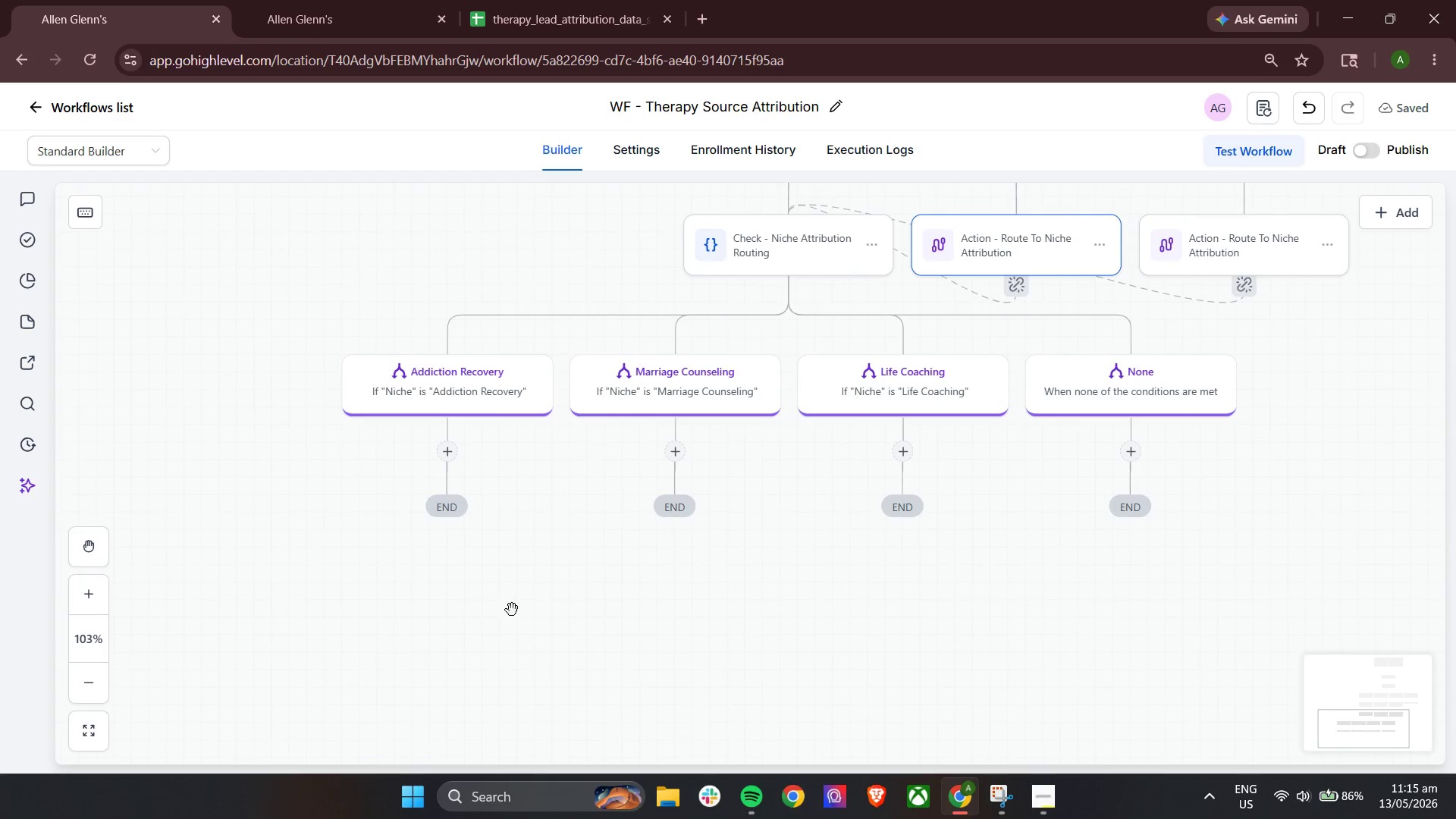 
left_click_drag(start_coordinate=[452, 602], to_coordinate=[512, 610])
 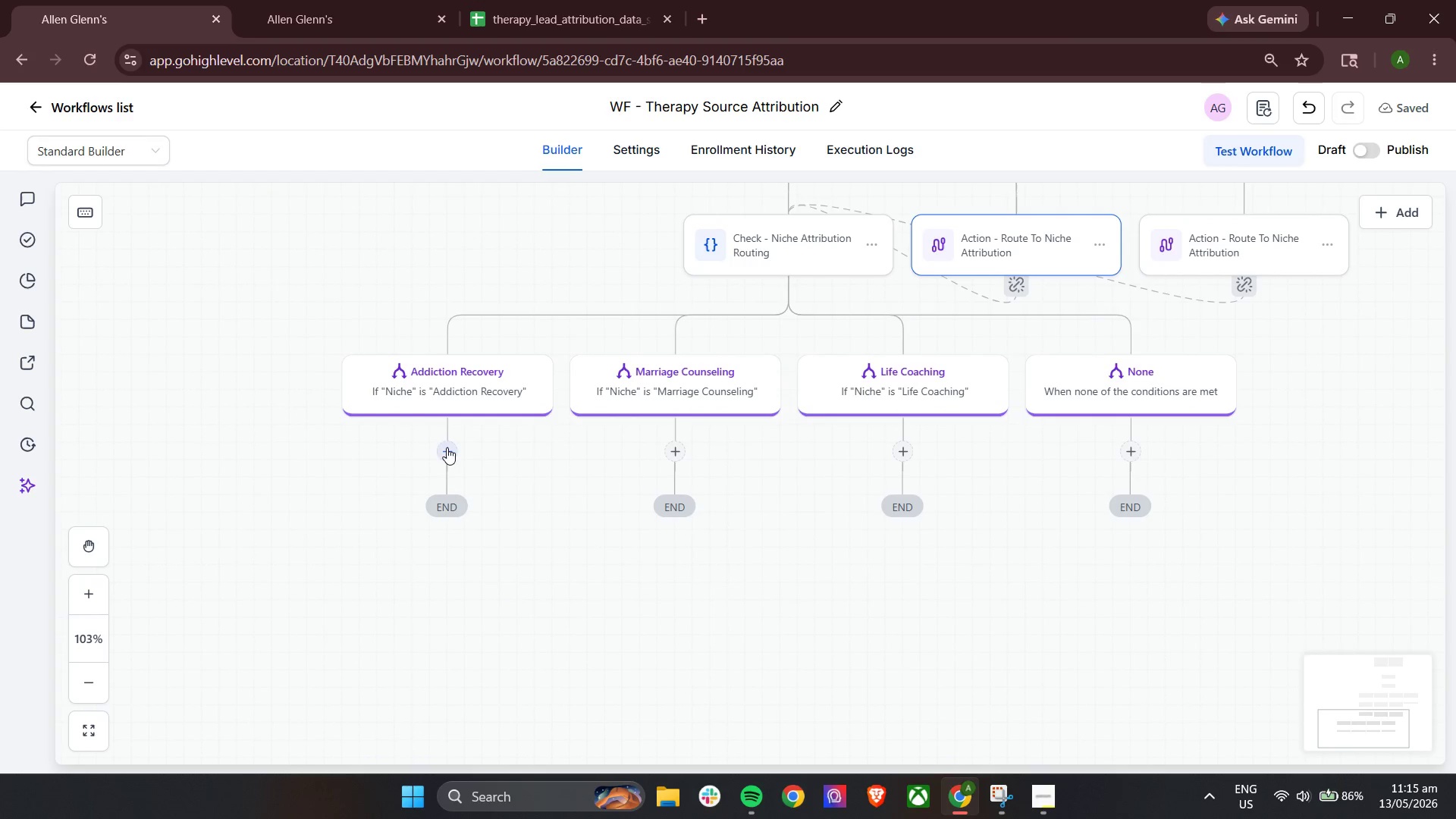 
scroll: coordinate [469, 592], scroll_direction: up, amount: 3.0
 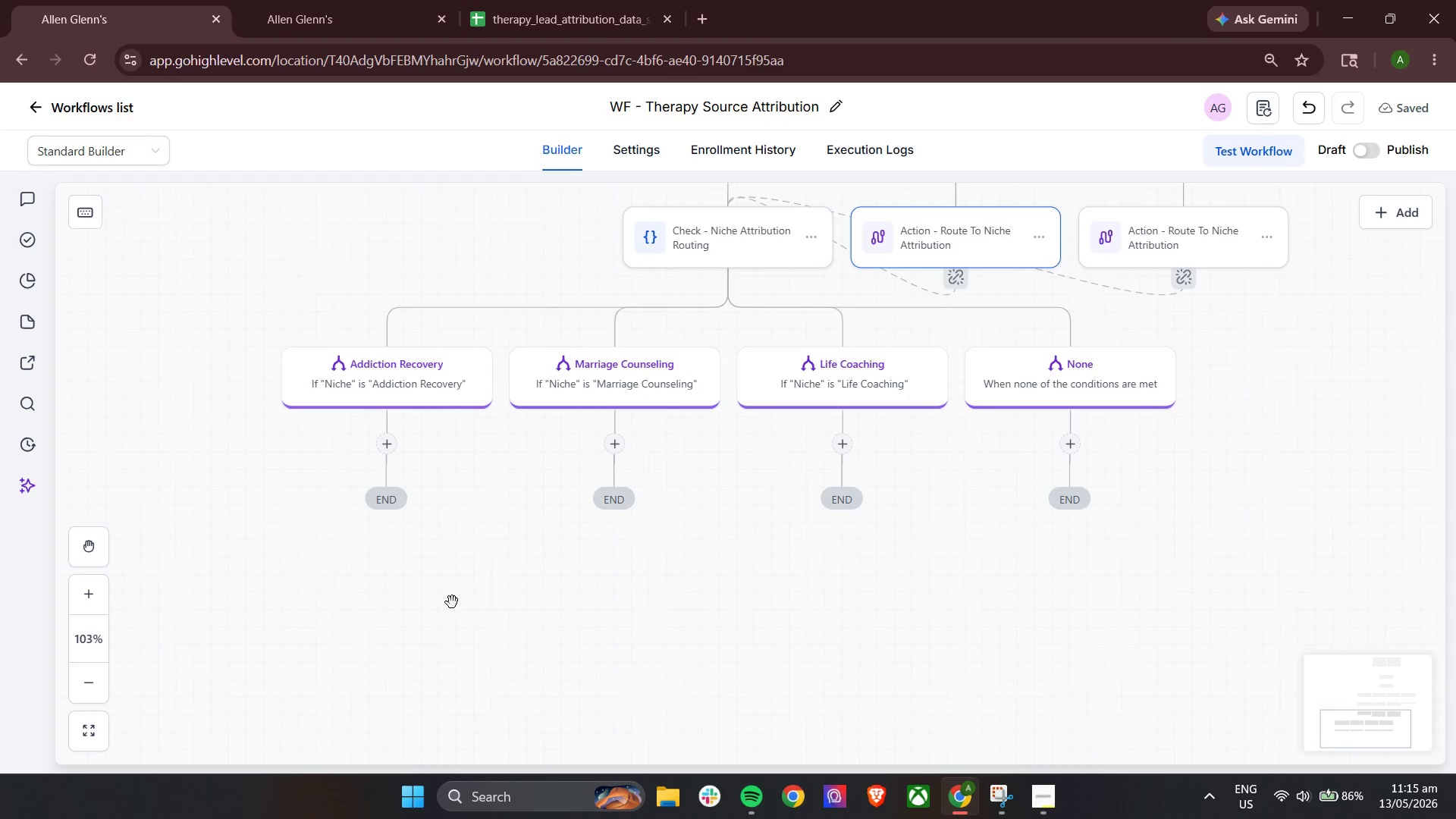 
left_click([447, 450])
 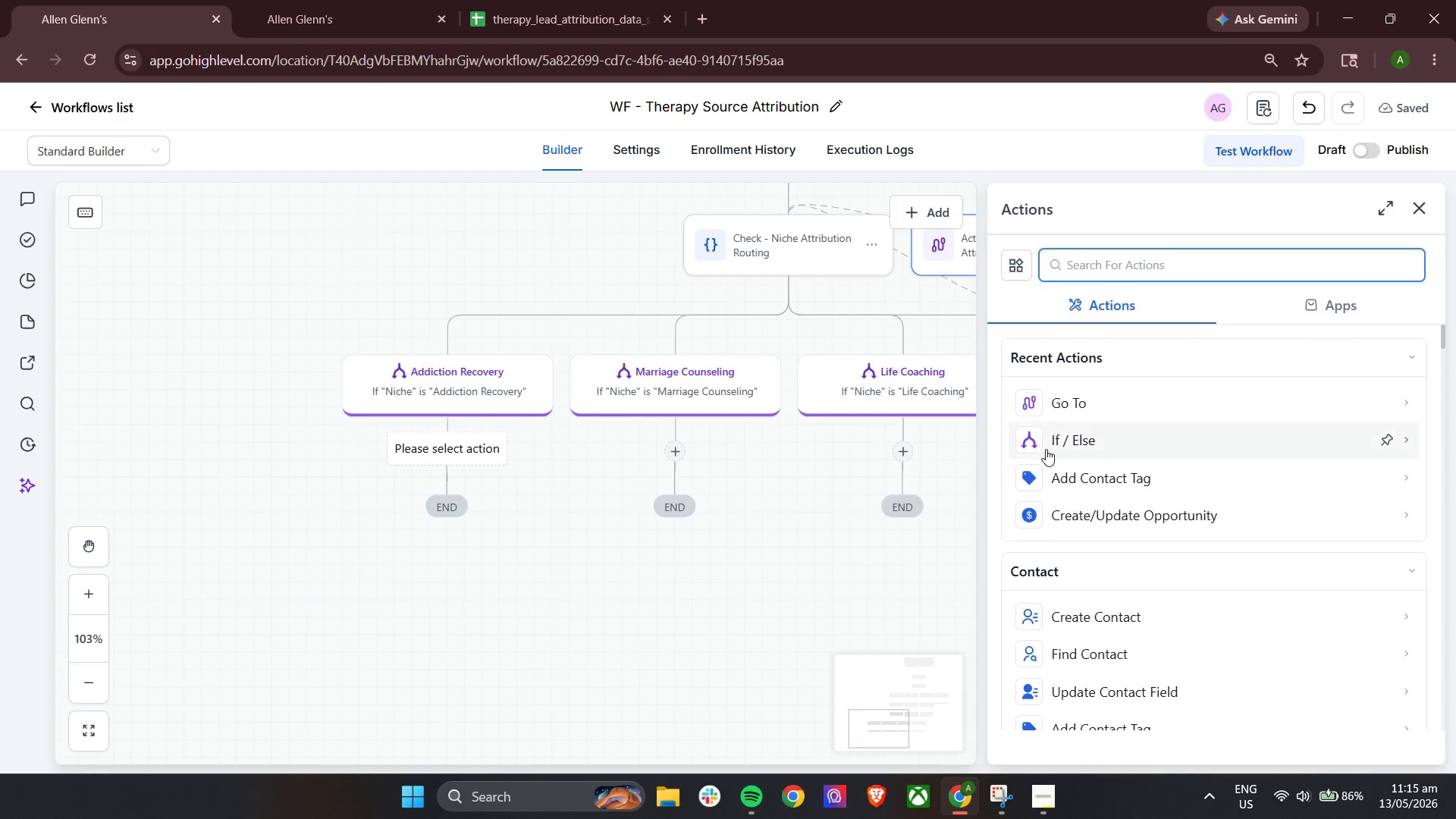 
left_click([1107, 482])
 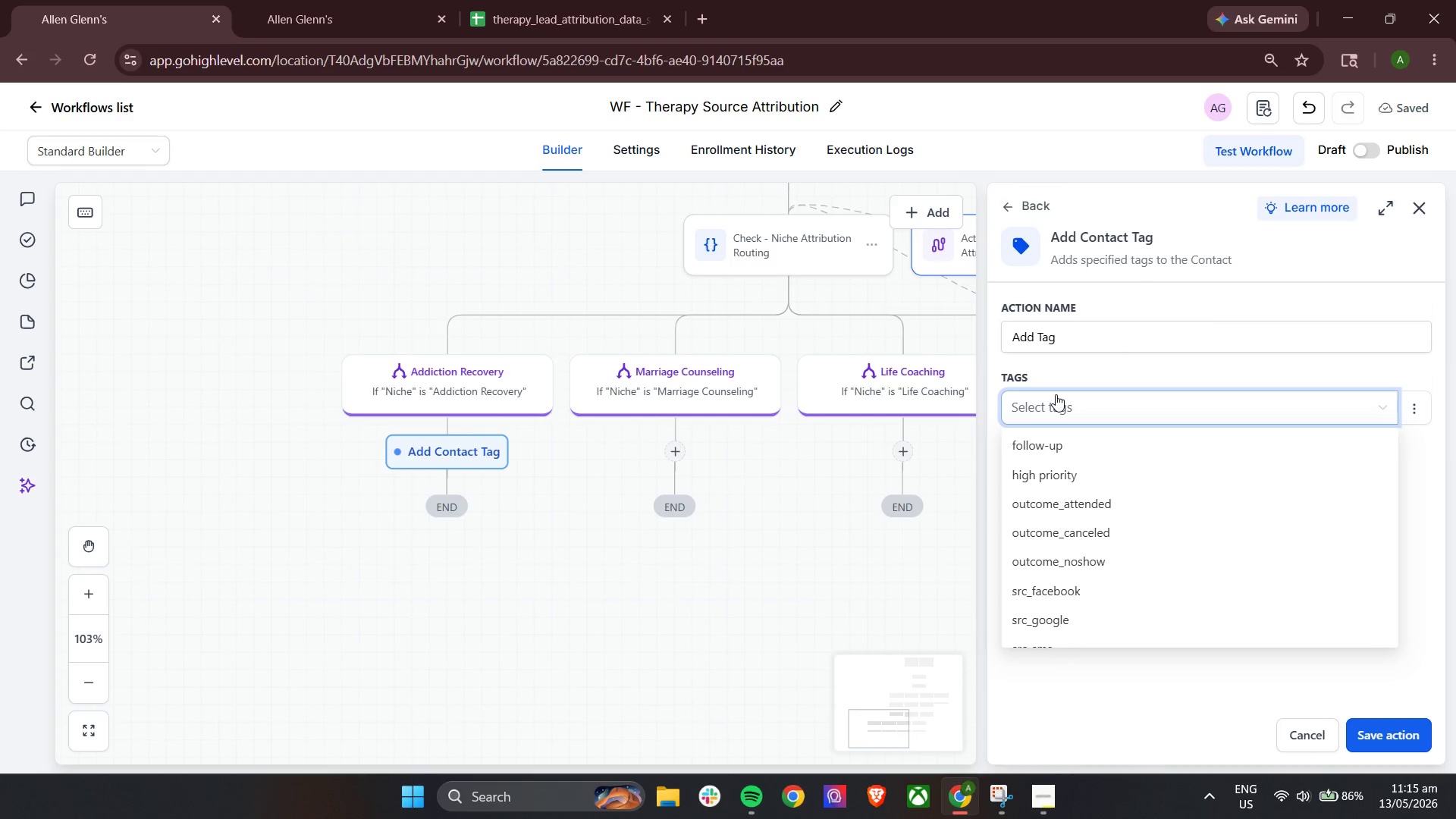 
wait(6.06)
 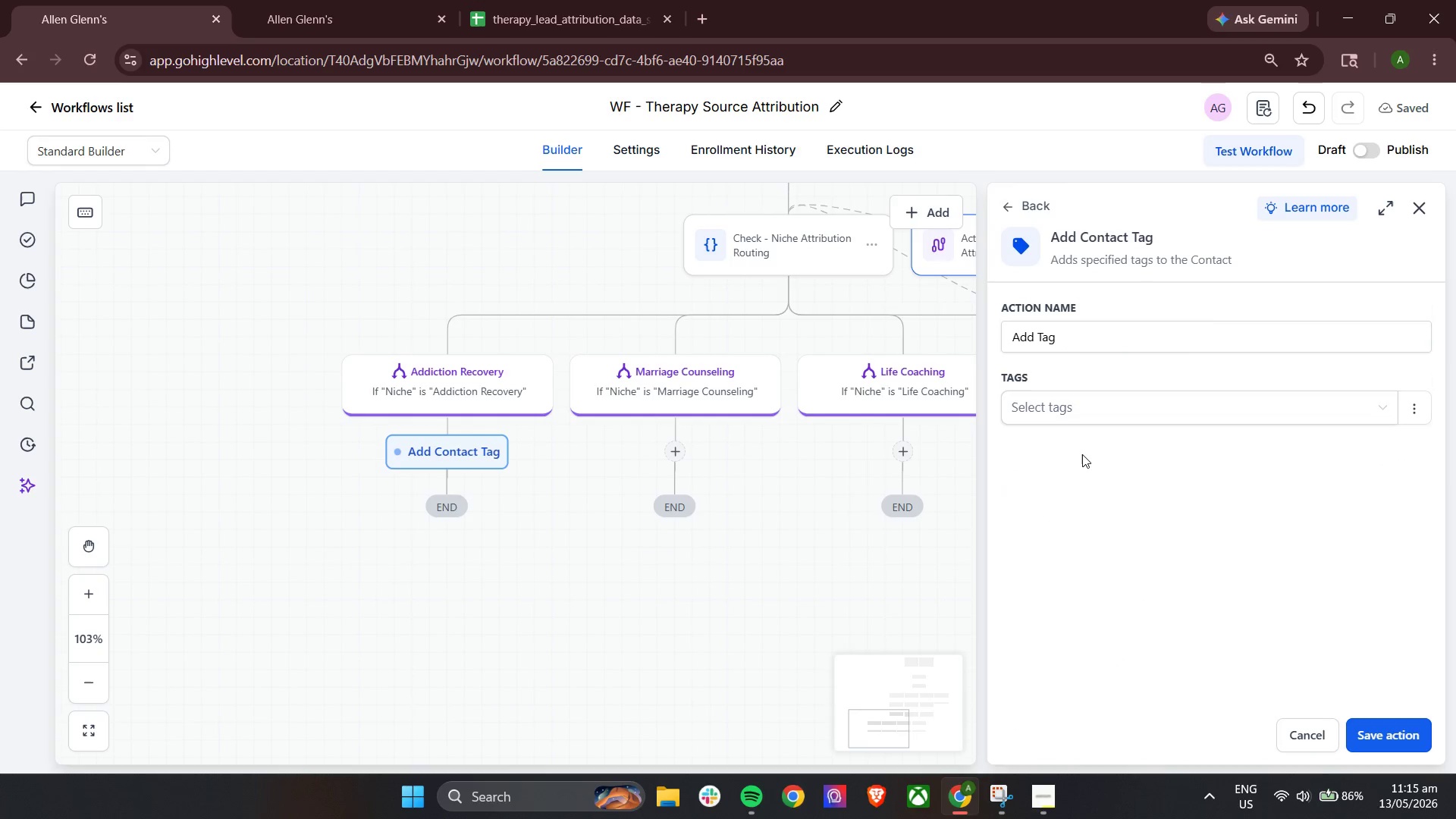 
type(nich)
key(Backspace)
key(Backspace)
key(Backspace)
key(Backspace)
key(Backspace)
key(Backspace)
 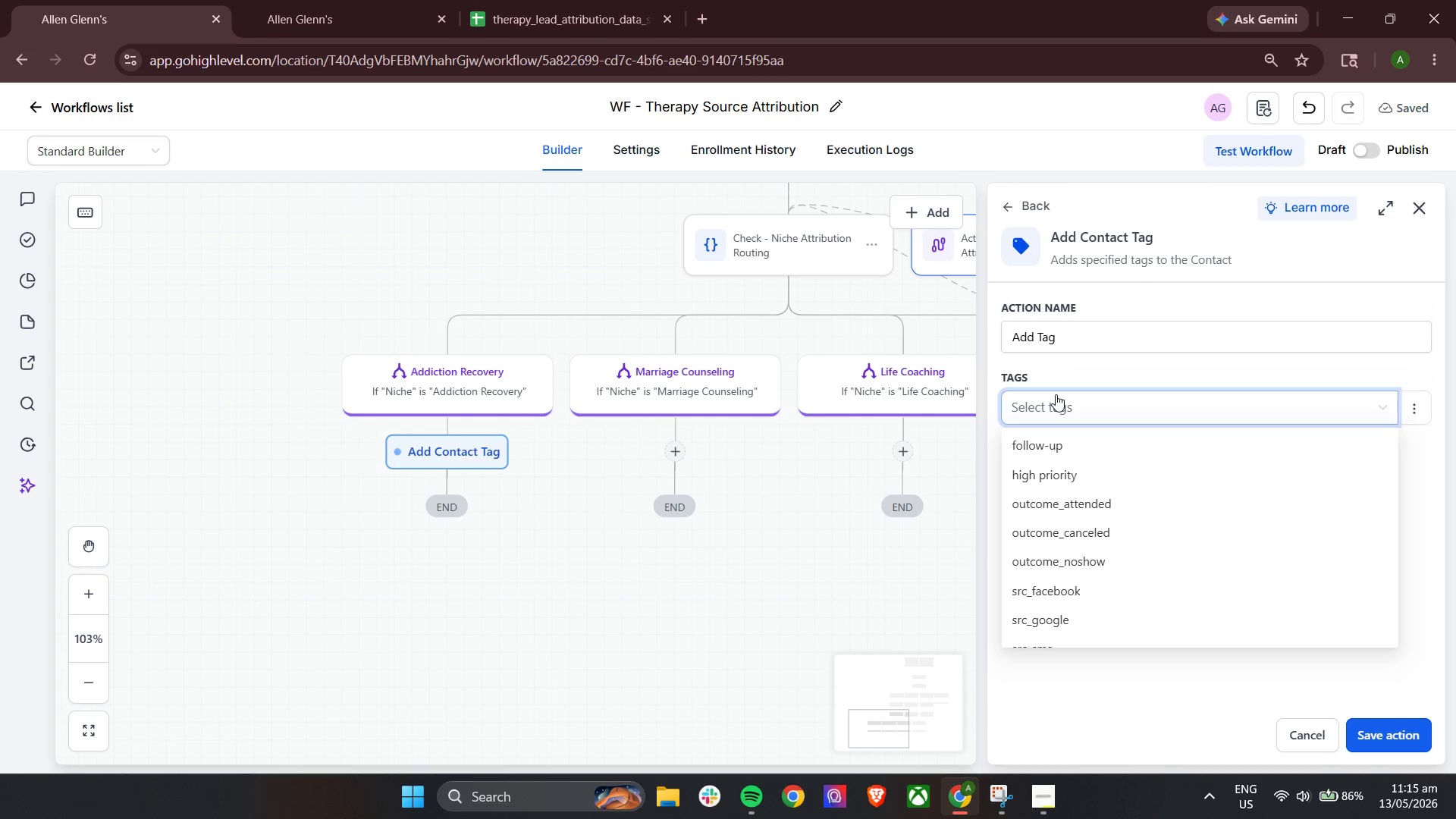 
wait(5.8)
 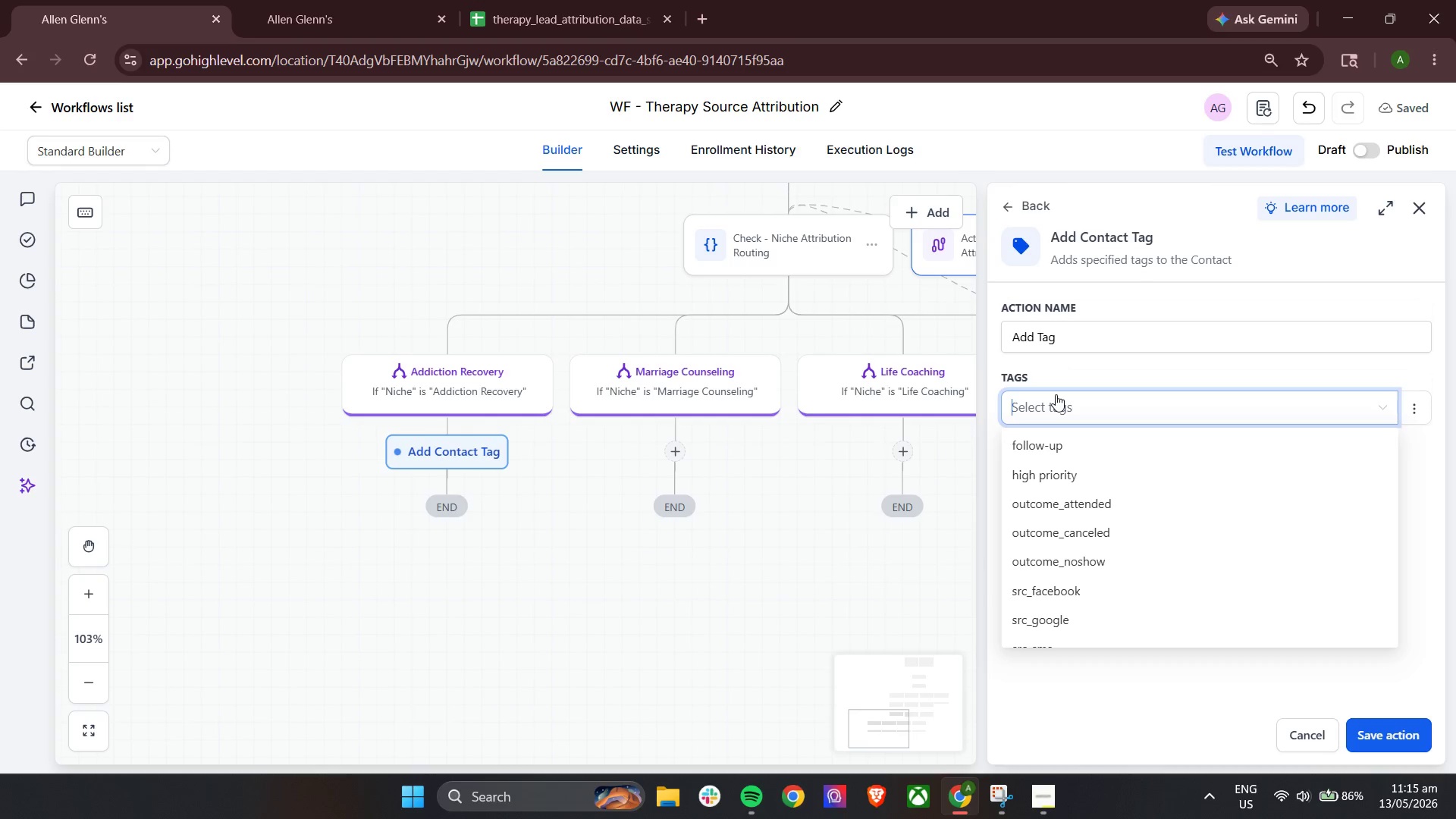 
scroll: coordinate [1070, 472], scroll_direction: none, amount: 0.0
 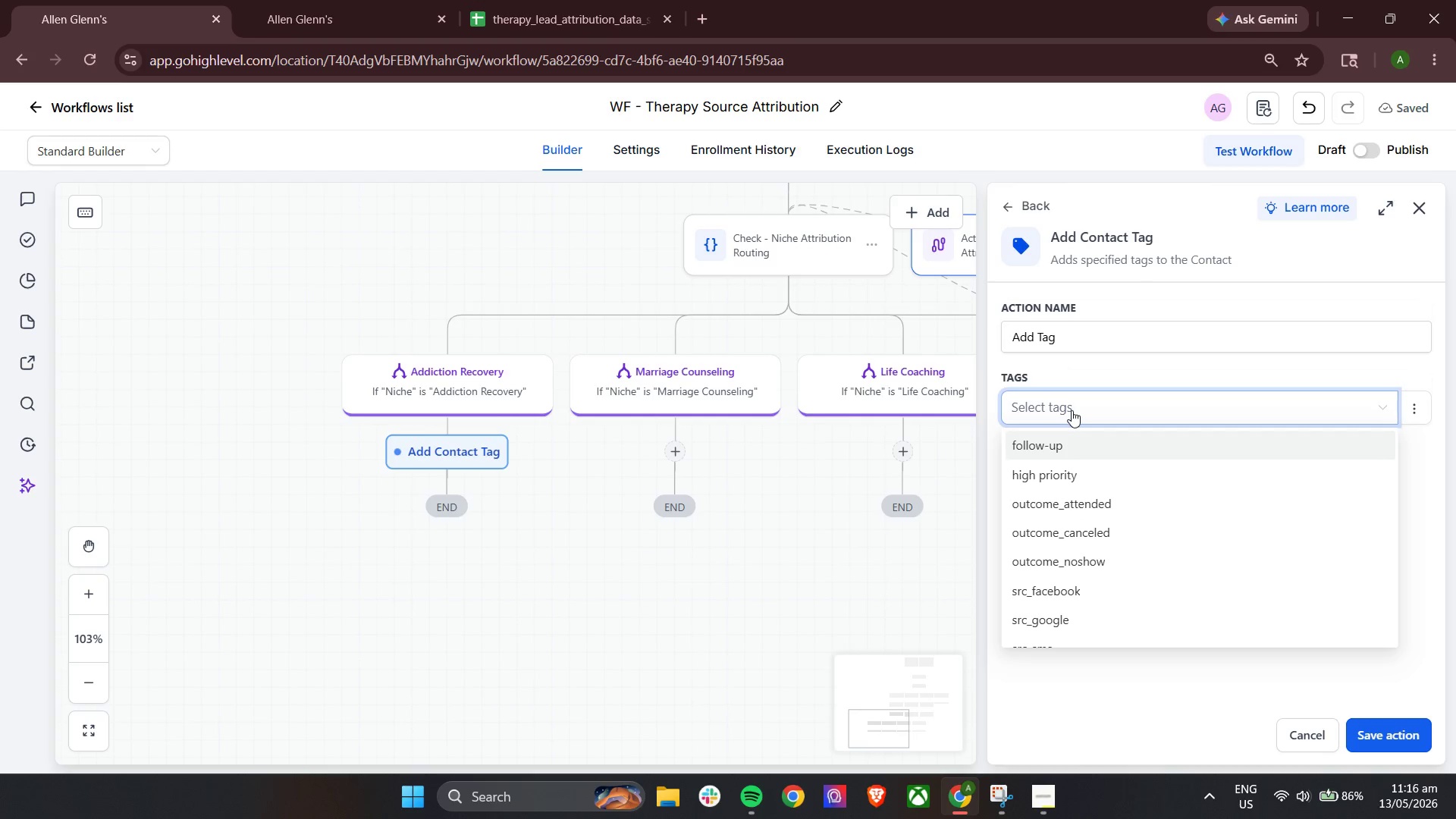 
left_click([1072, 410])
 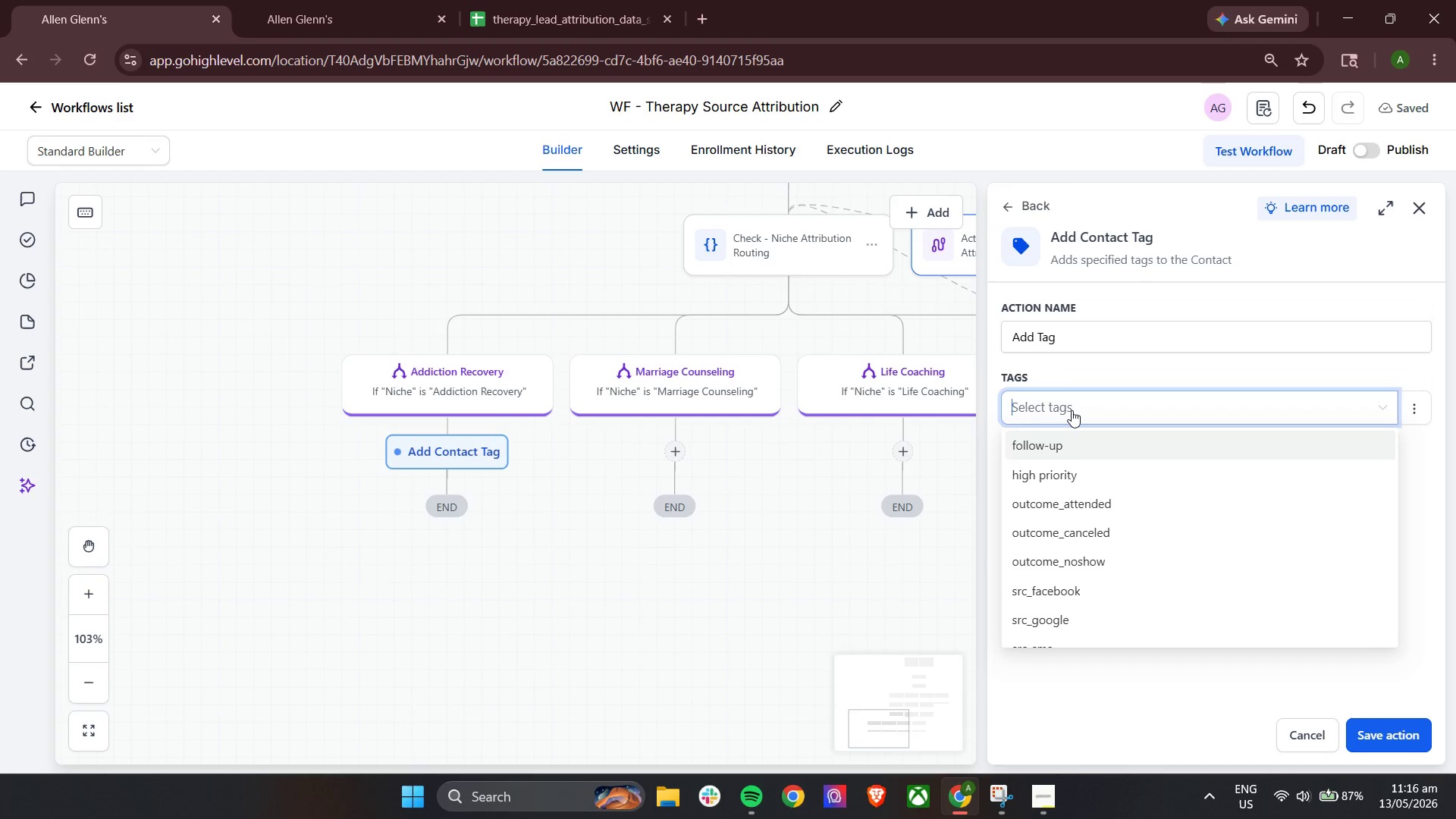 
wait(44.62)
 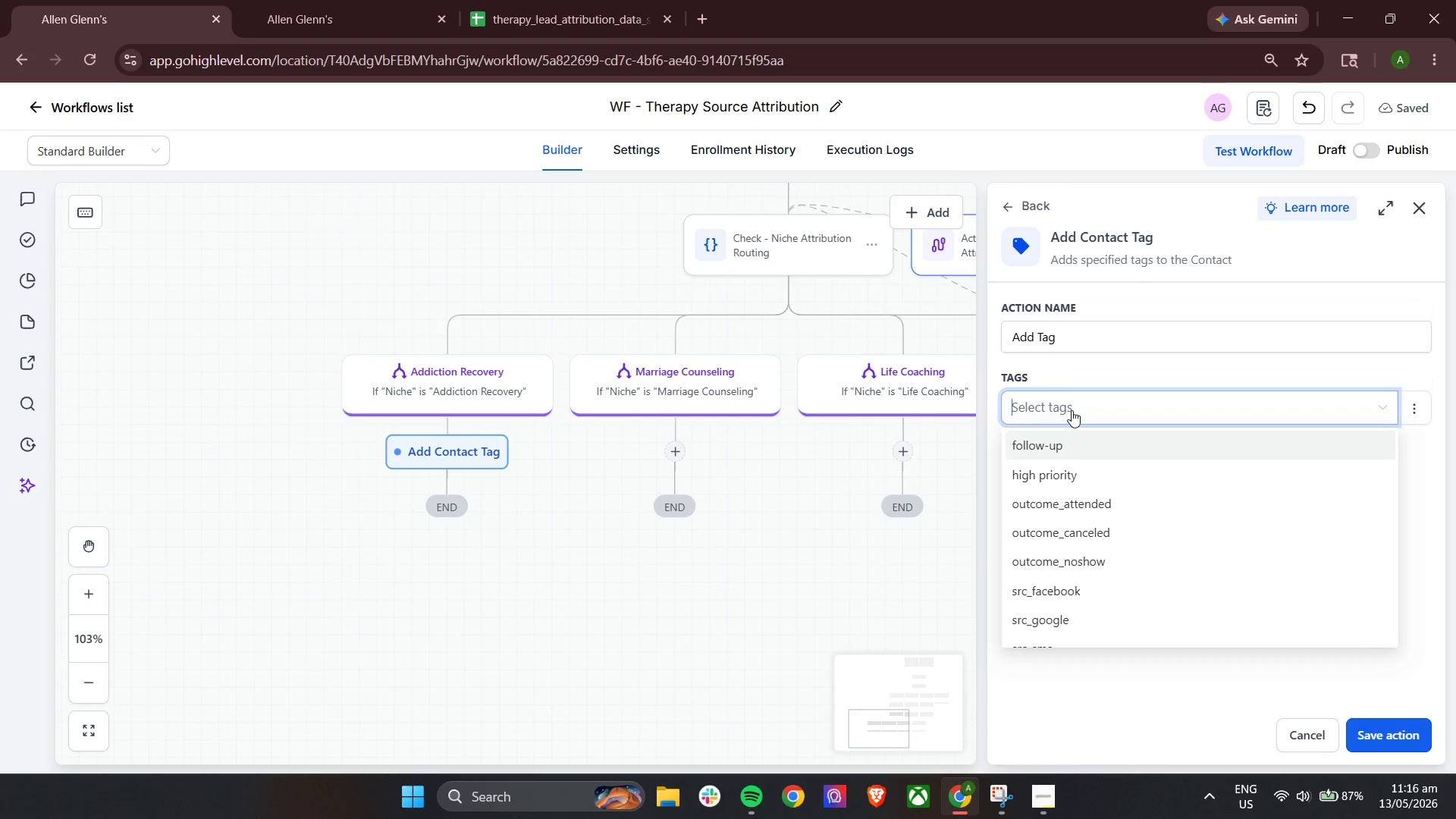 
type(niche_mrria)
key(Backspace)
key(Backspace)
key(Backspace)
key(Backspace)
type(irrage)
 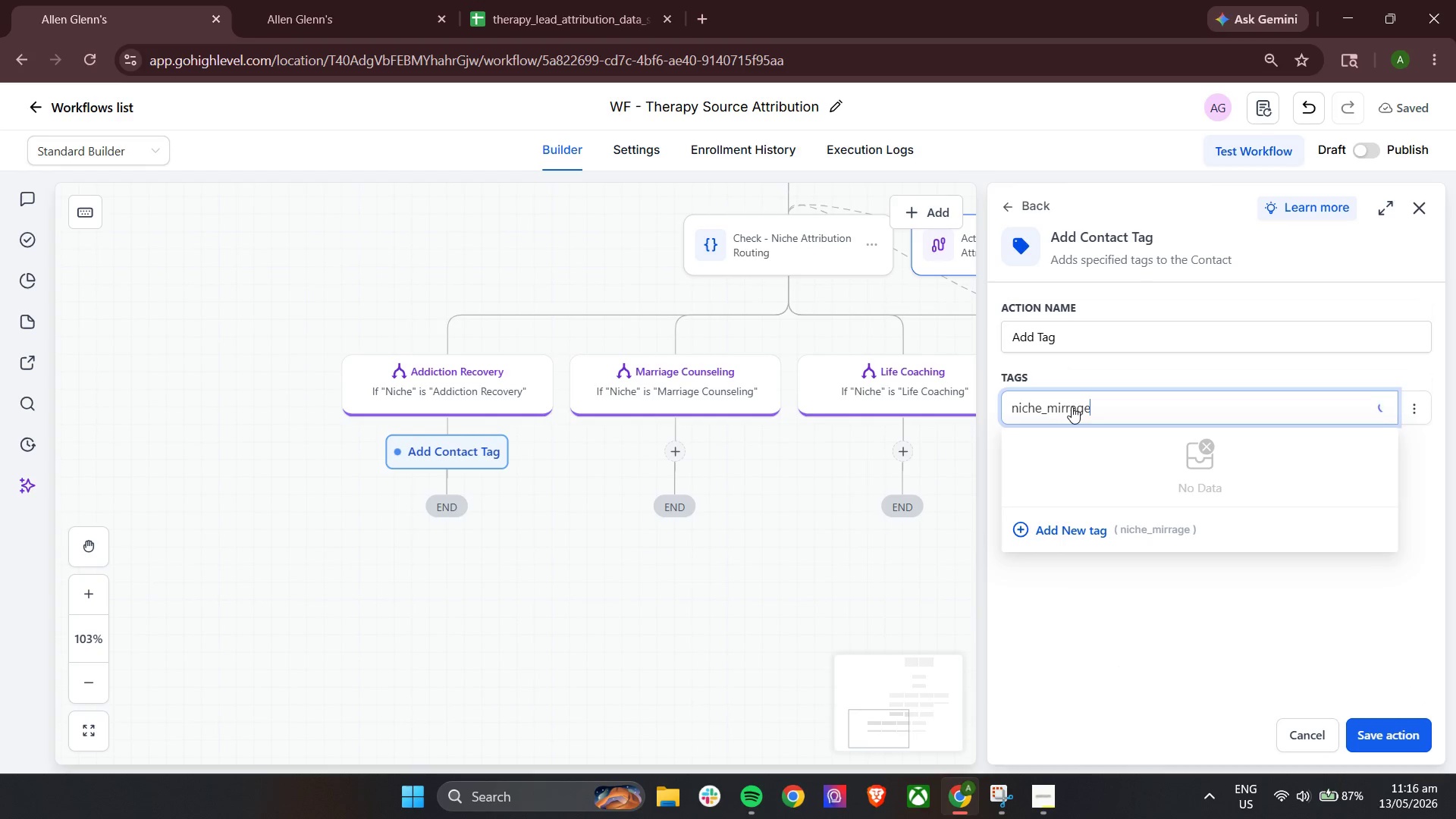 
wait(74.59)
 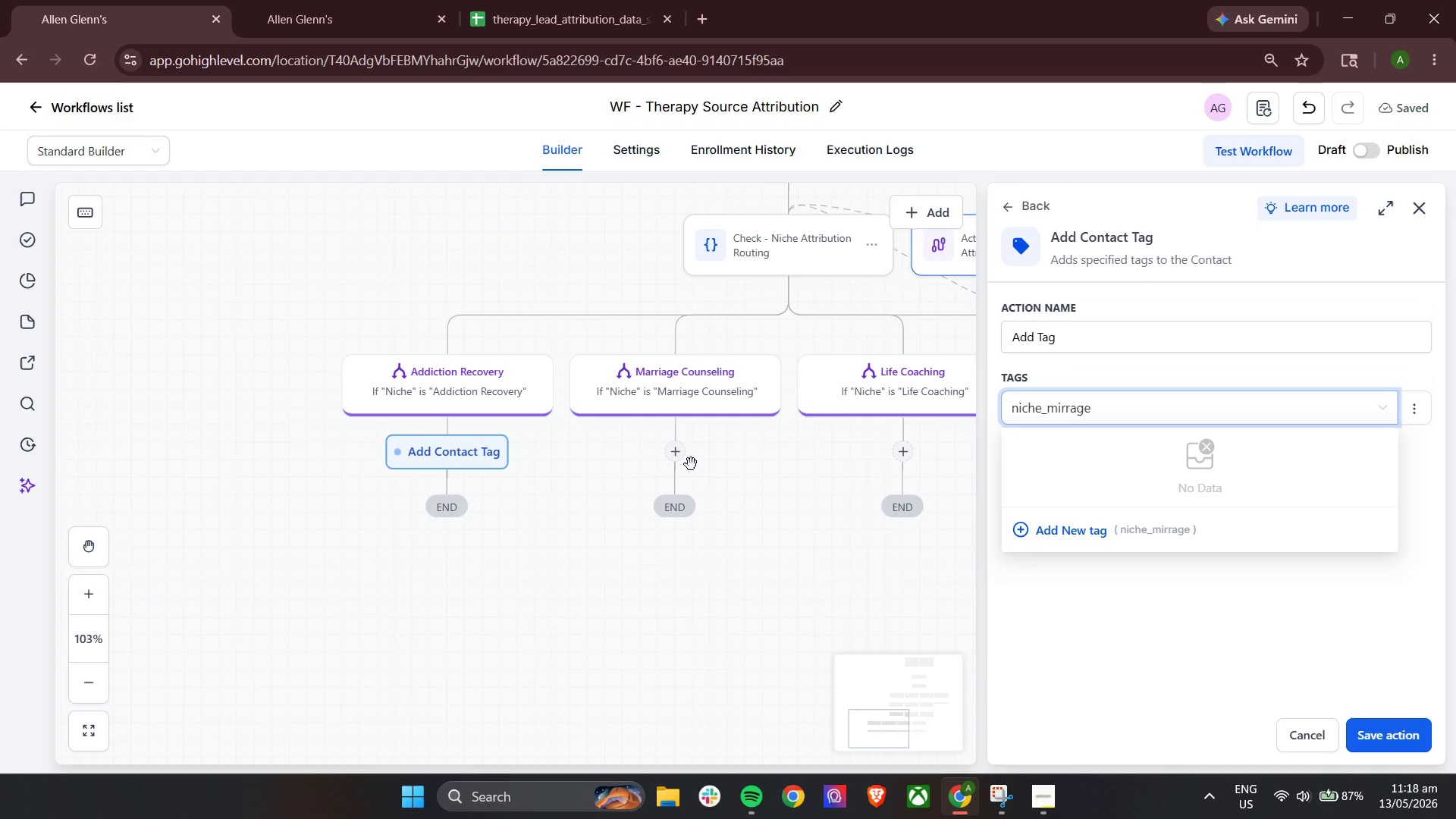 
double_click([1111, 413])
 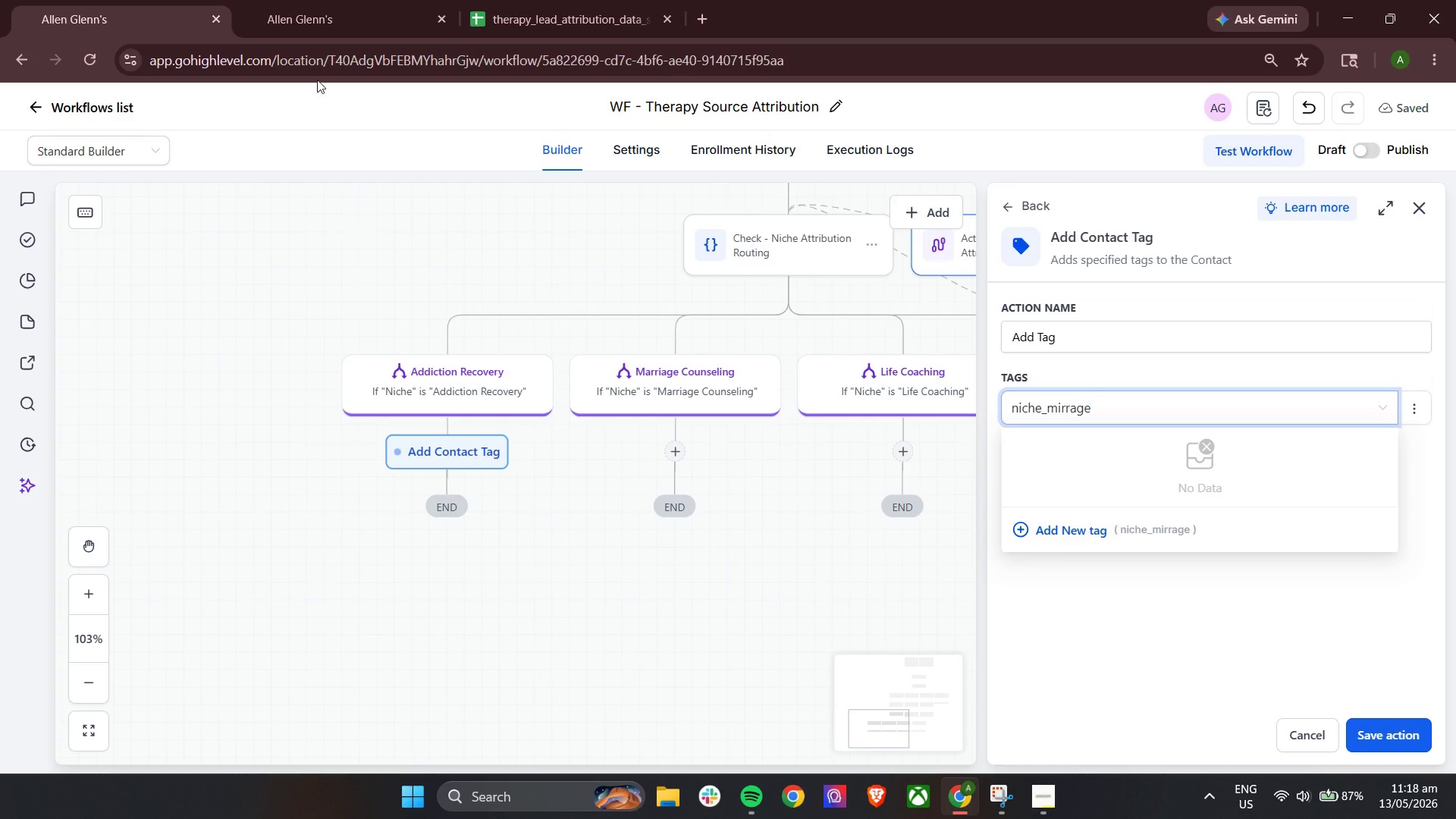 
left_click([331, 0])
 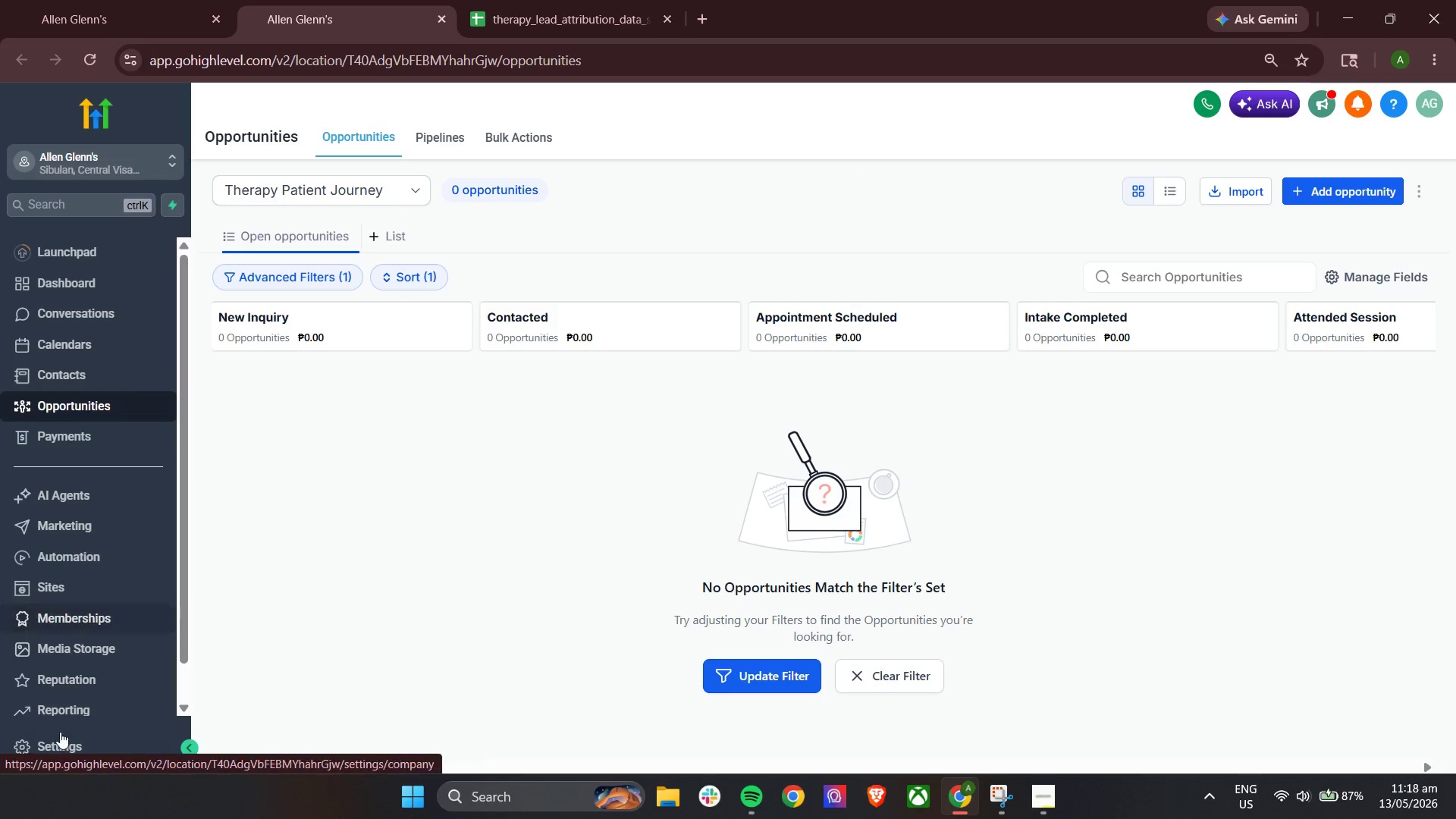 
left_click([61, 743])
 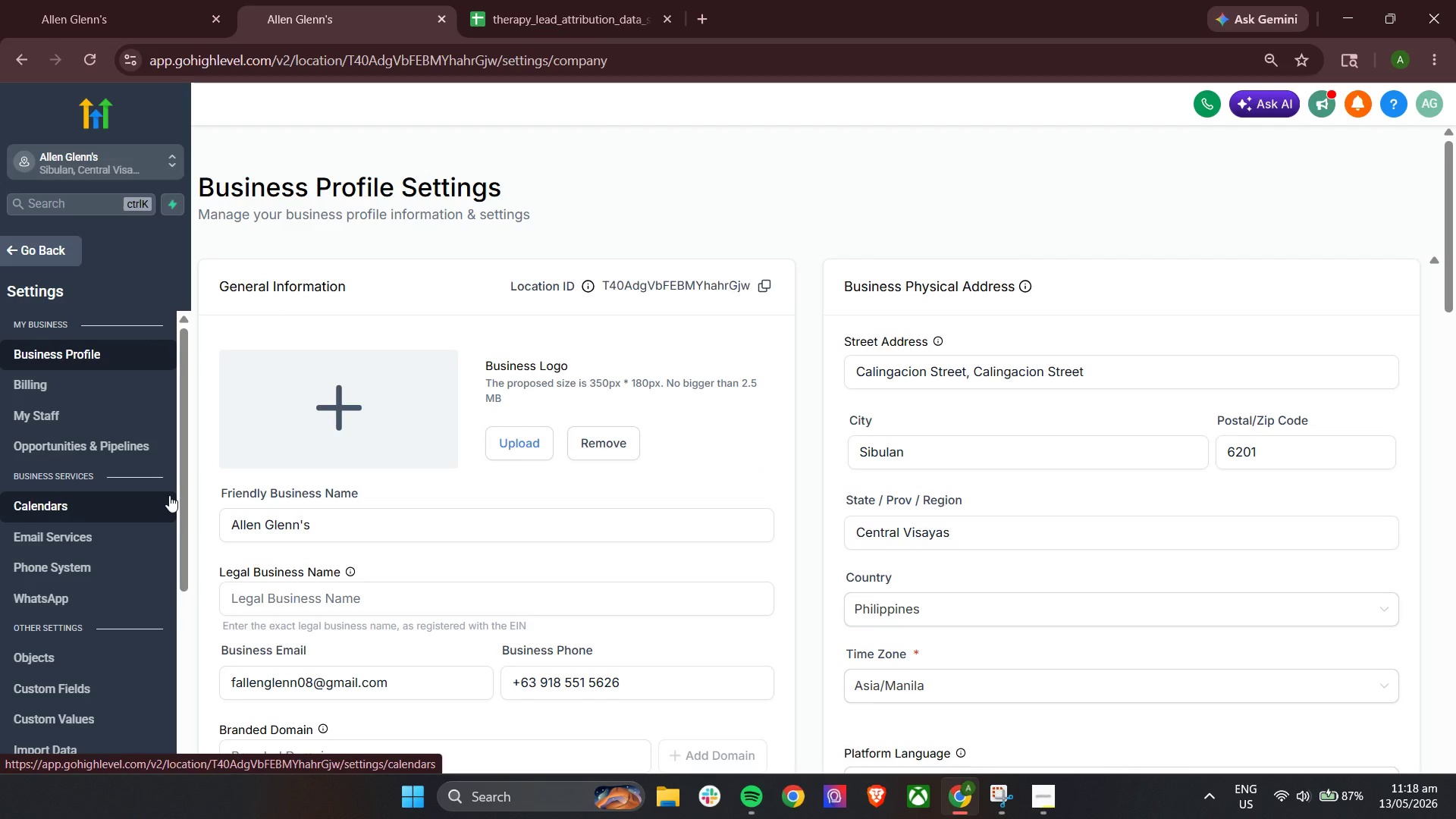 
wait(20.17)
 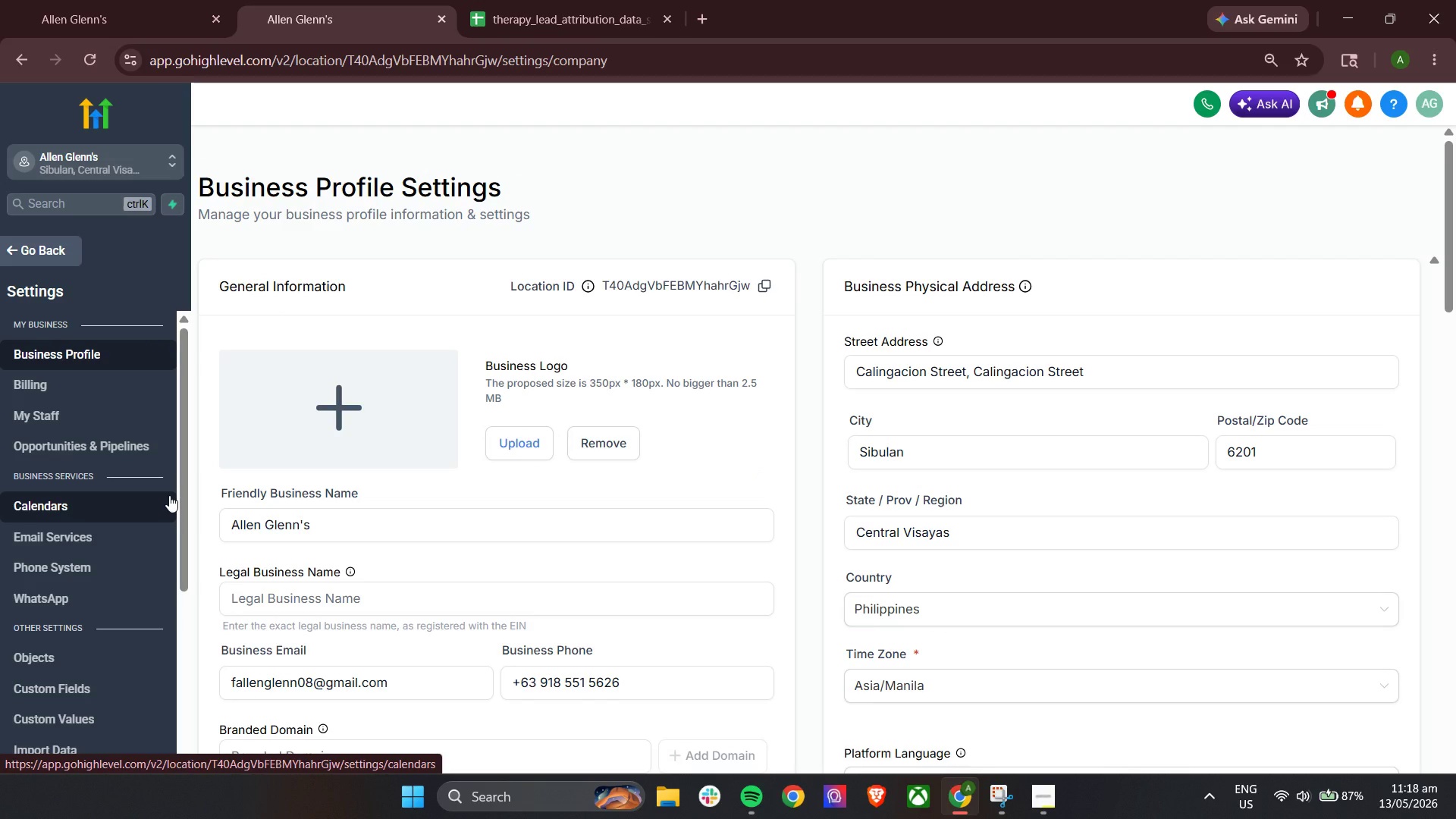 
scroll: coordinate [70, 689], scroll_direction: down, amount: 3.0
 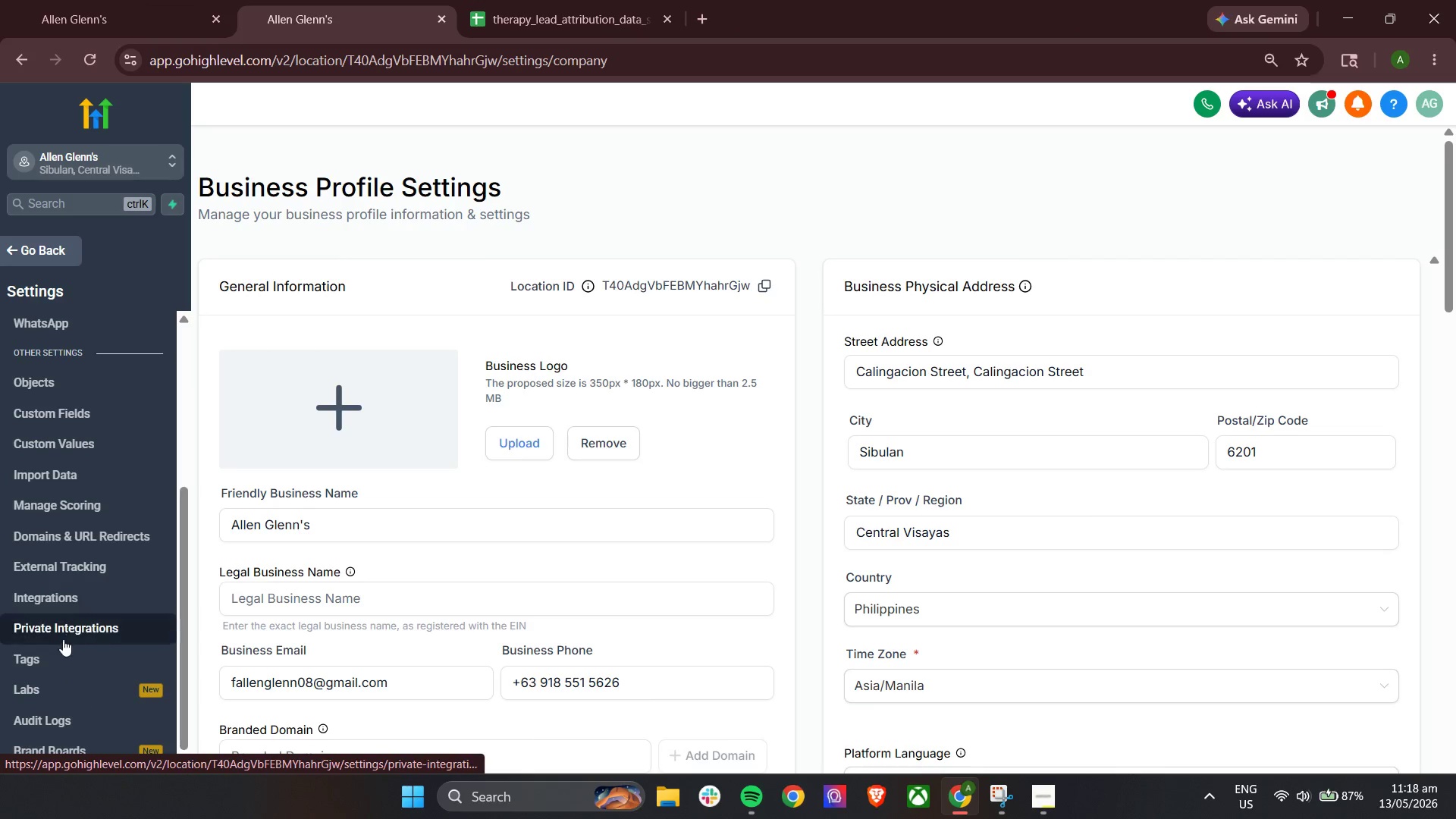 
left_click([61, 657])
 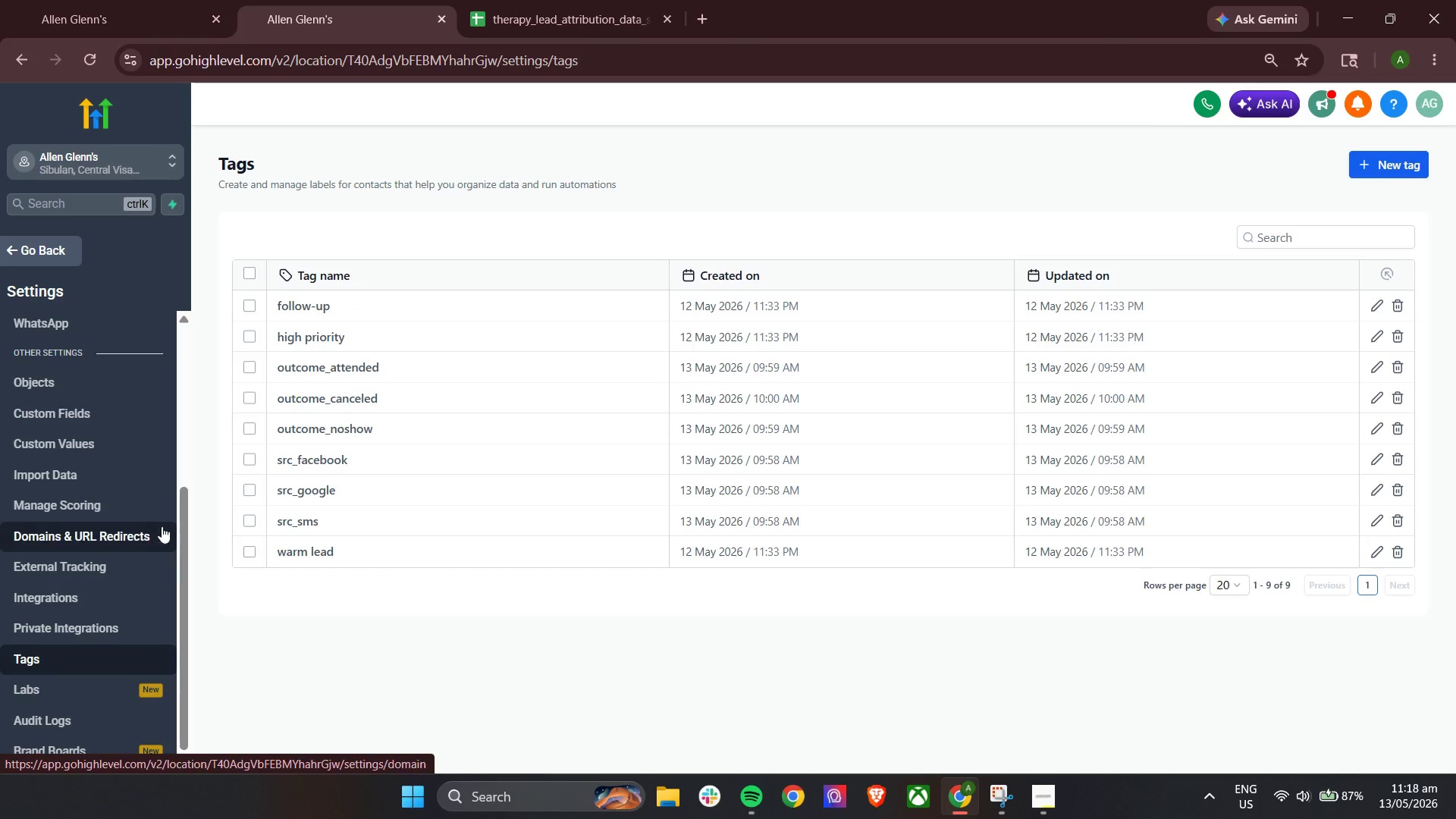 
wait(6.09)
 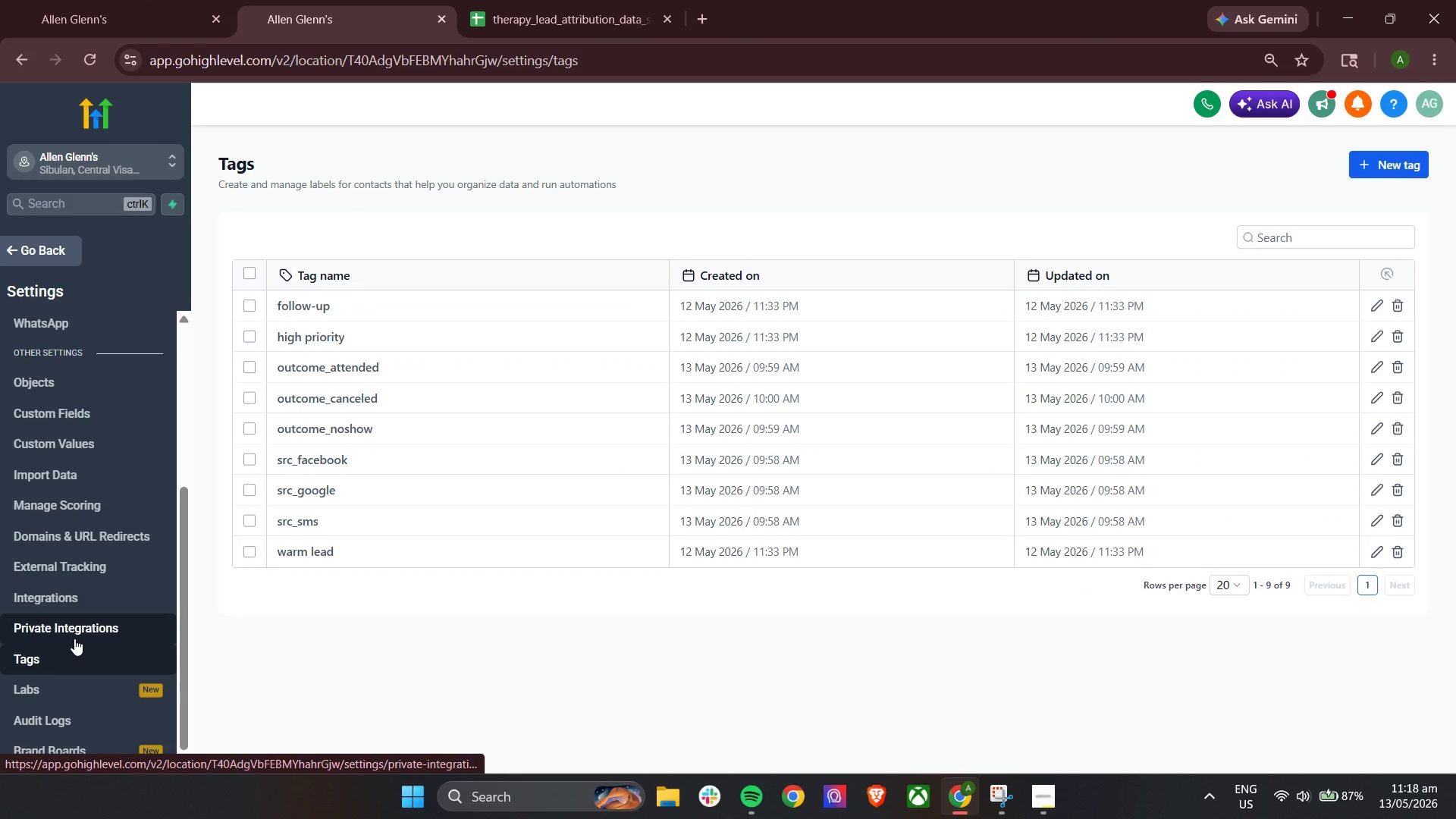 
left_click([102, 0])
 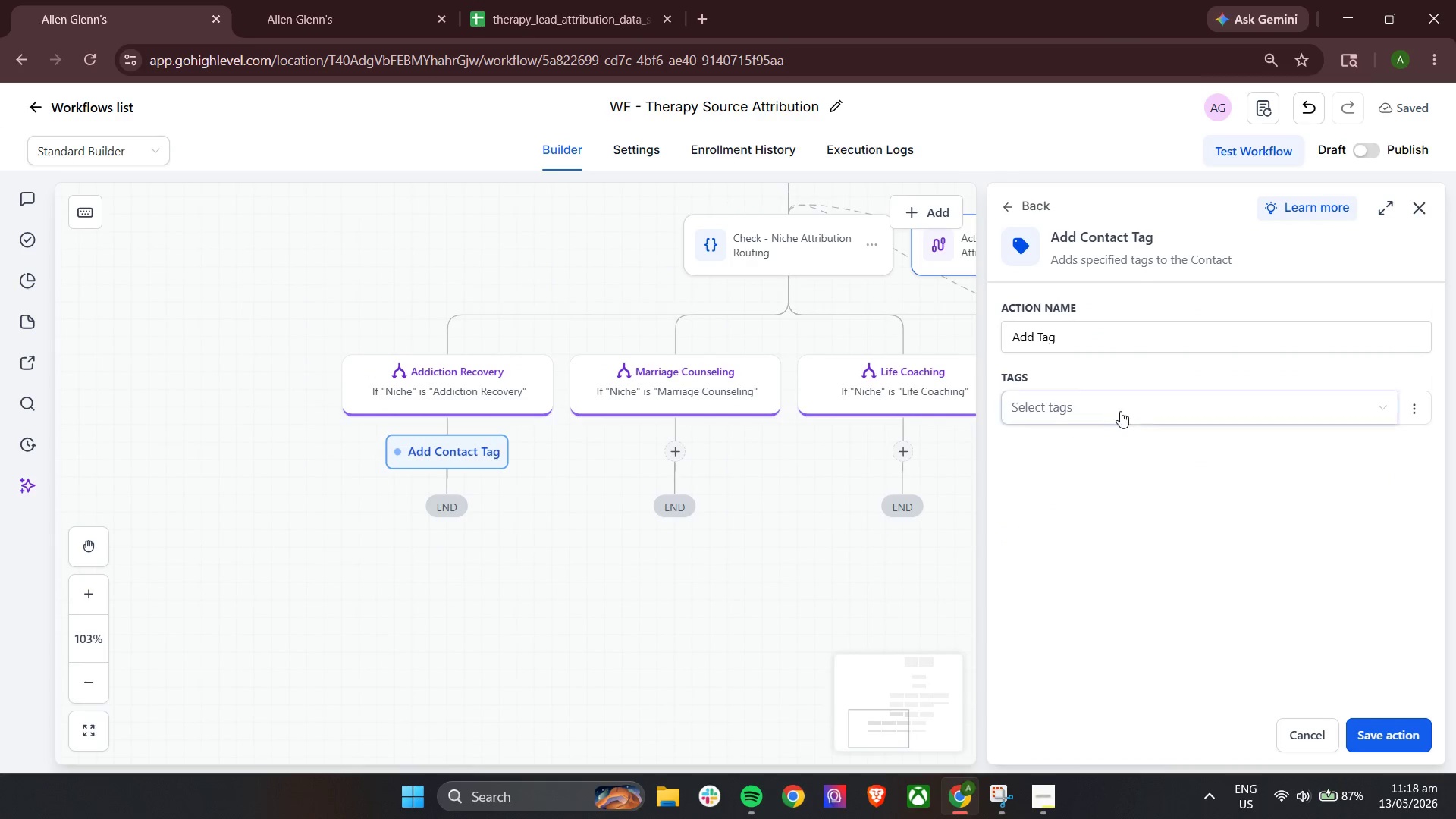 
left_click([1123, 395])
 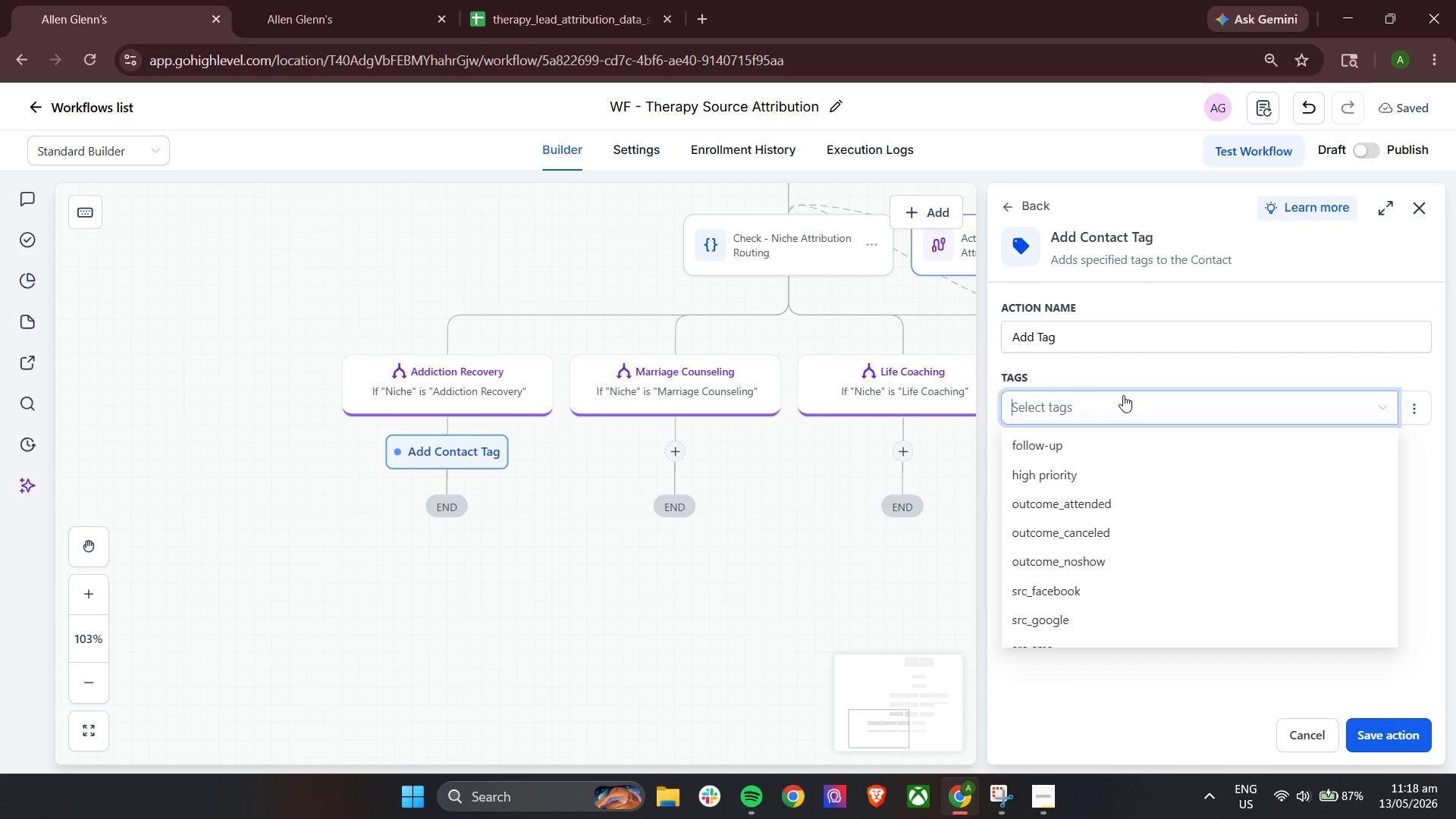 
type(niche)
key(Backspace)
type(e_addiction)
 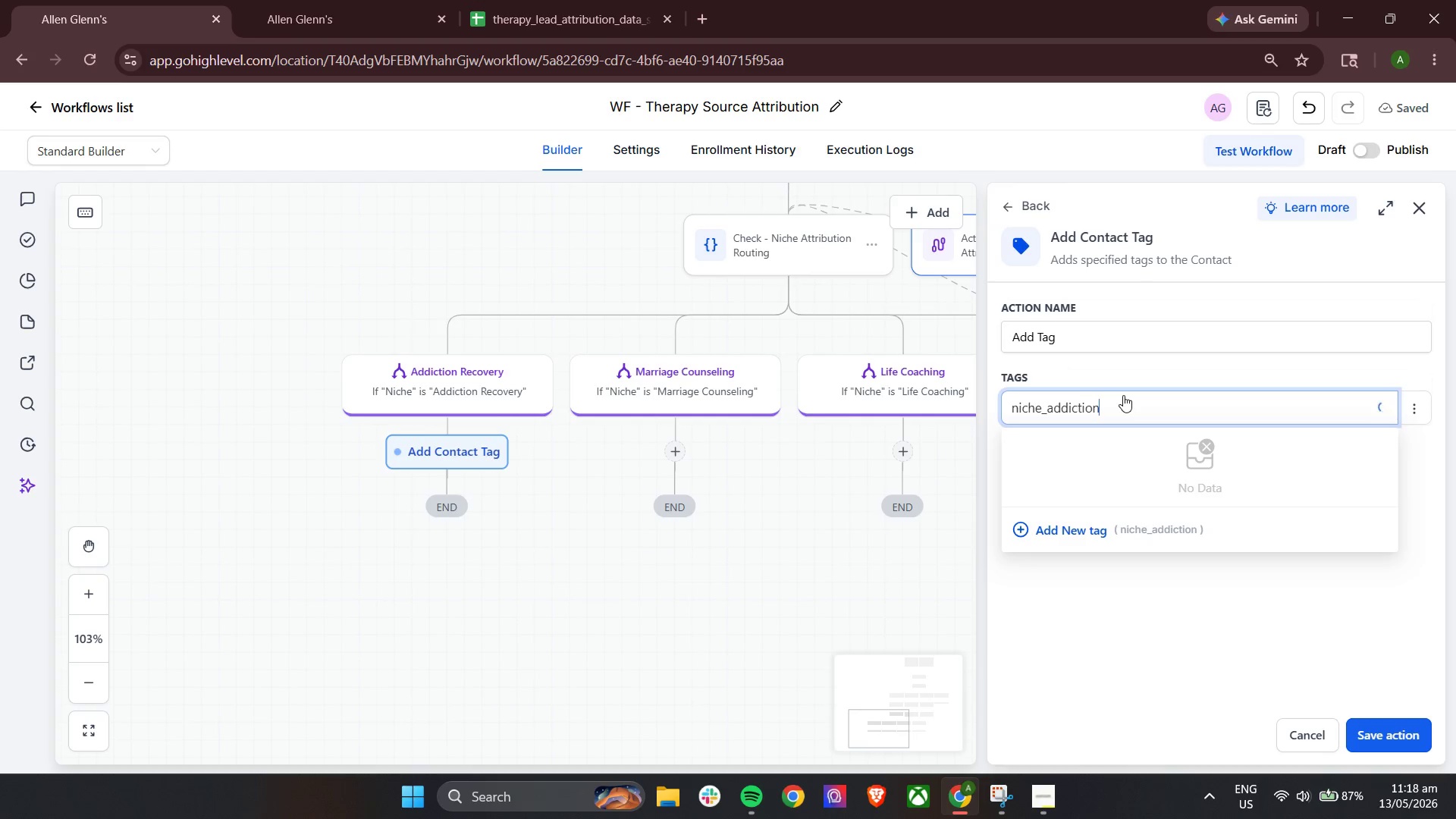 
left_click([1065, 530])
 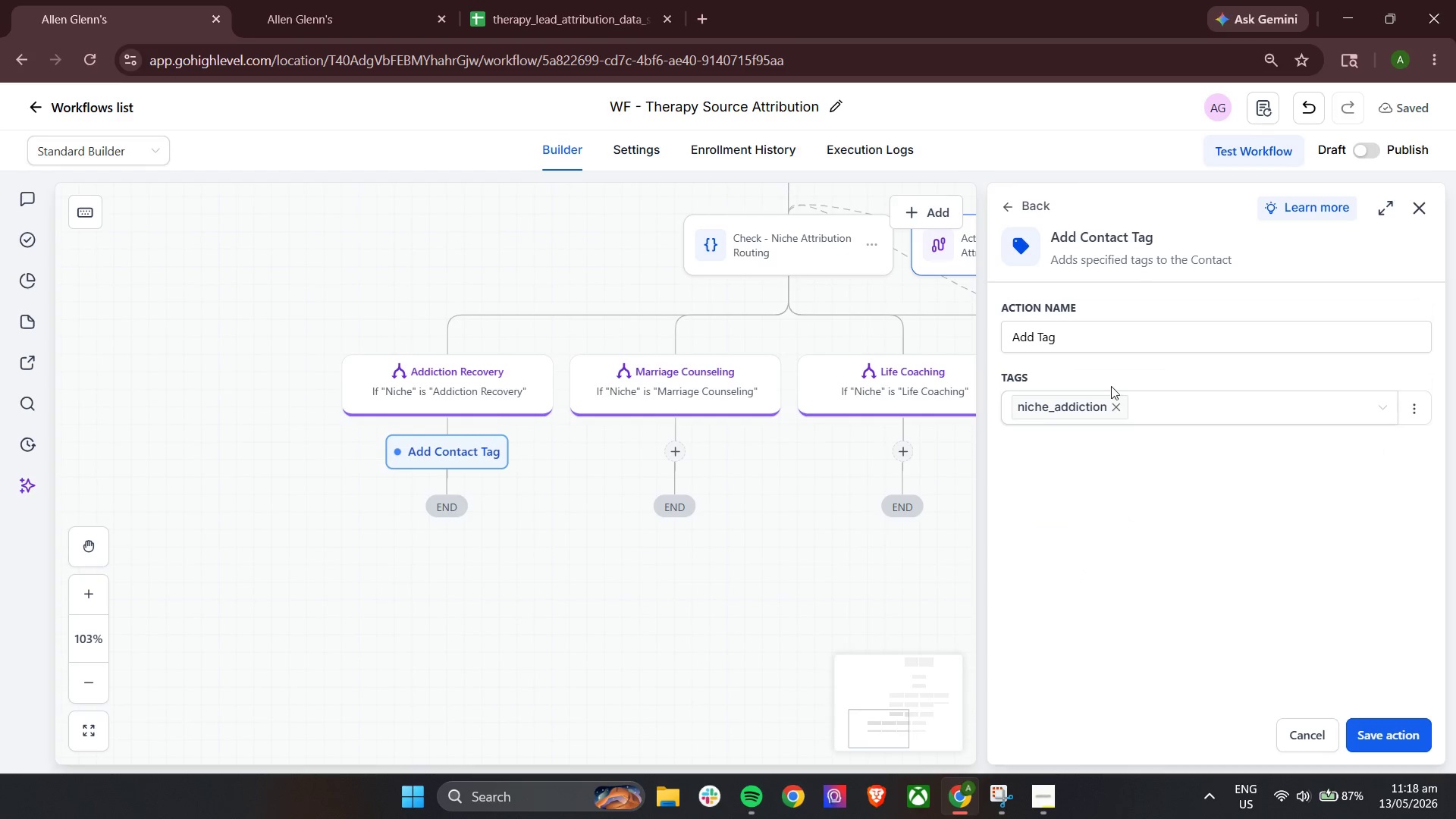 
double_click([1111, 342])
 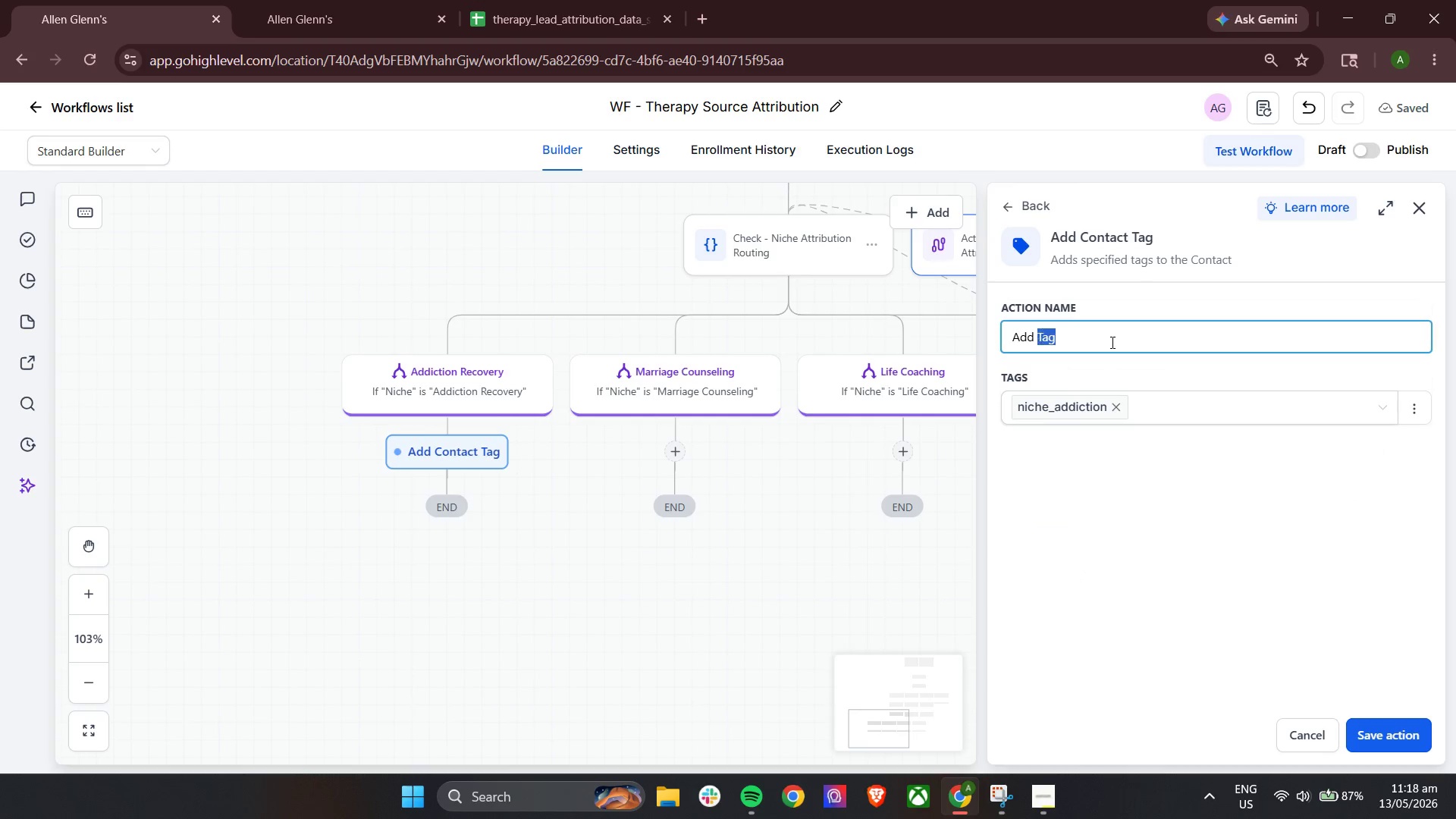 
triple_click([1111, 342])
 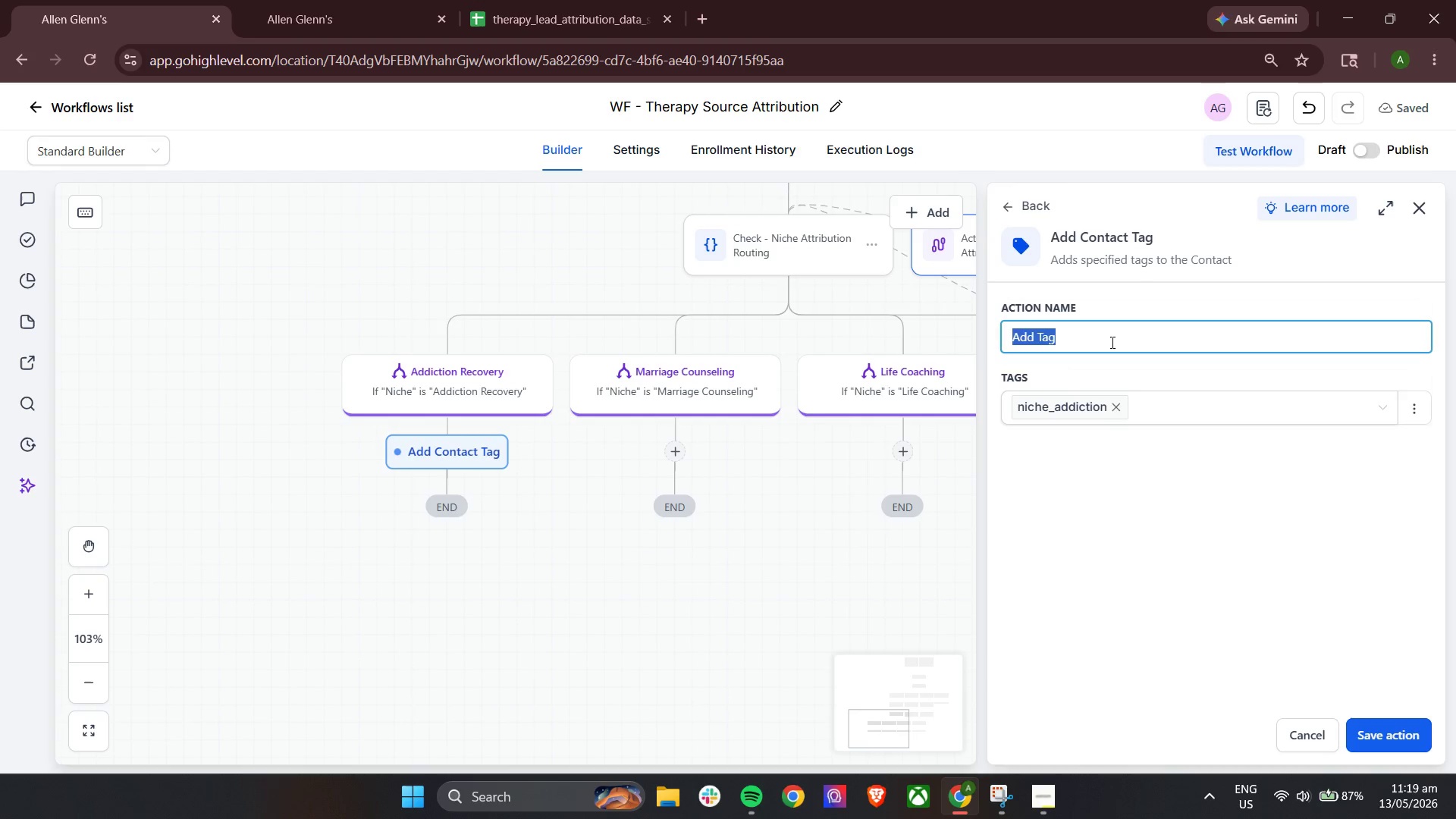 
wait(17.25)
 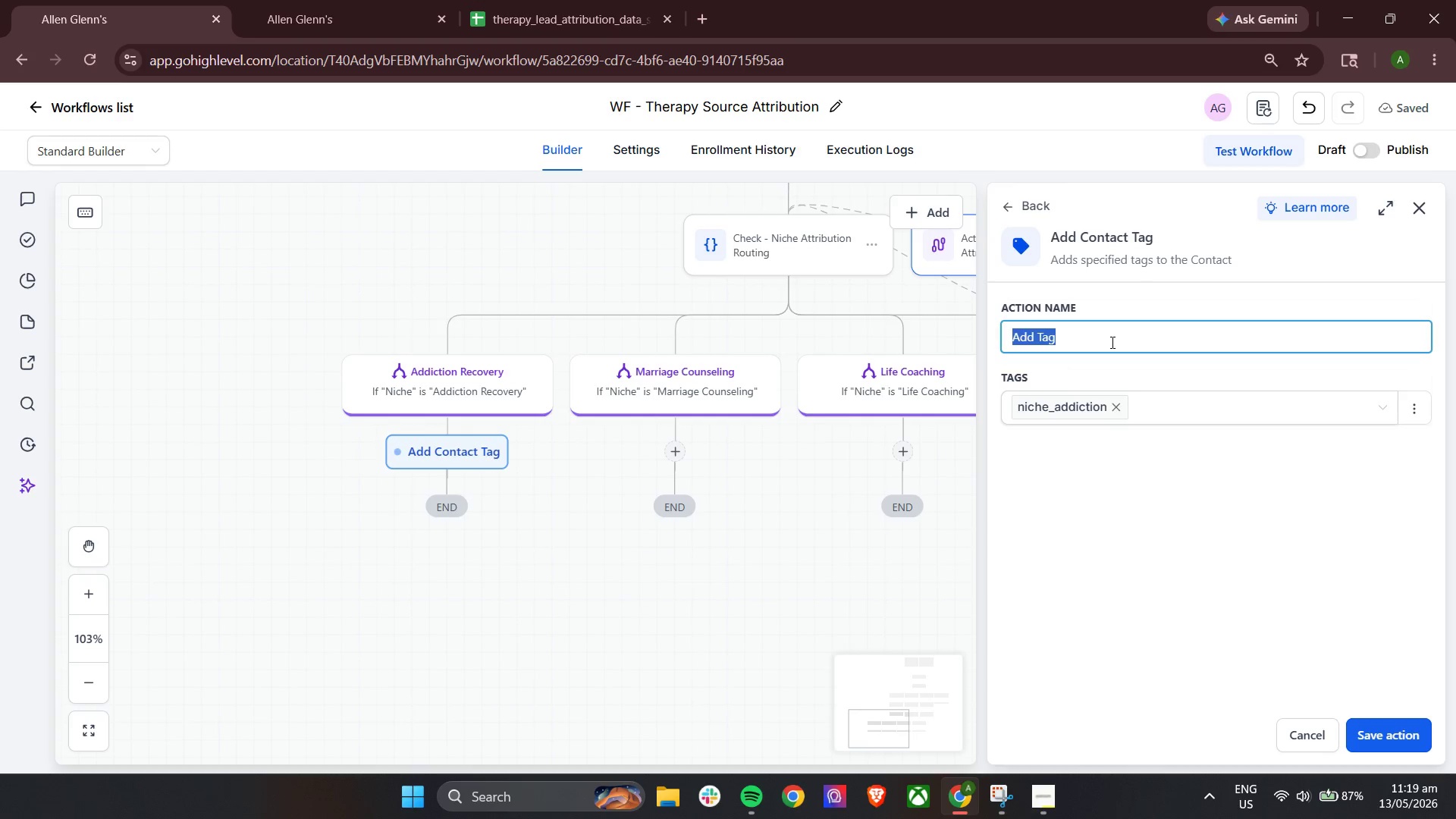 
type(Action - Applu)
key(Backspace)
type(y niche_mirrage )
 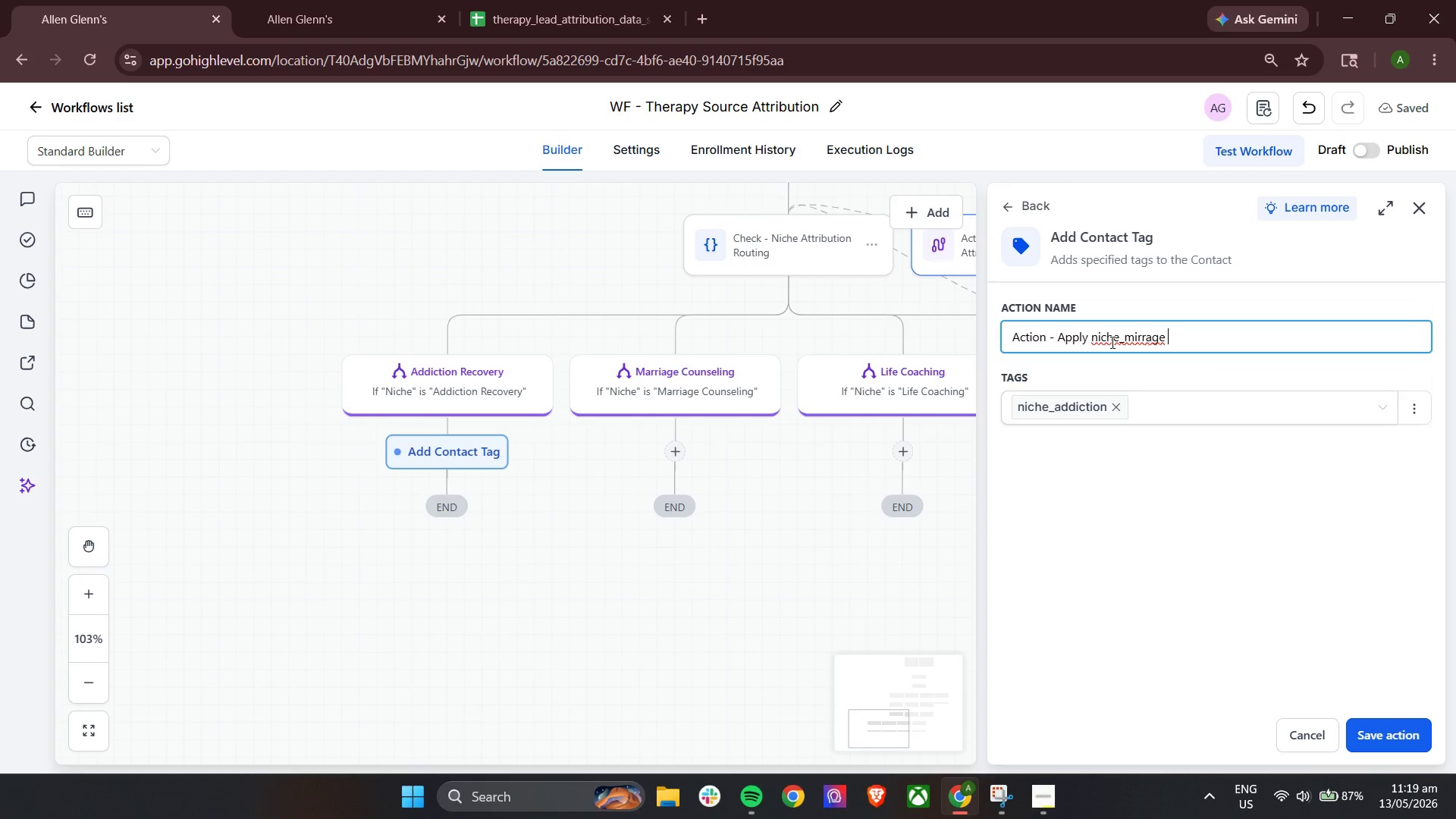 
 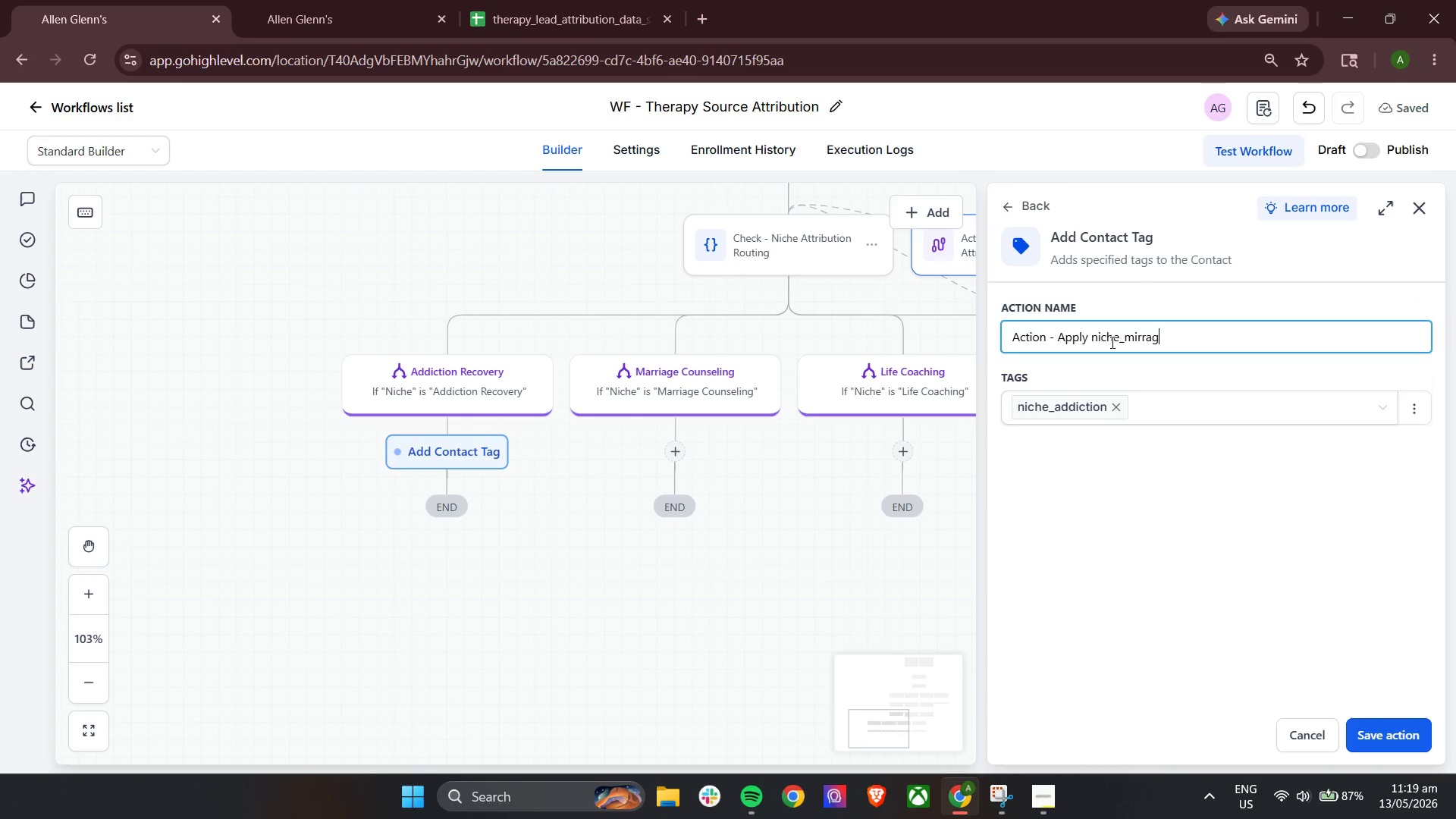 
hold_key(key=ShiftLeft, duration=0.31)
 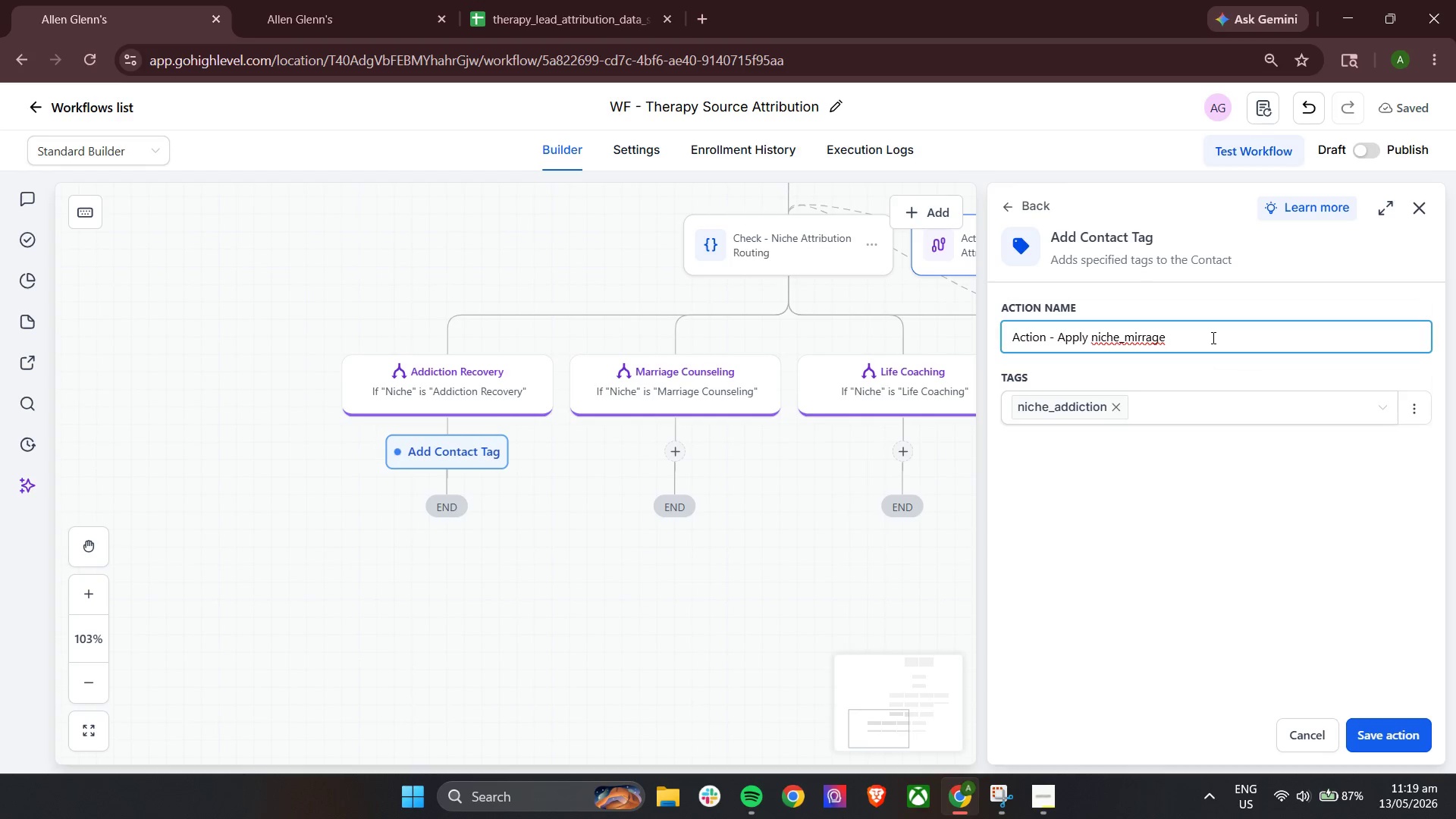 
type(Tag)
 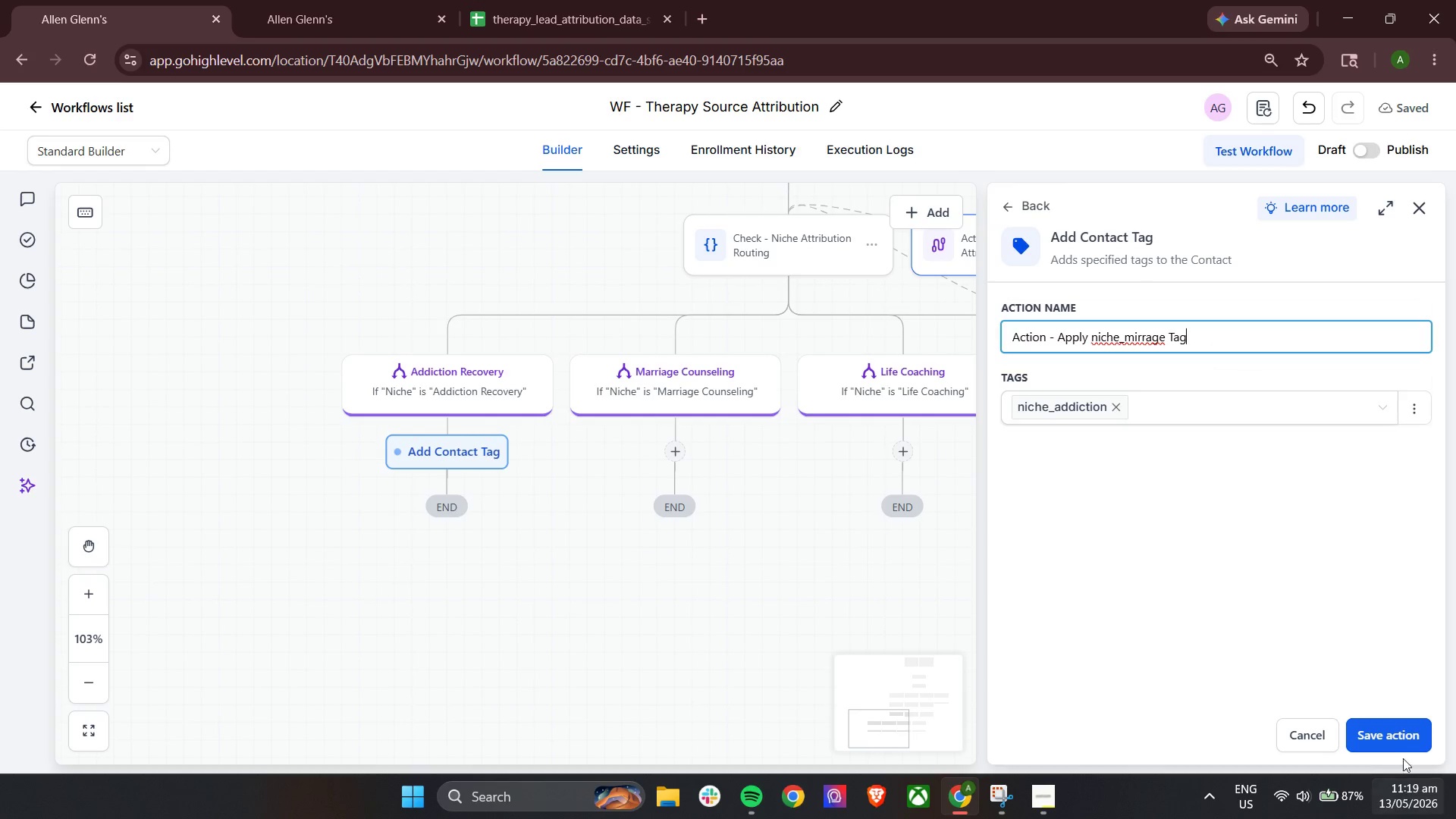 
left_click([1397, 733])
 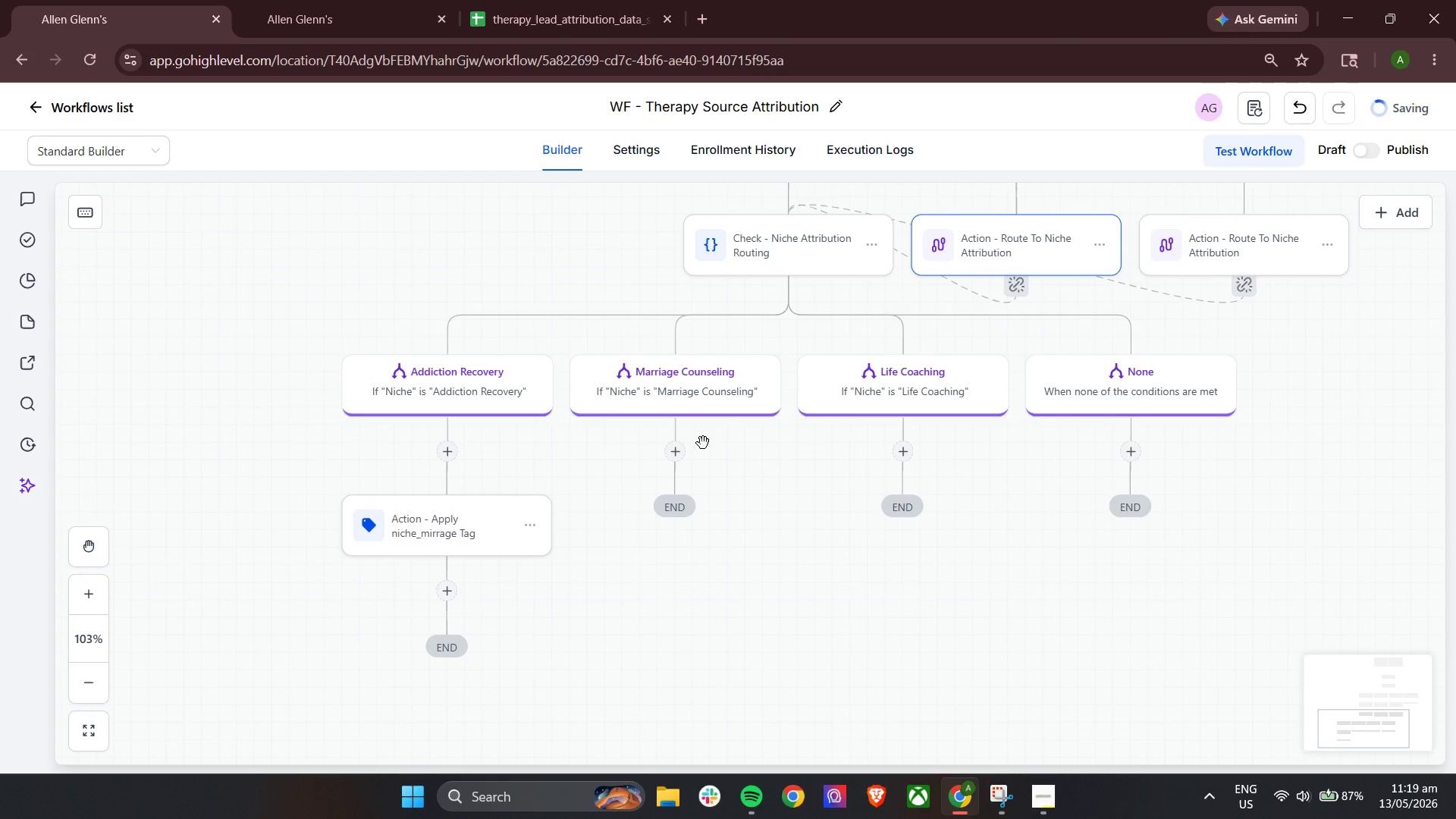 
left_click([686, 453])
 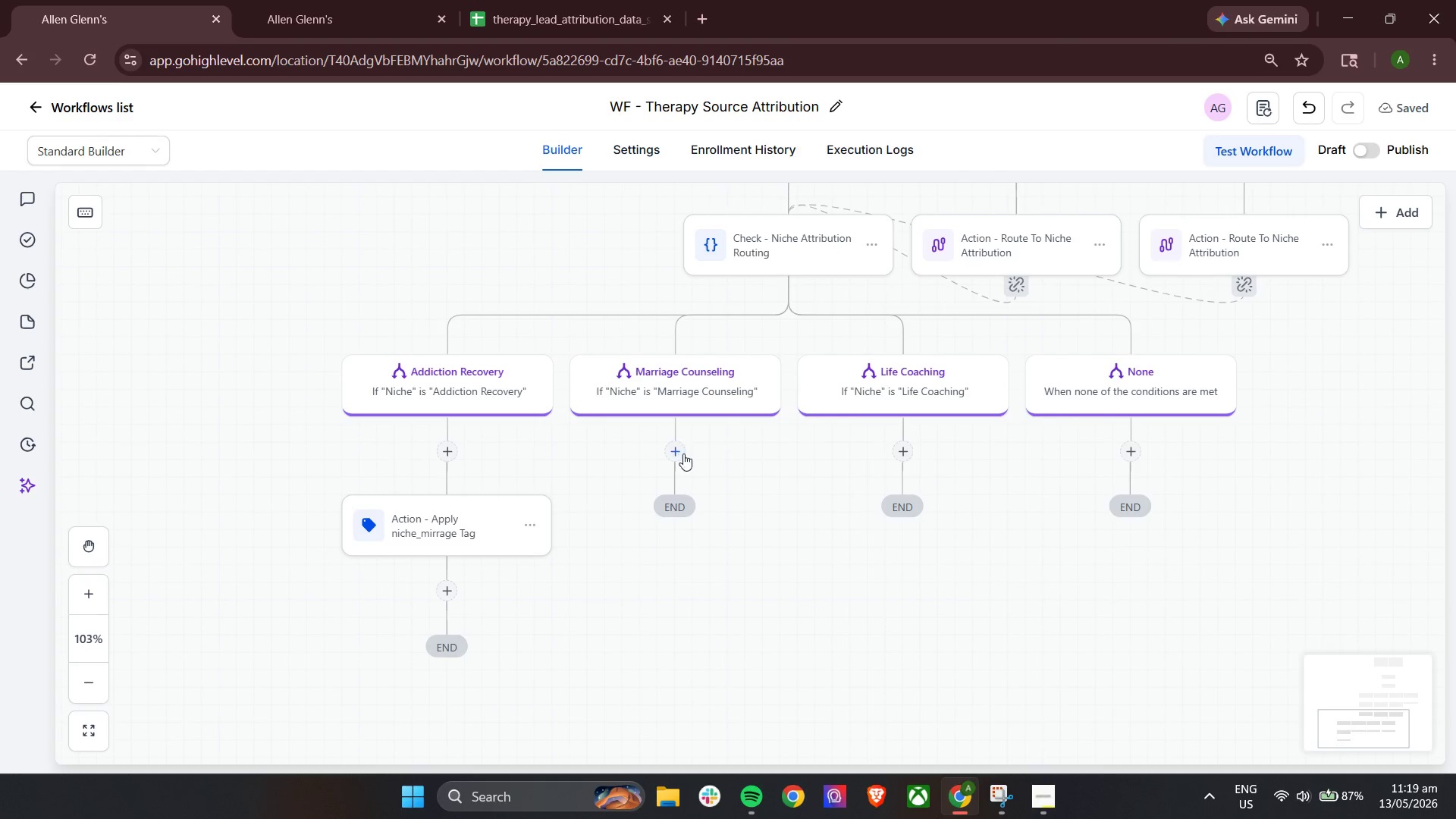 
left_click([675, 451])
 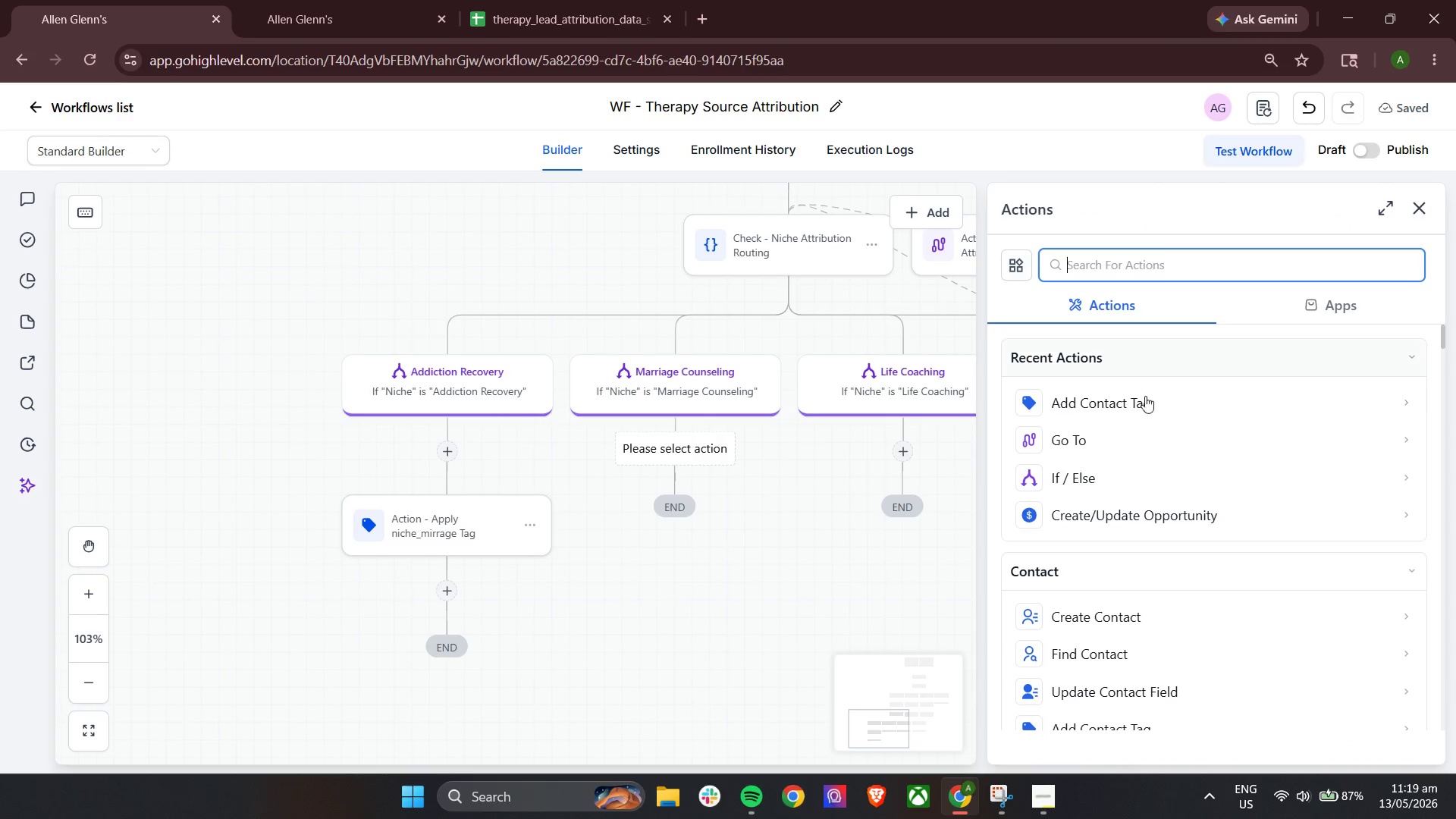 
left_click([1131, 406])
 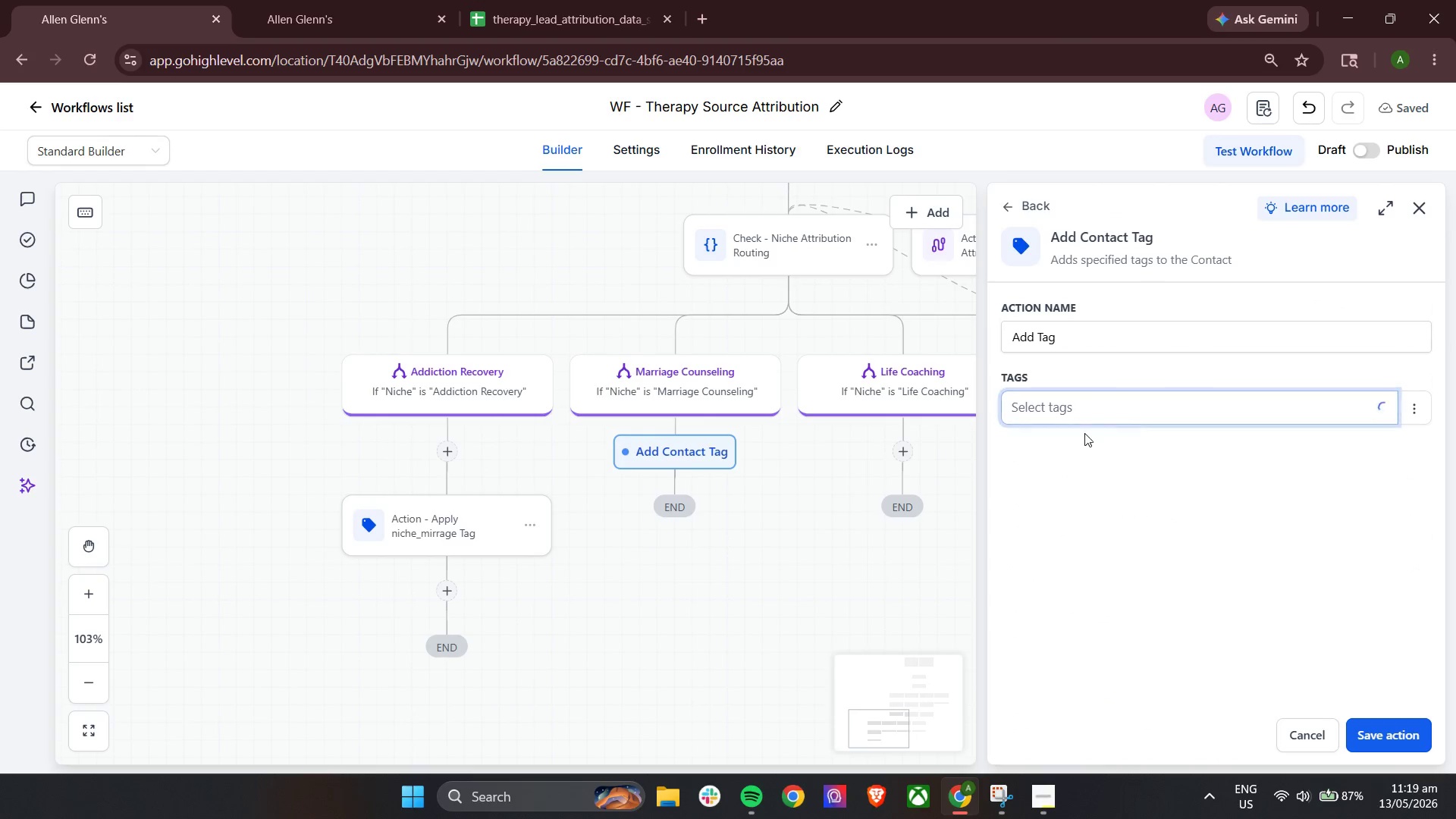 
left_click([1068, 401])
 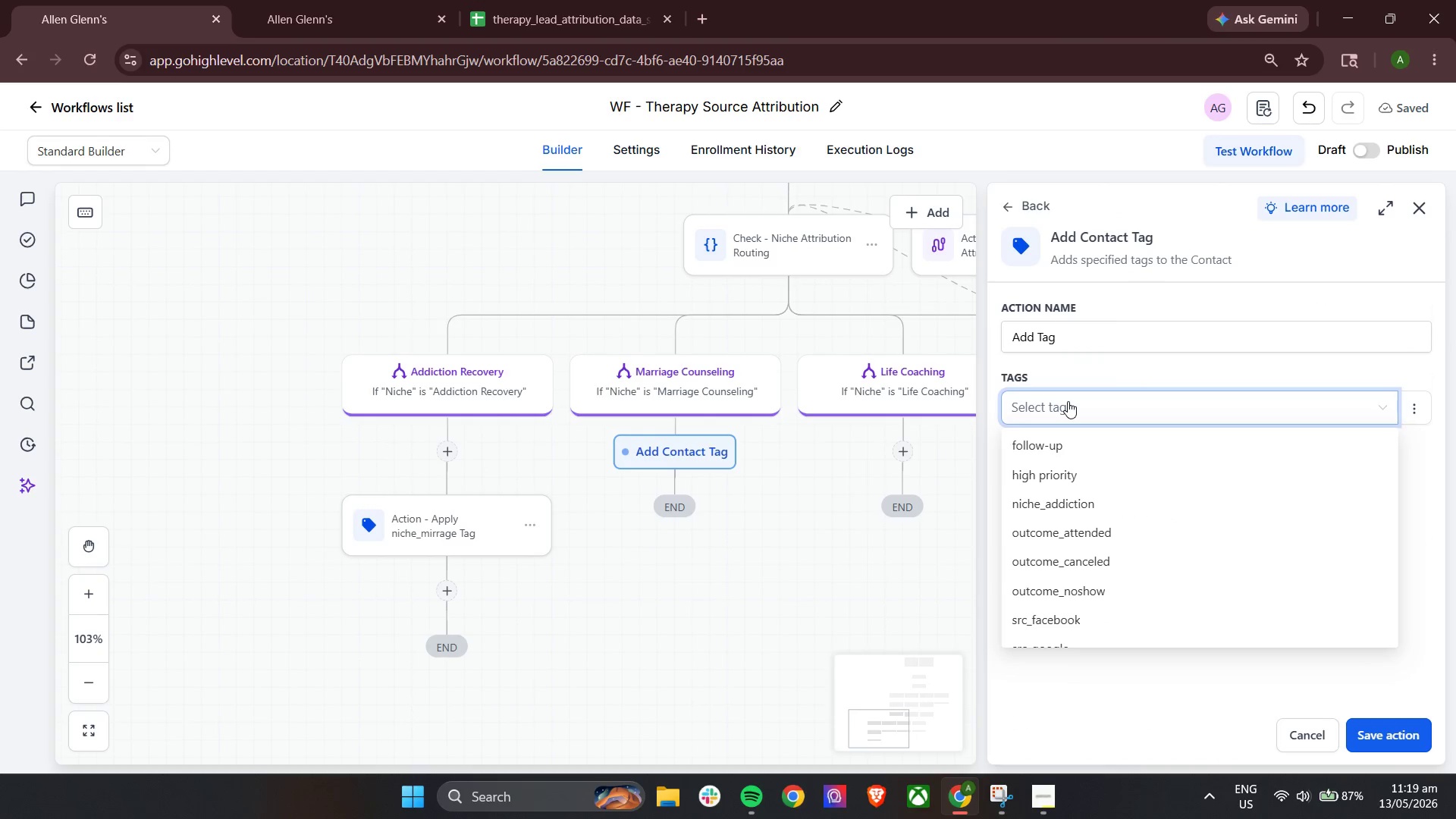 
type(niche_)
 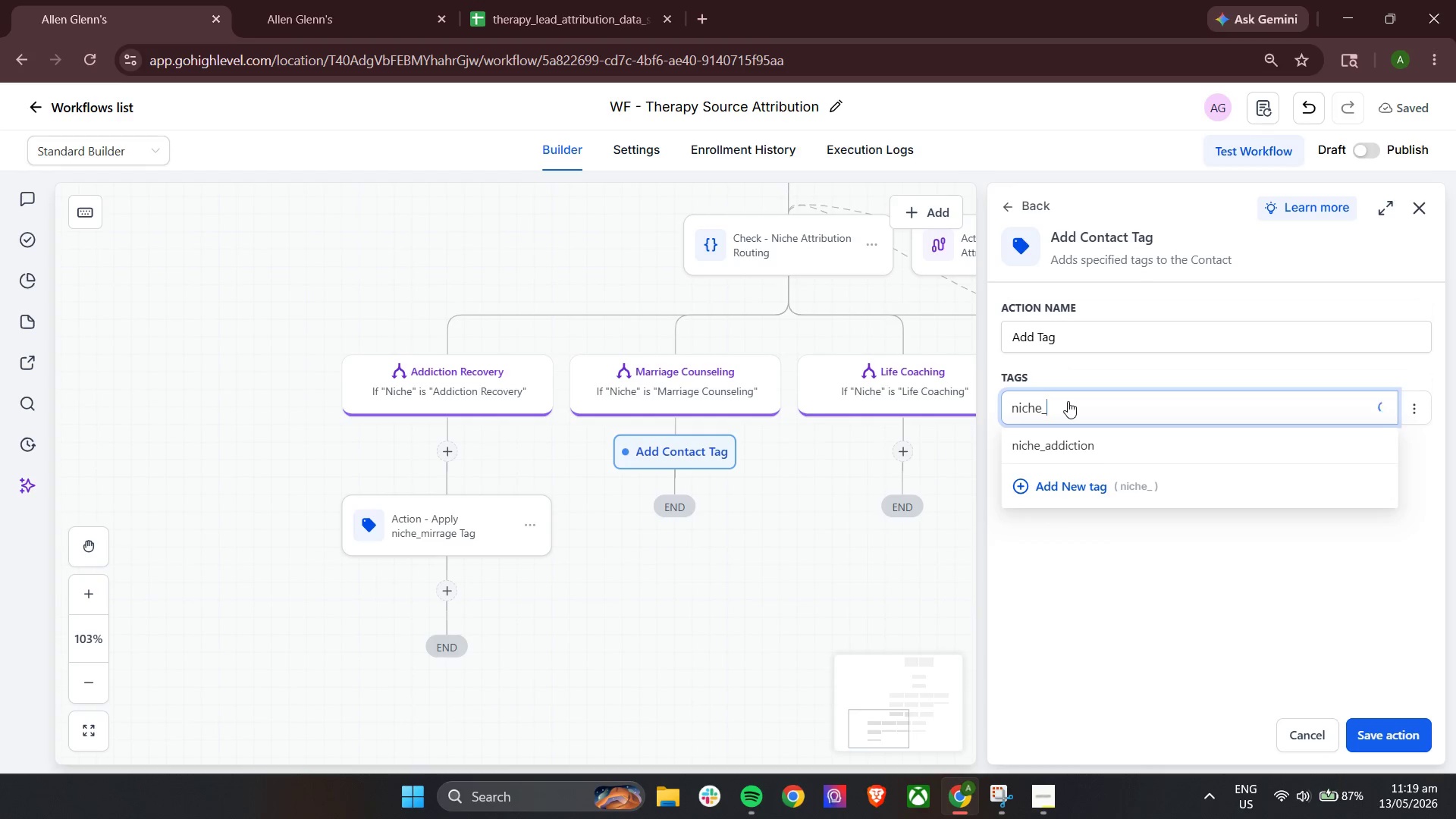 
left_click([1052, 486])
 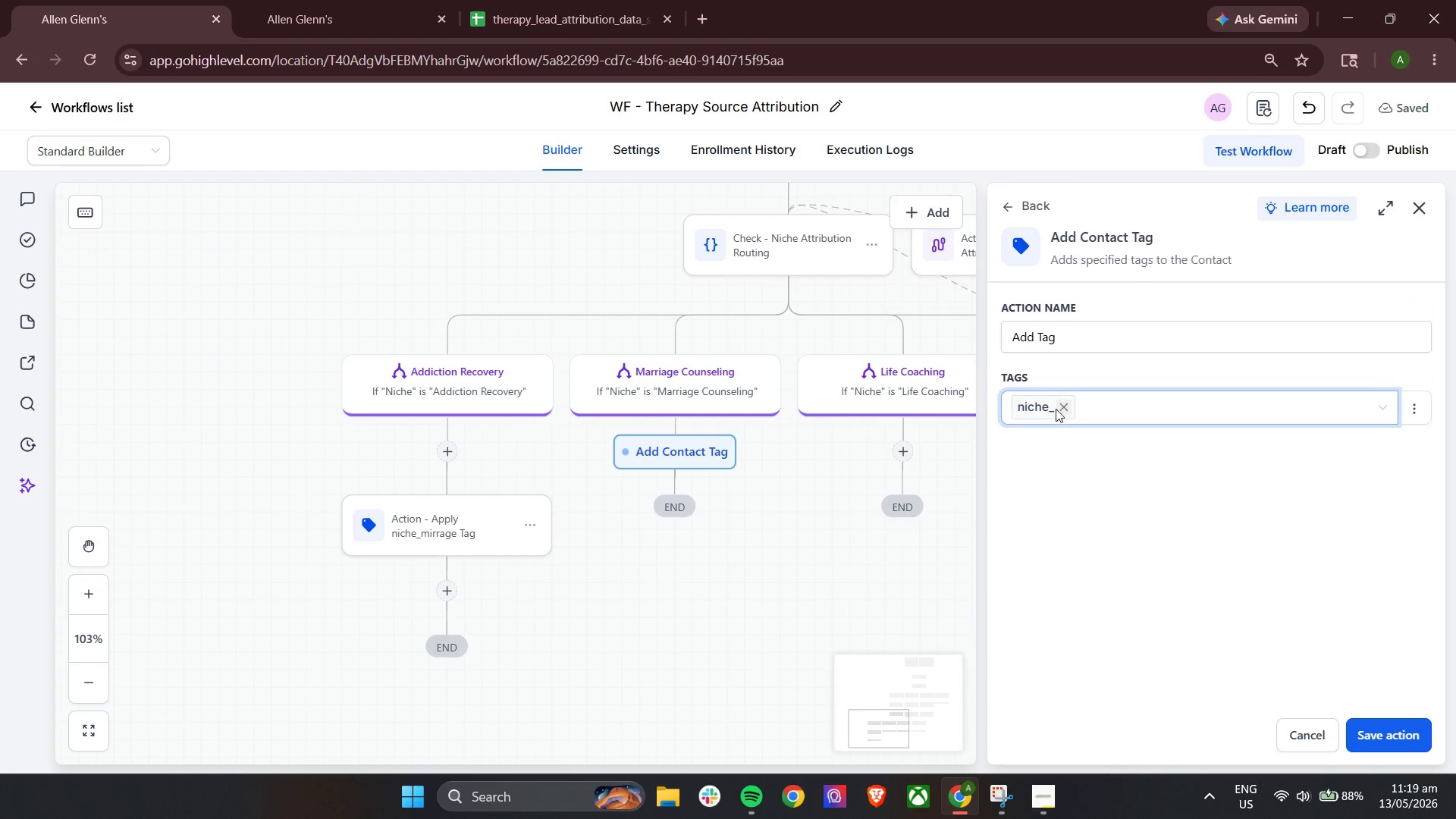 
left_click([1037, 410])
 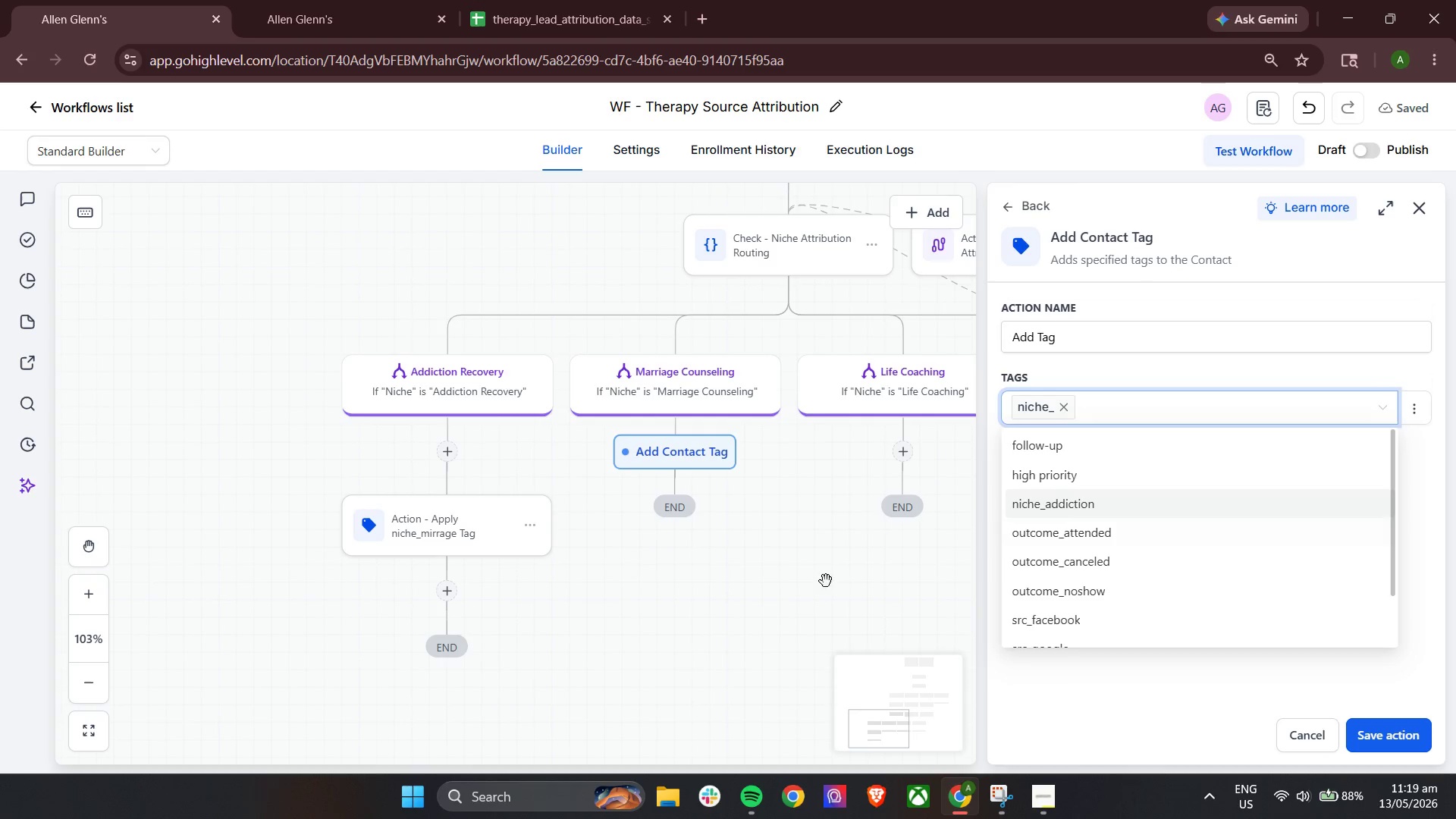 
left_click([318, 0])
 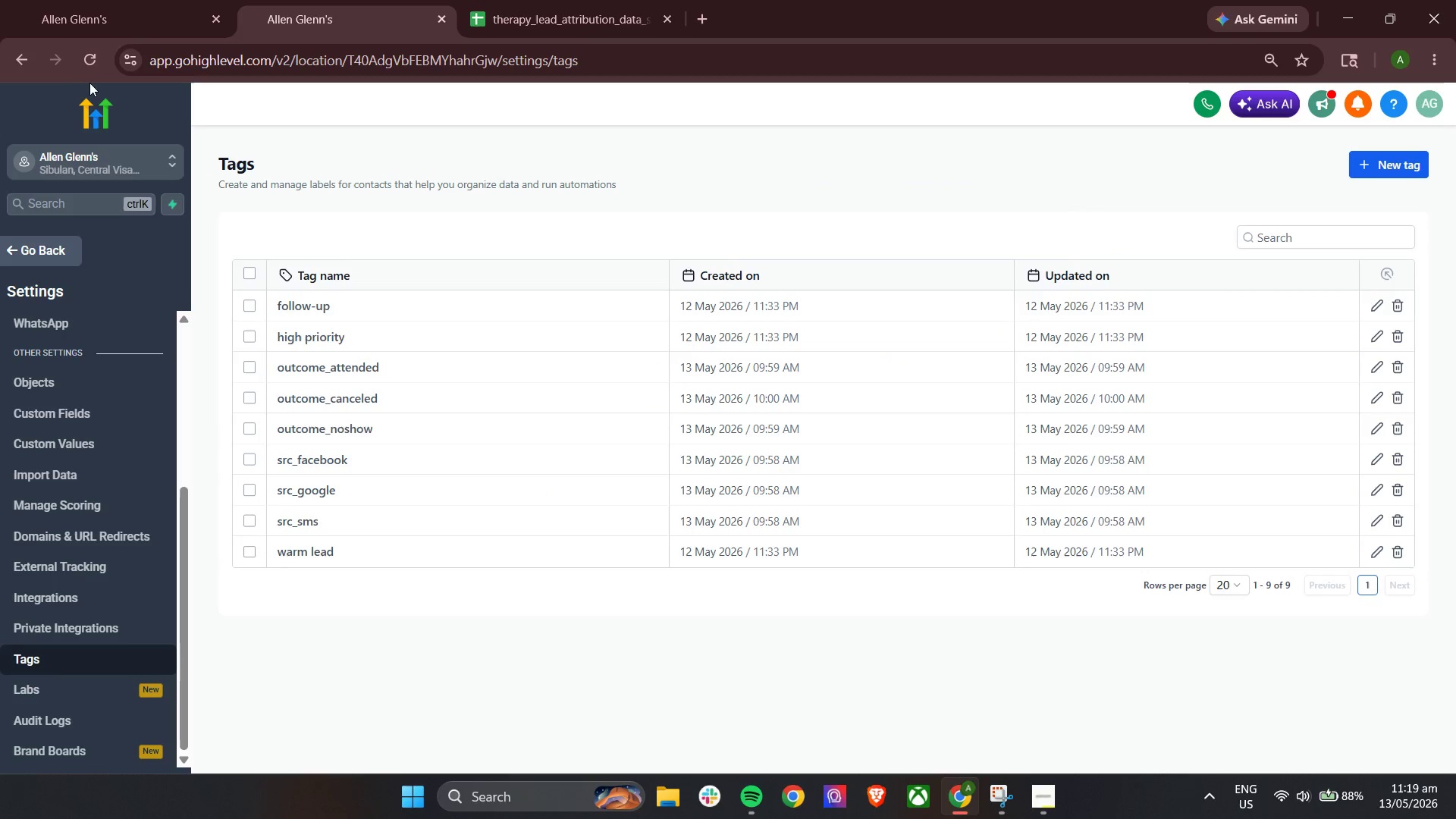 
left_click([88, 54])
 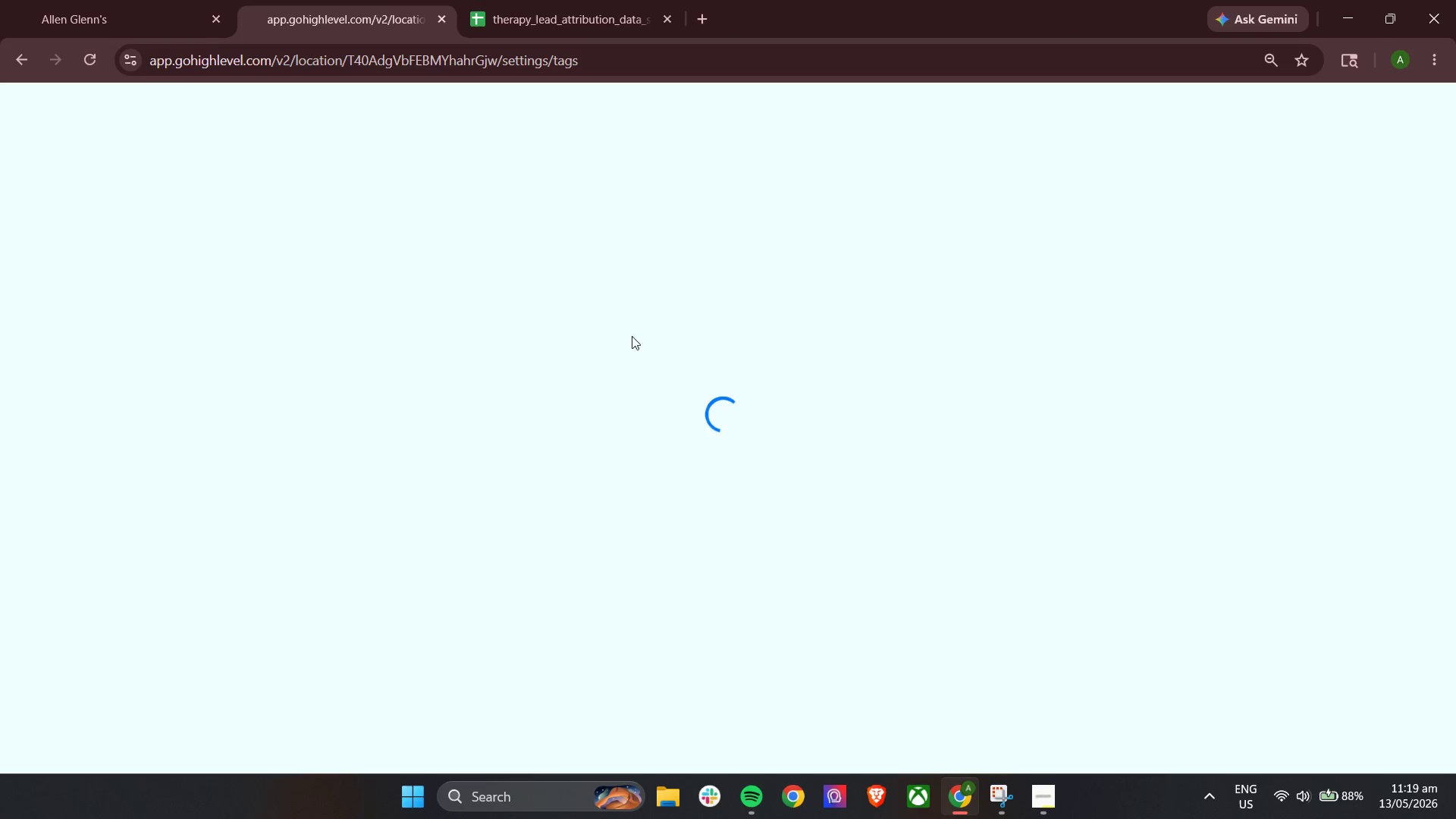 
left_click([132, 0])
 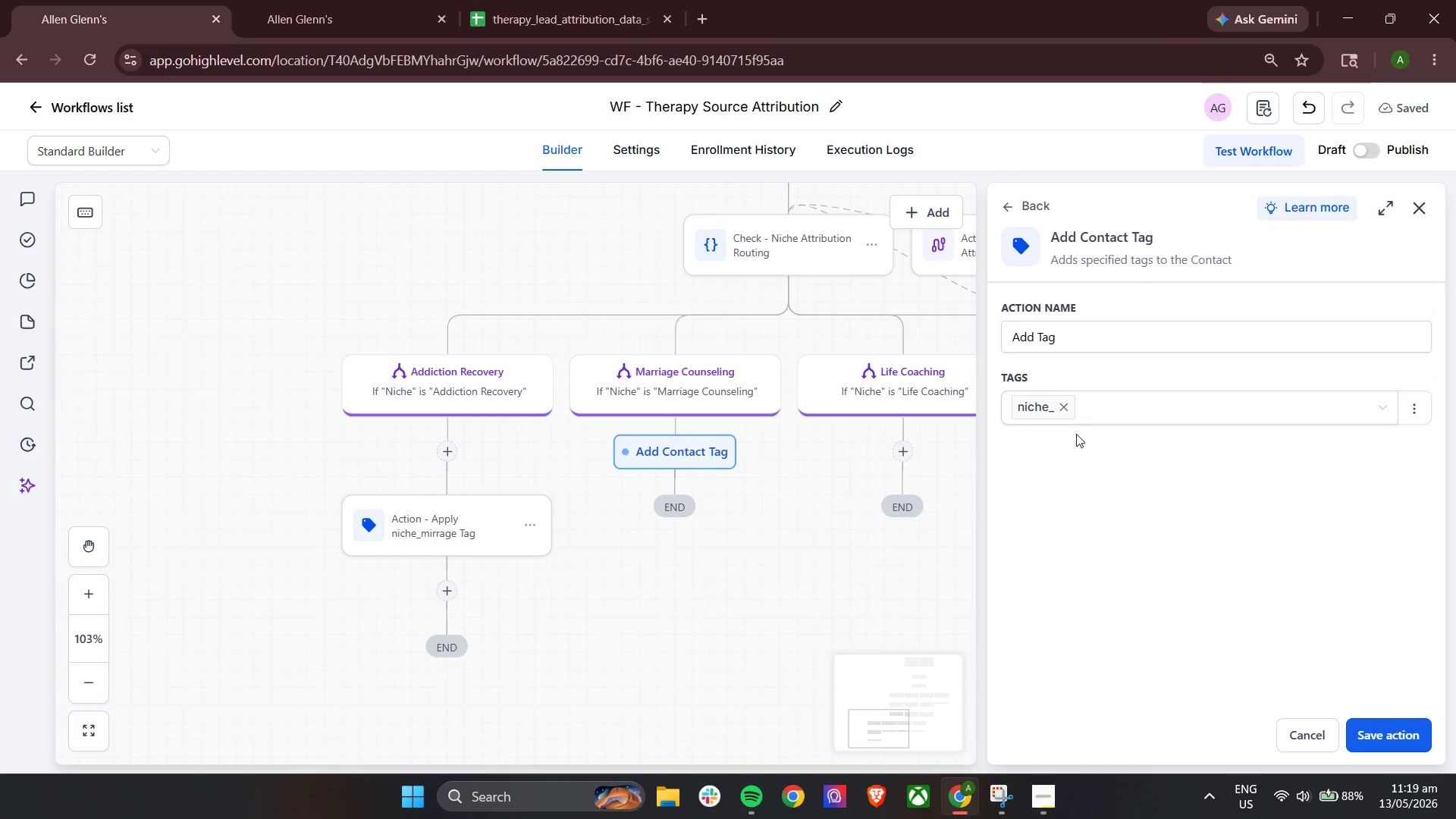 
left_click([1064, 405])
 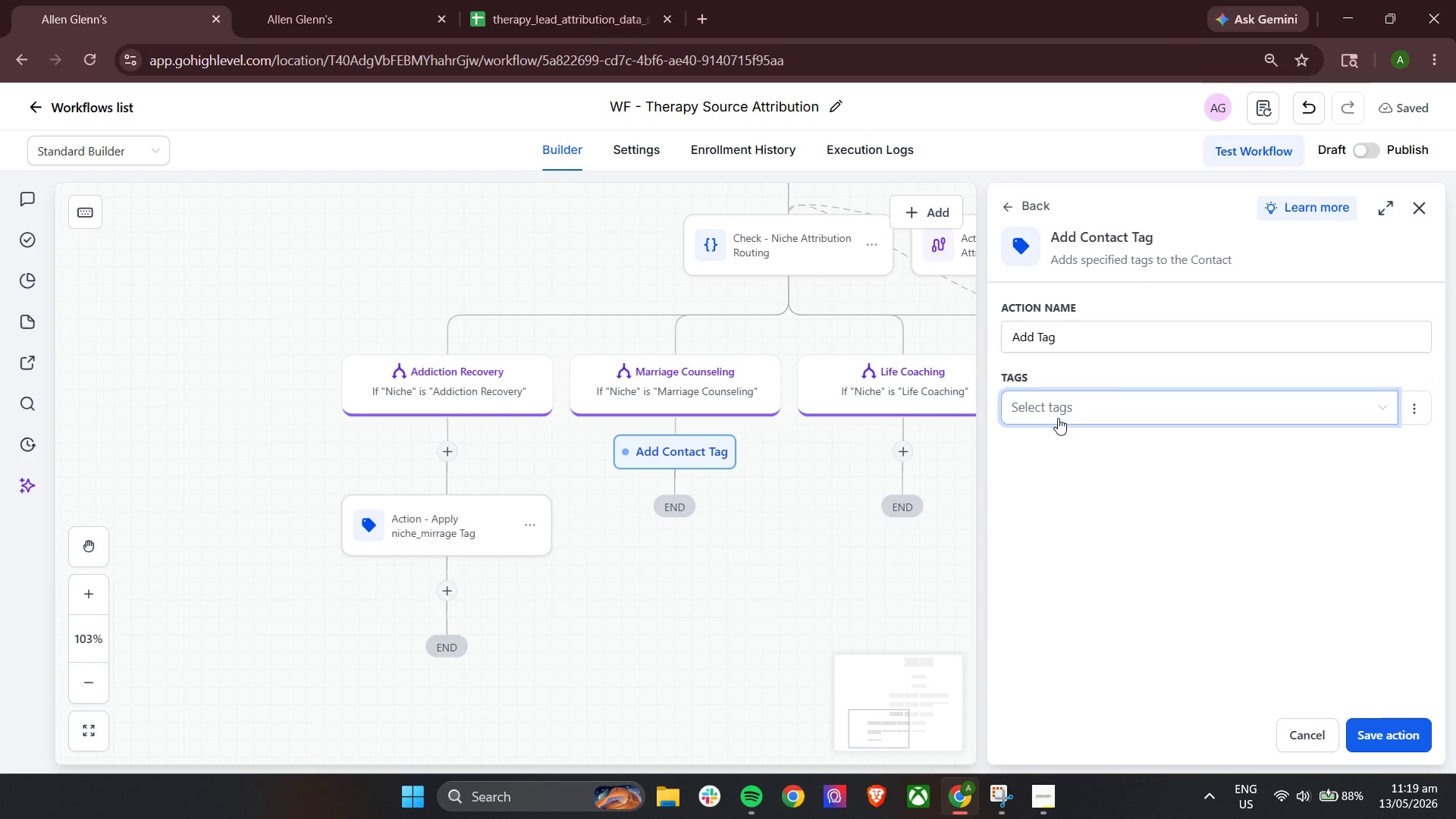 
left_click([1062, 398])
 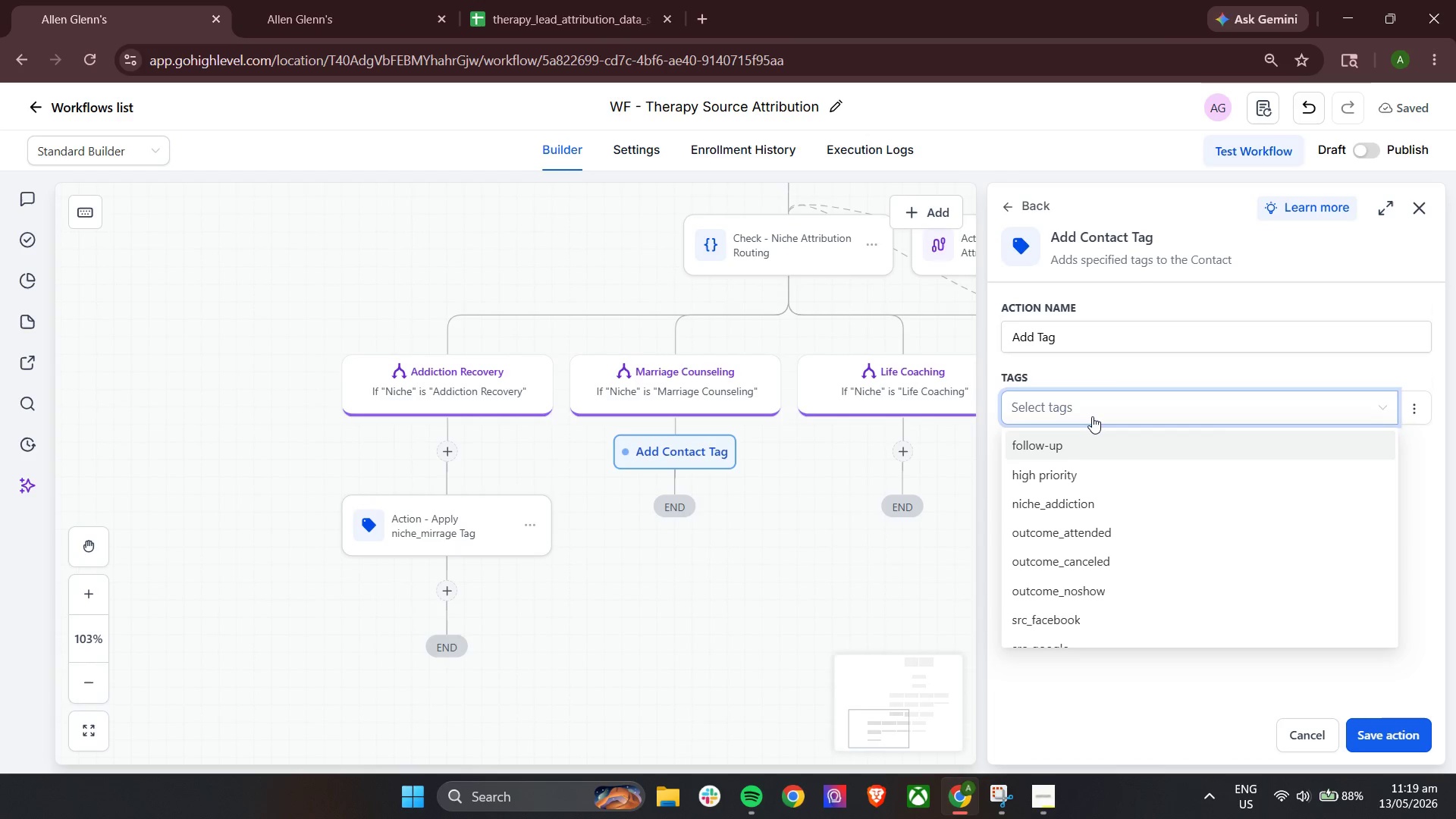 
left_click([344, 0])
 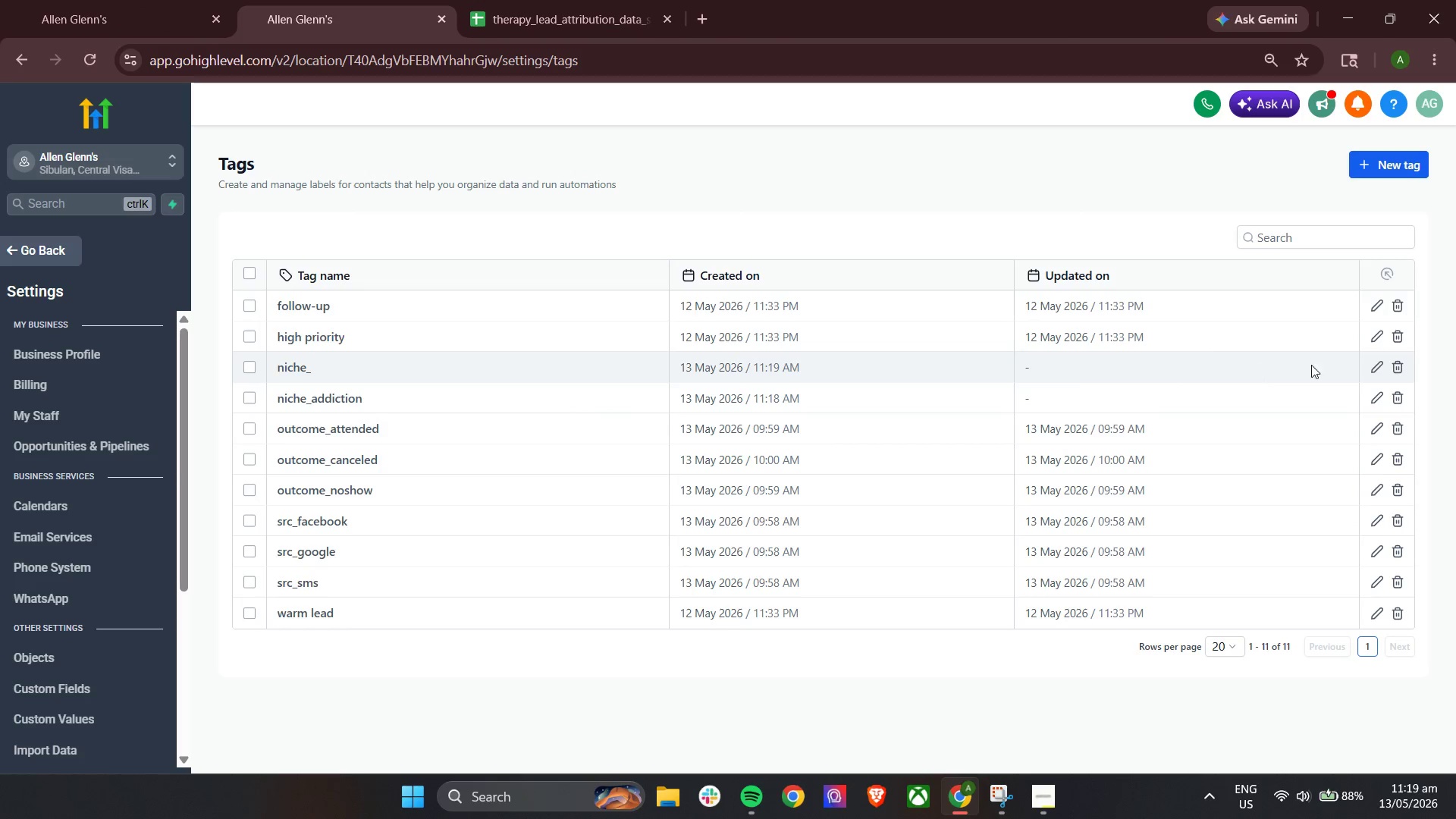 
left_click([1396, 373])
 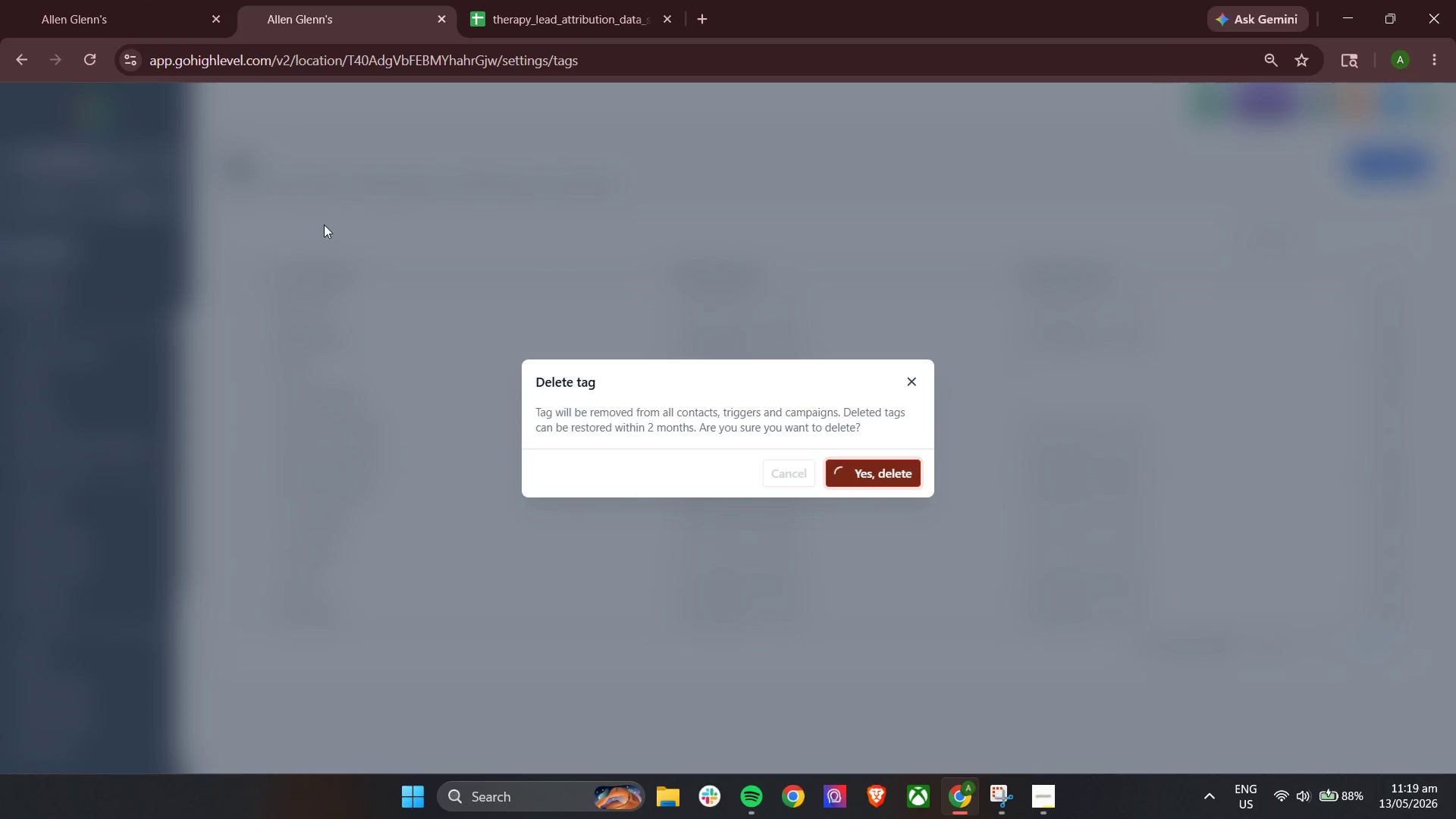 
wait(9.09)
 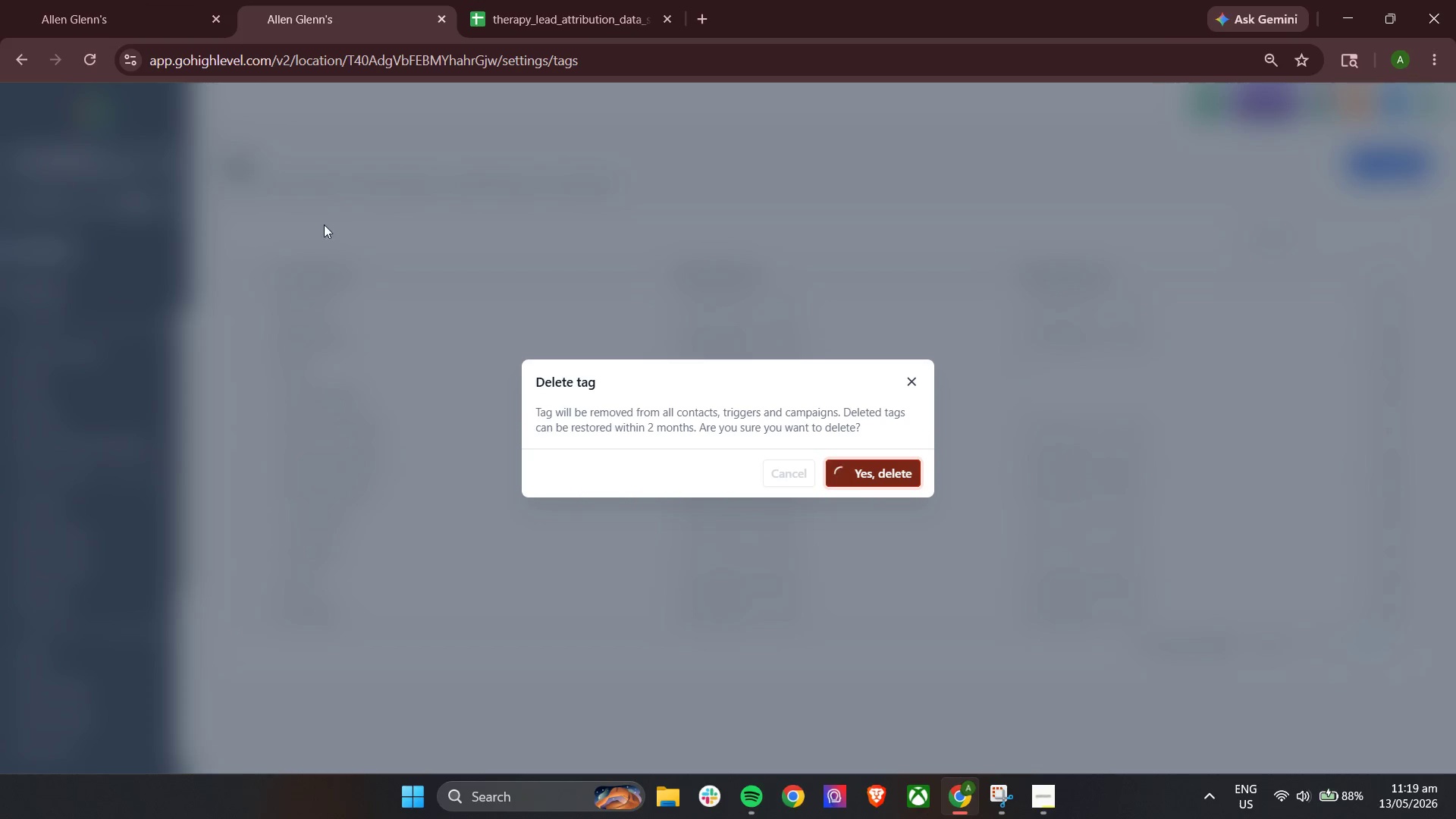 
left_click([127, 0])
 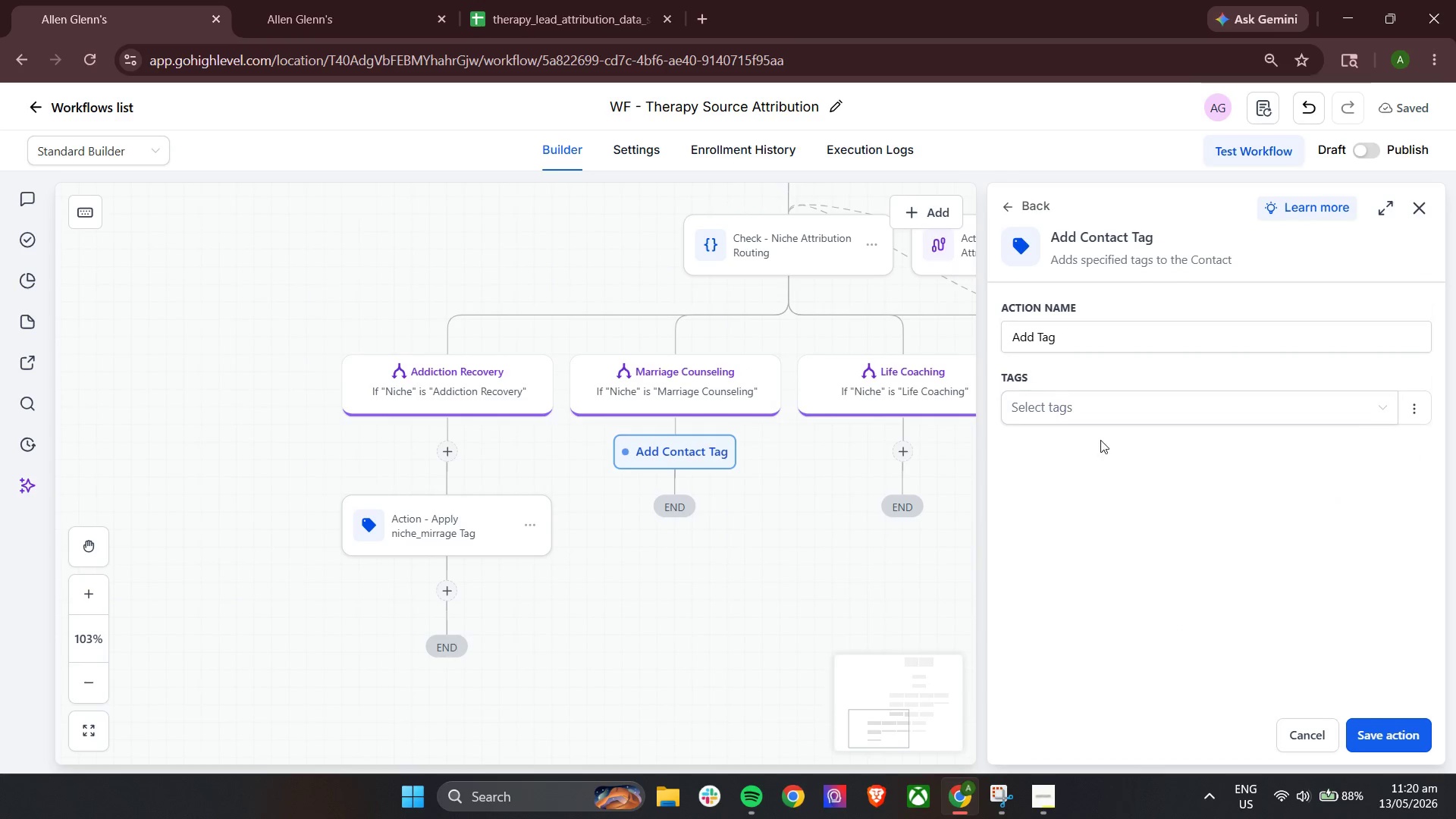 
left_click([1136, 410])
 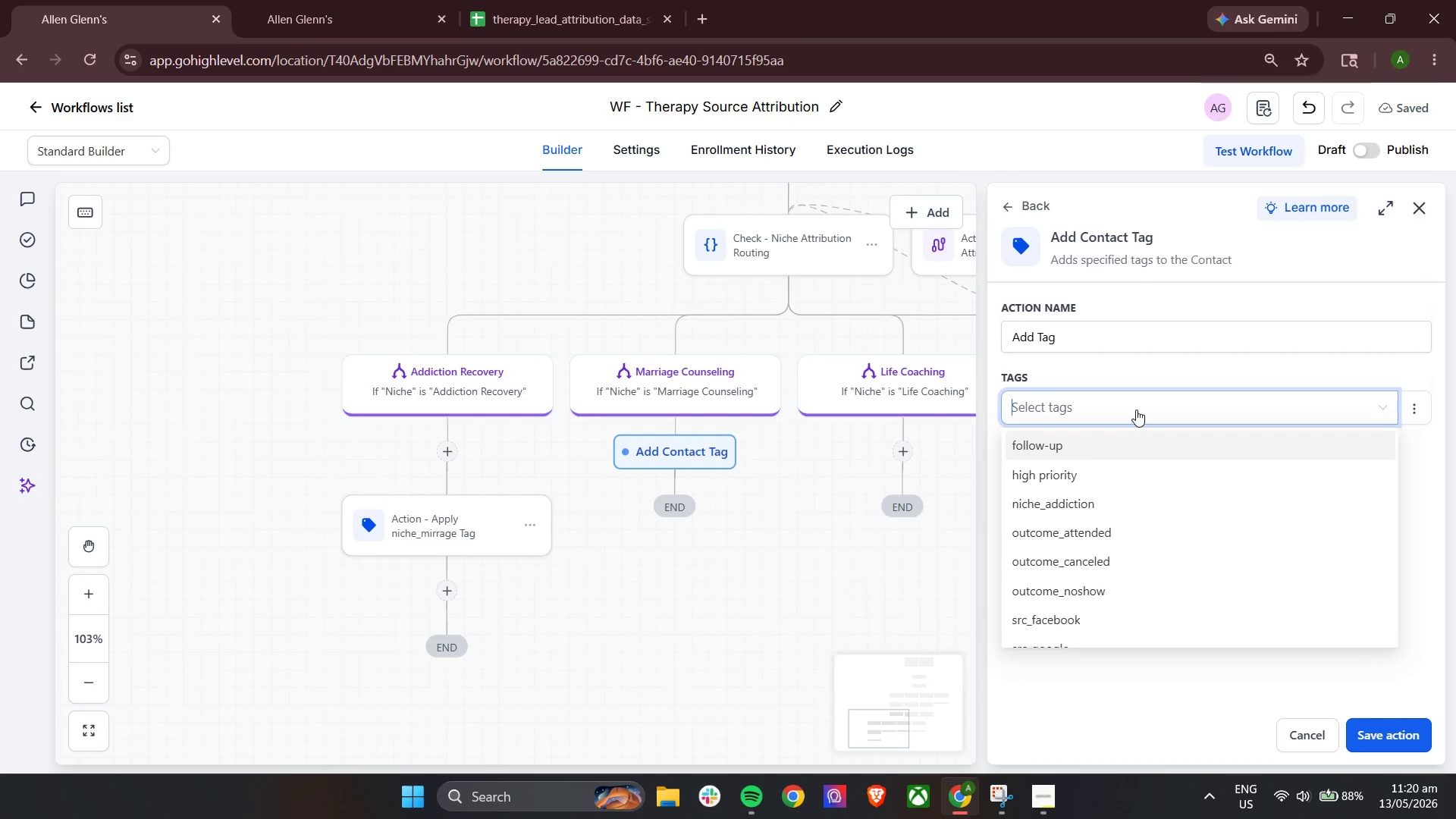 
type(niche_)
 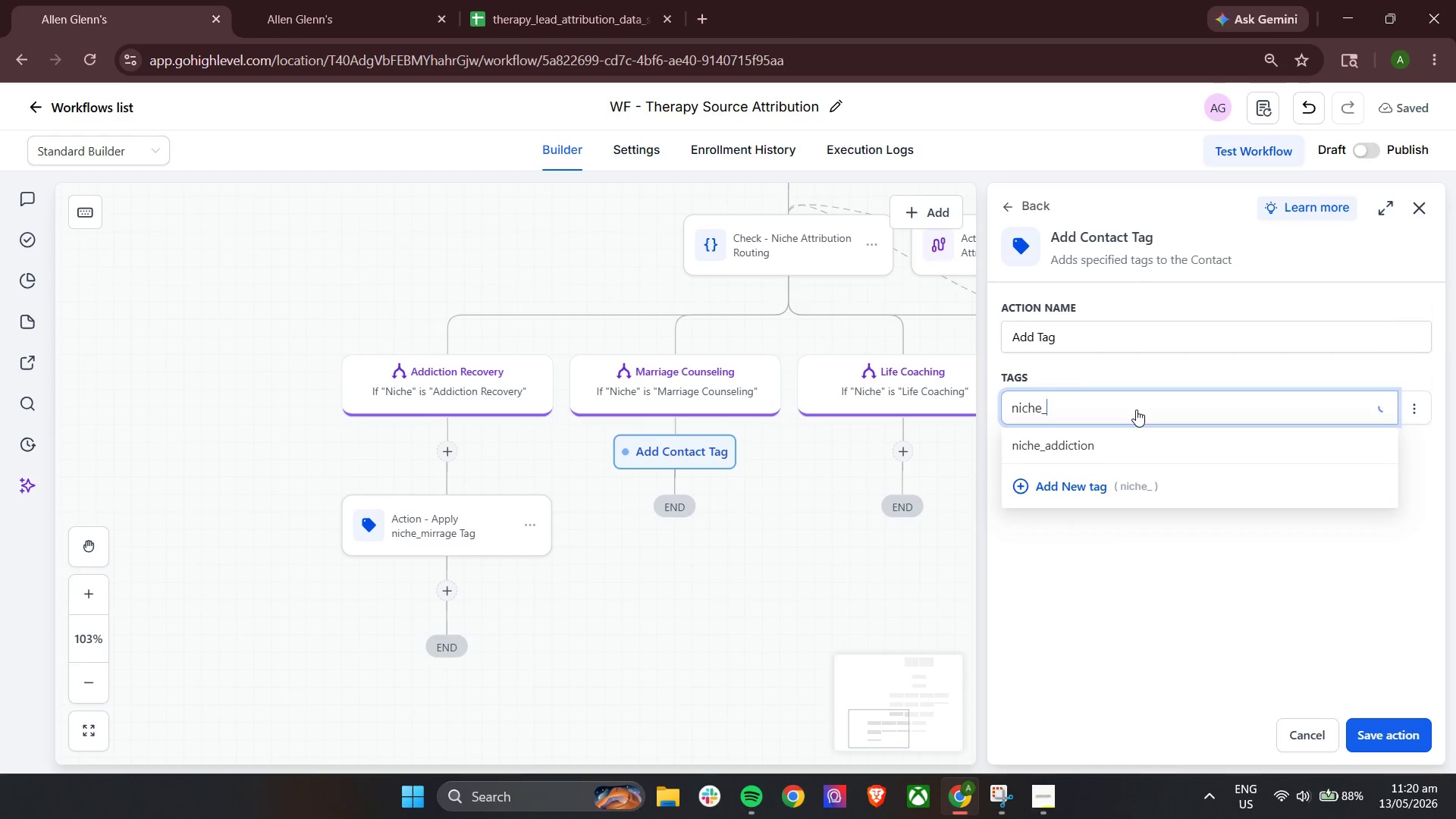 
wait(5.31)
 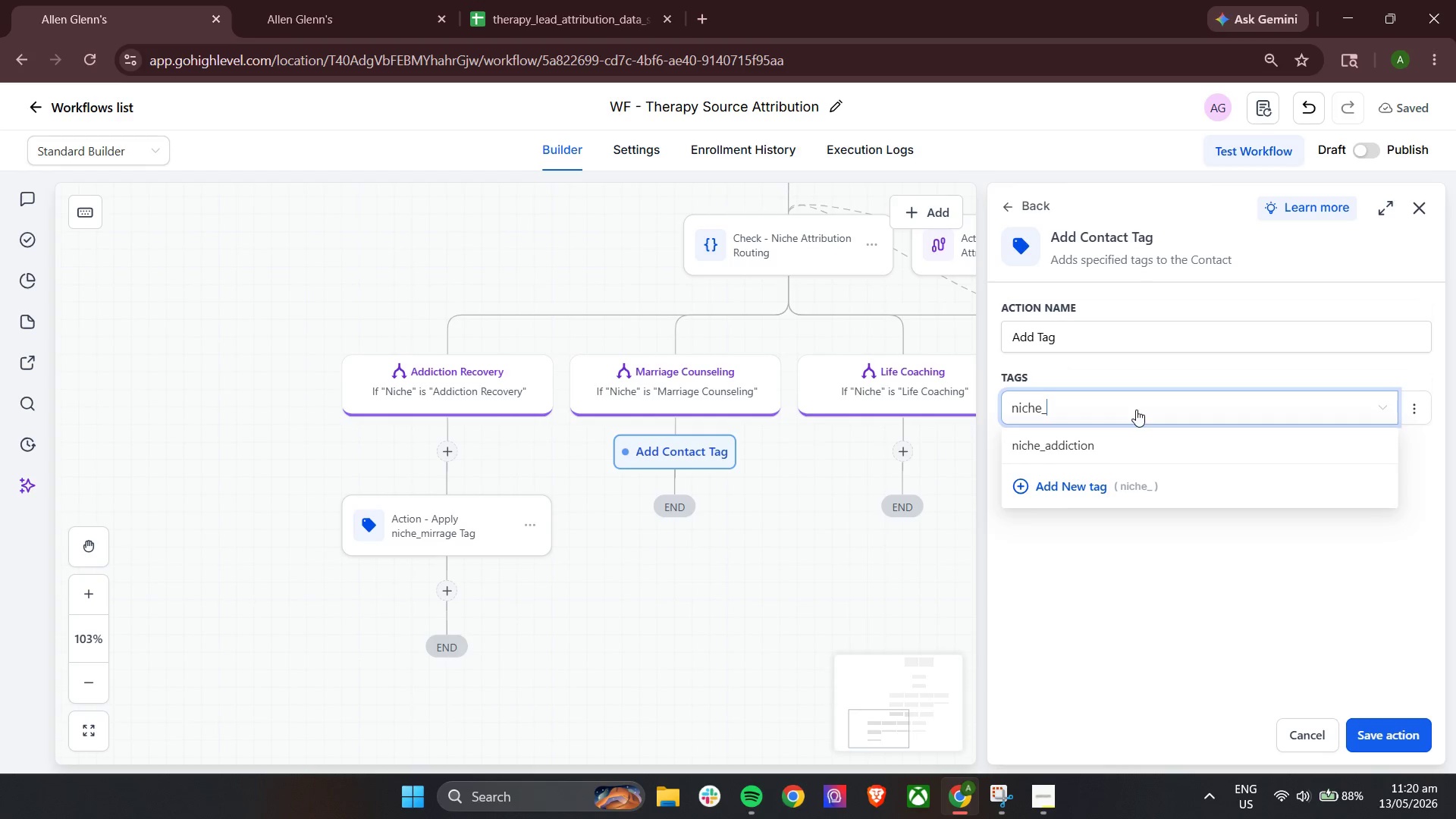 
left_click([475, 524])
 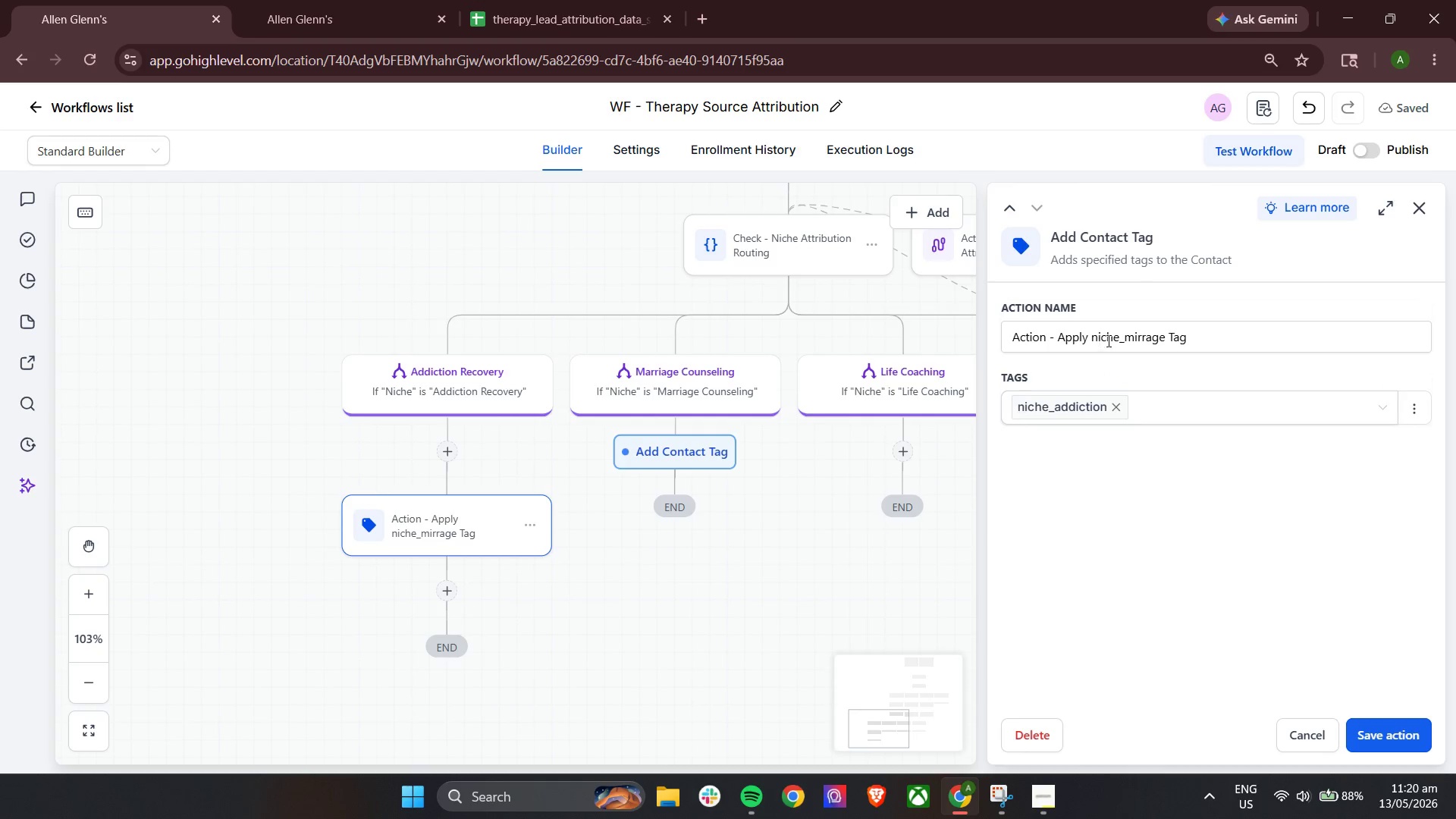 
left_click_drag(start_coordinate=[1125, 337], to_coordinate=[1163, 344])
 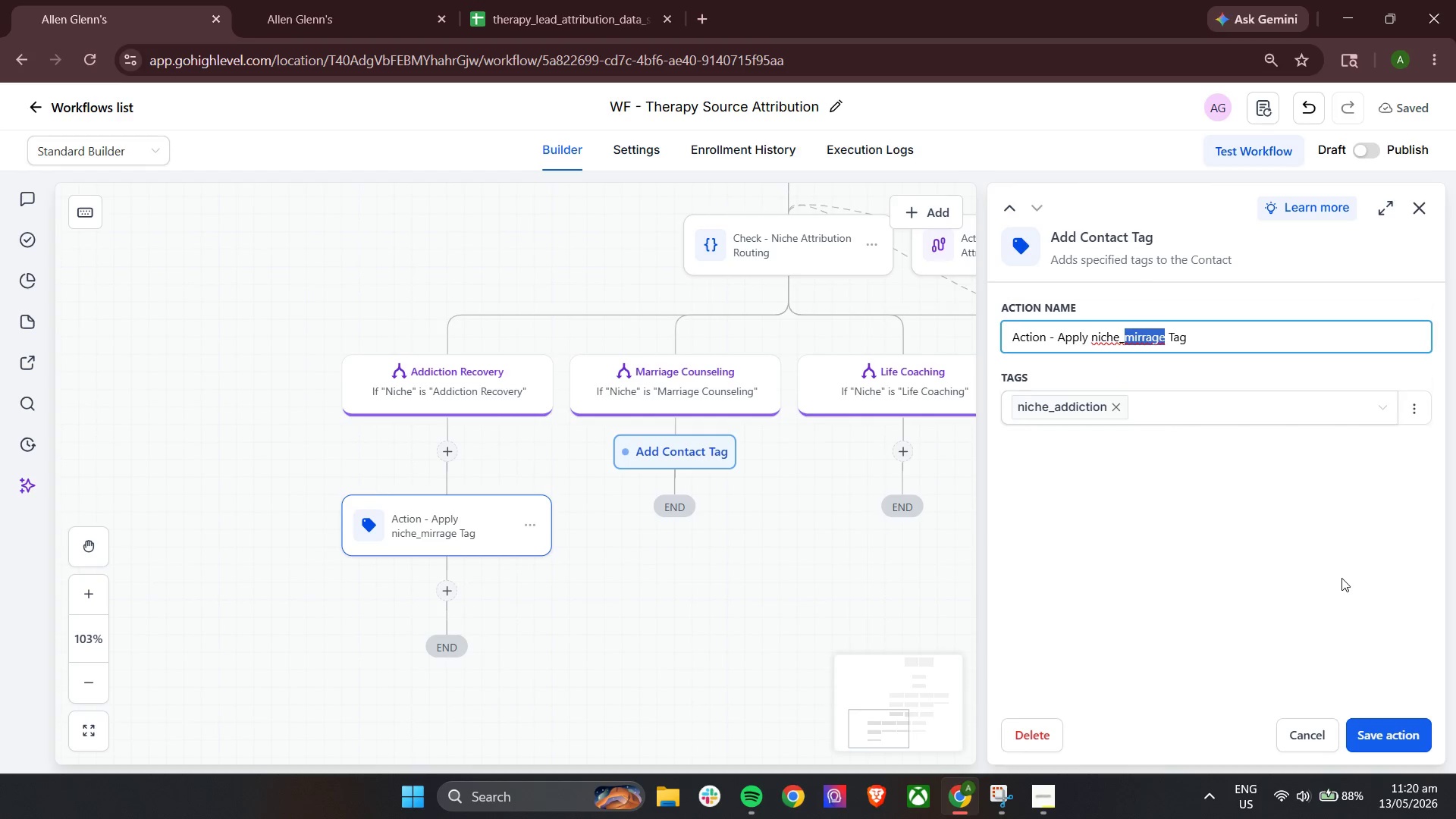 
type(addiction)
 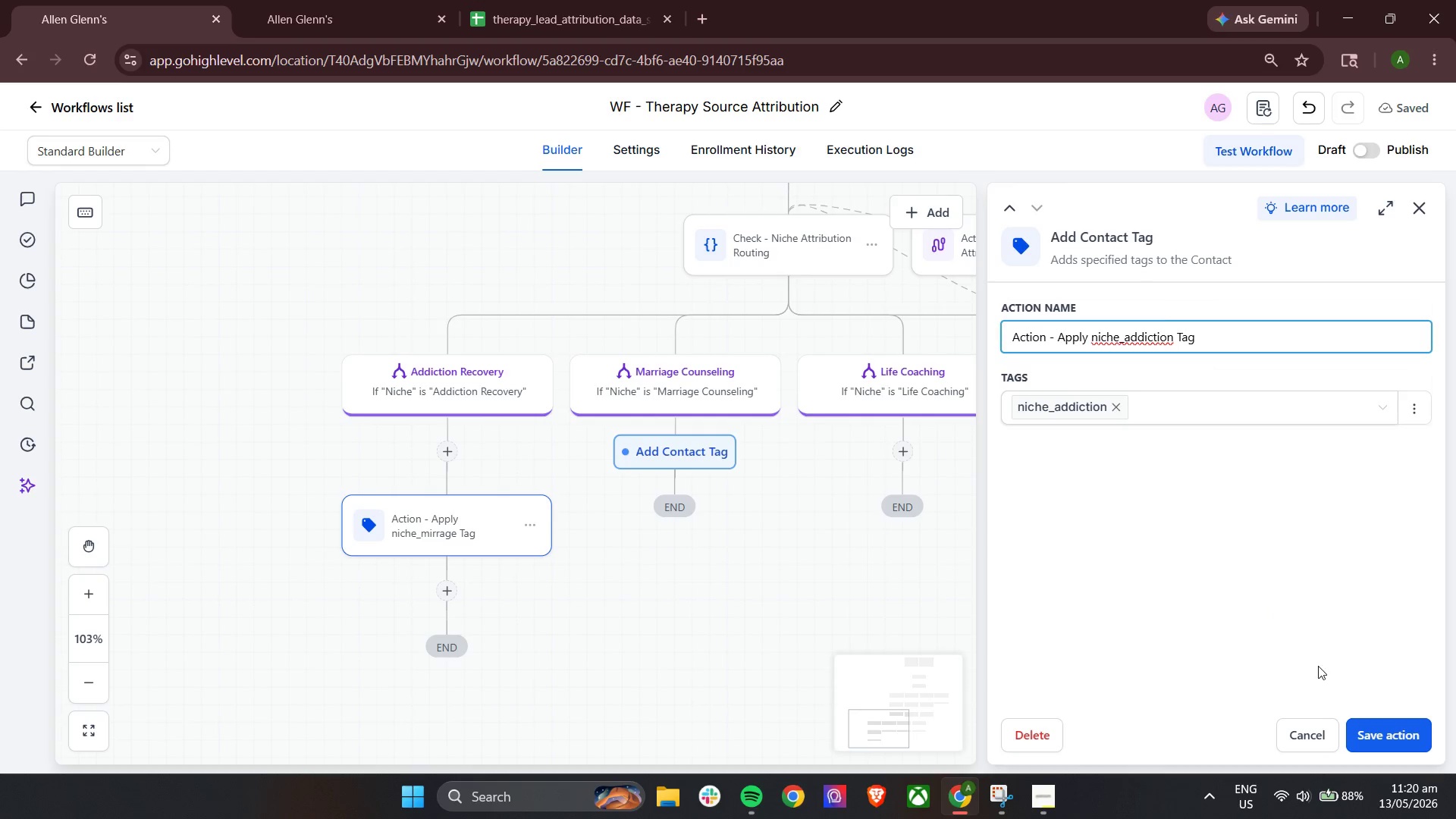 
left_click([1398, 733])
 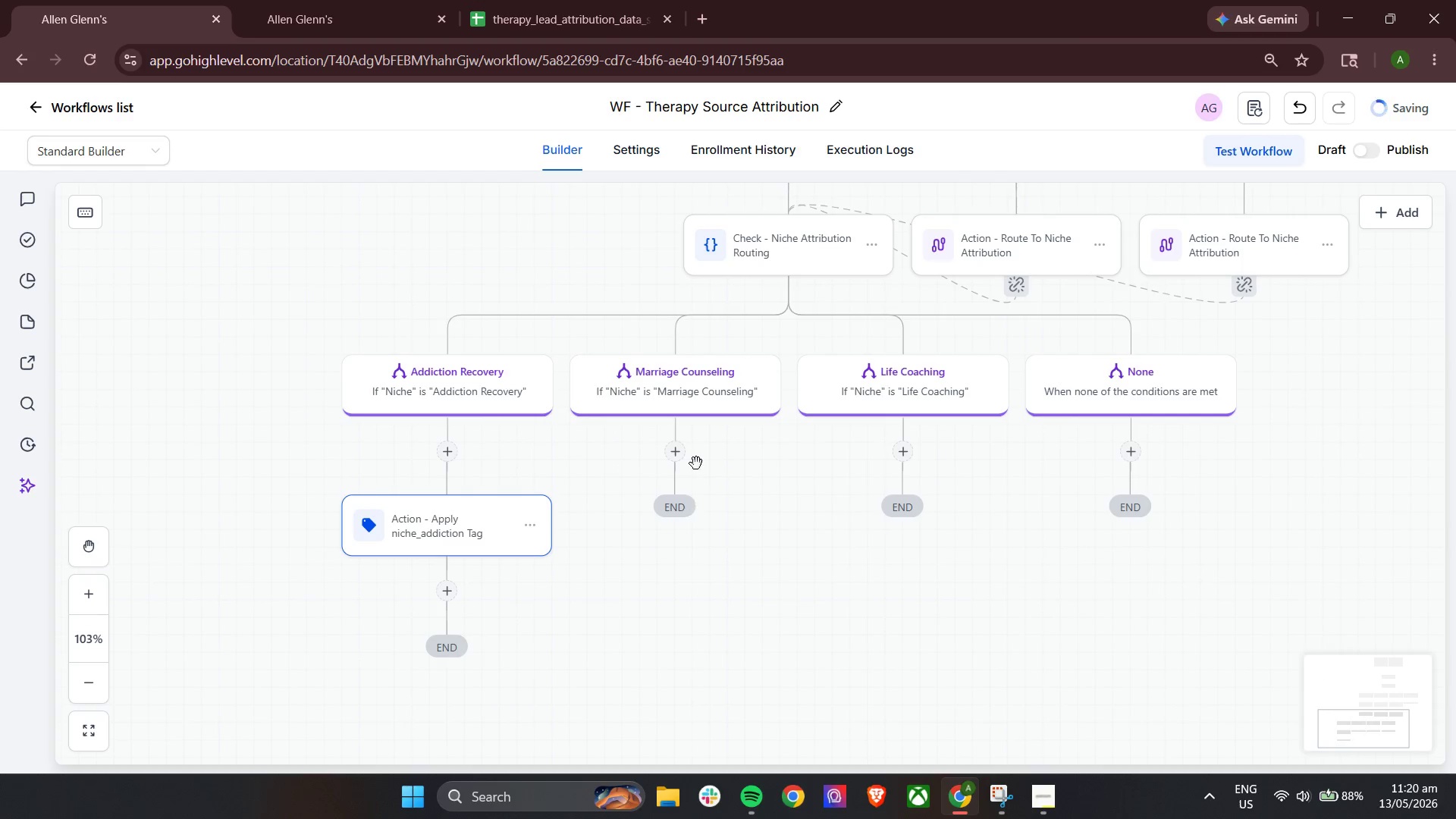 
left_click([673, 447])
 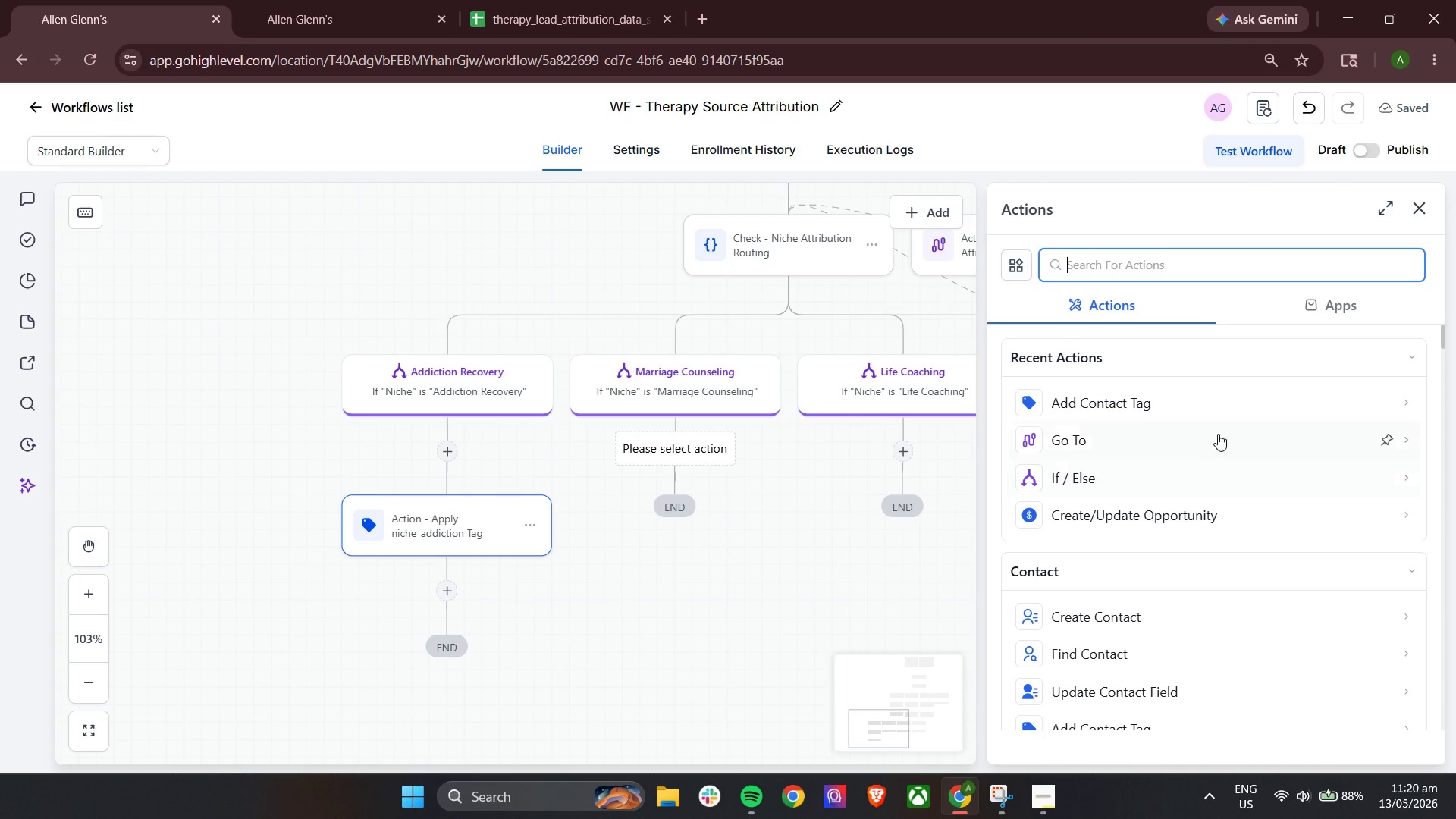 
left_click([1204, 409])
 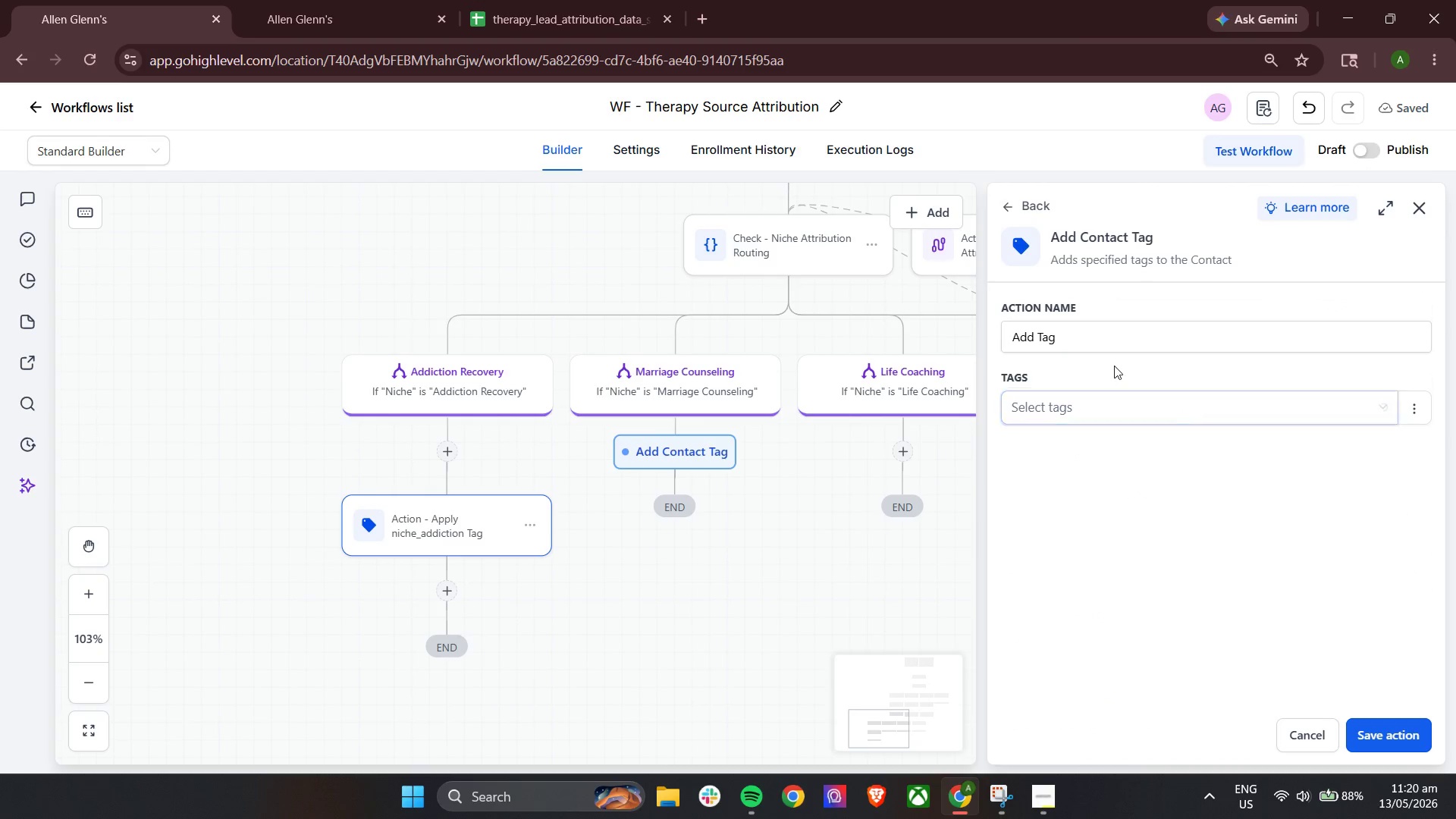 
left_click([1092, 404])
 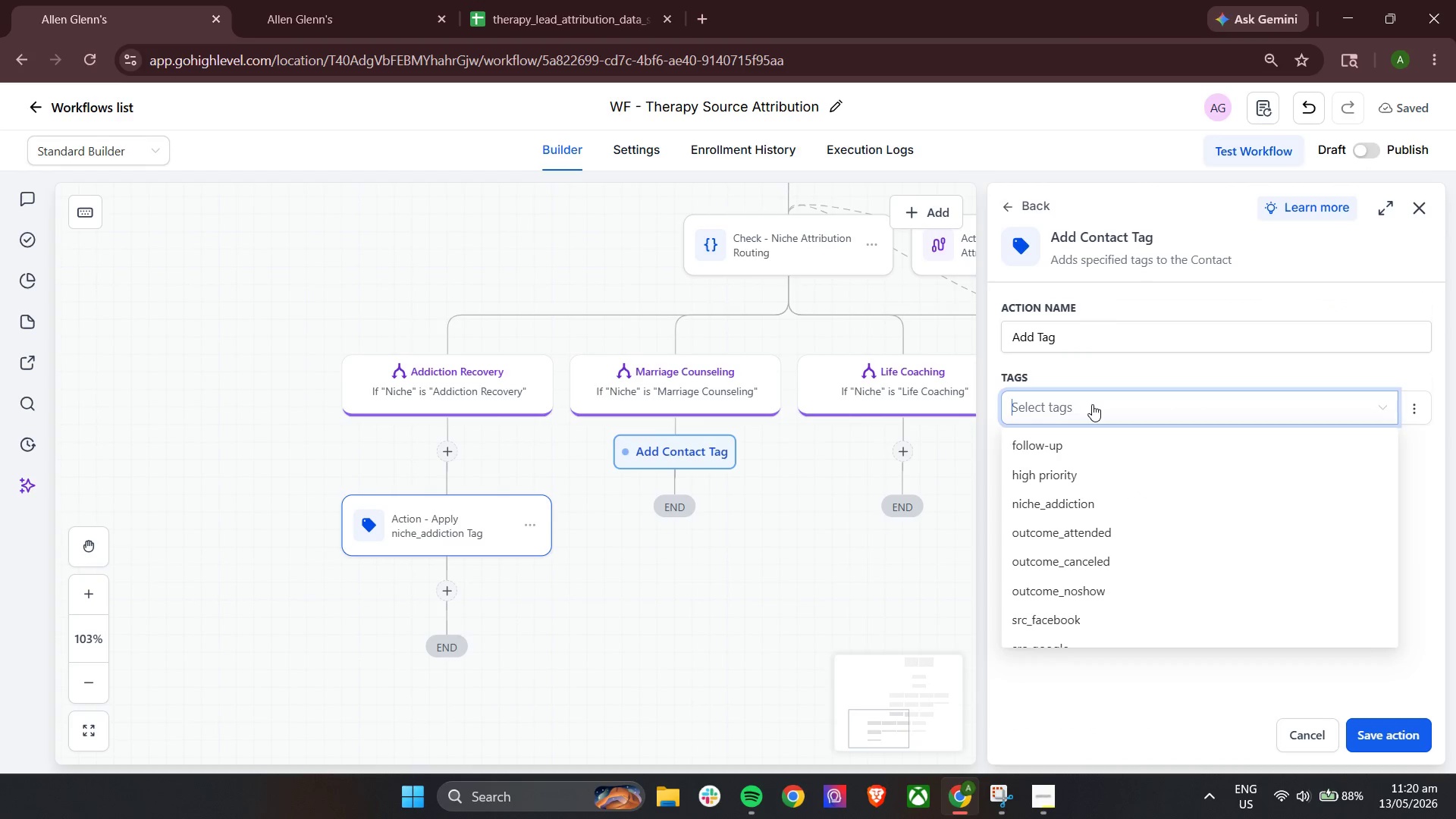 
type(nc)
key(Backspace)
type(iche_mirrage Tag)
key(Backspace)
key(Backspace)
 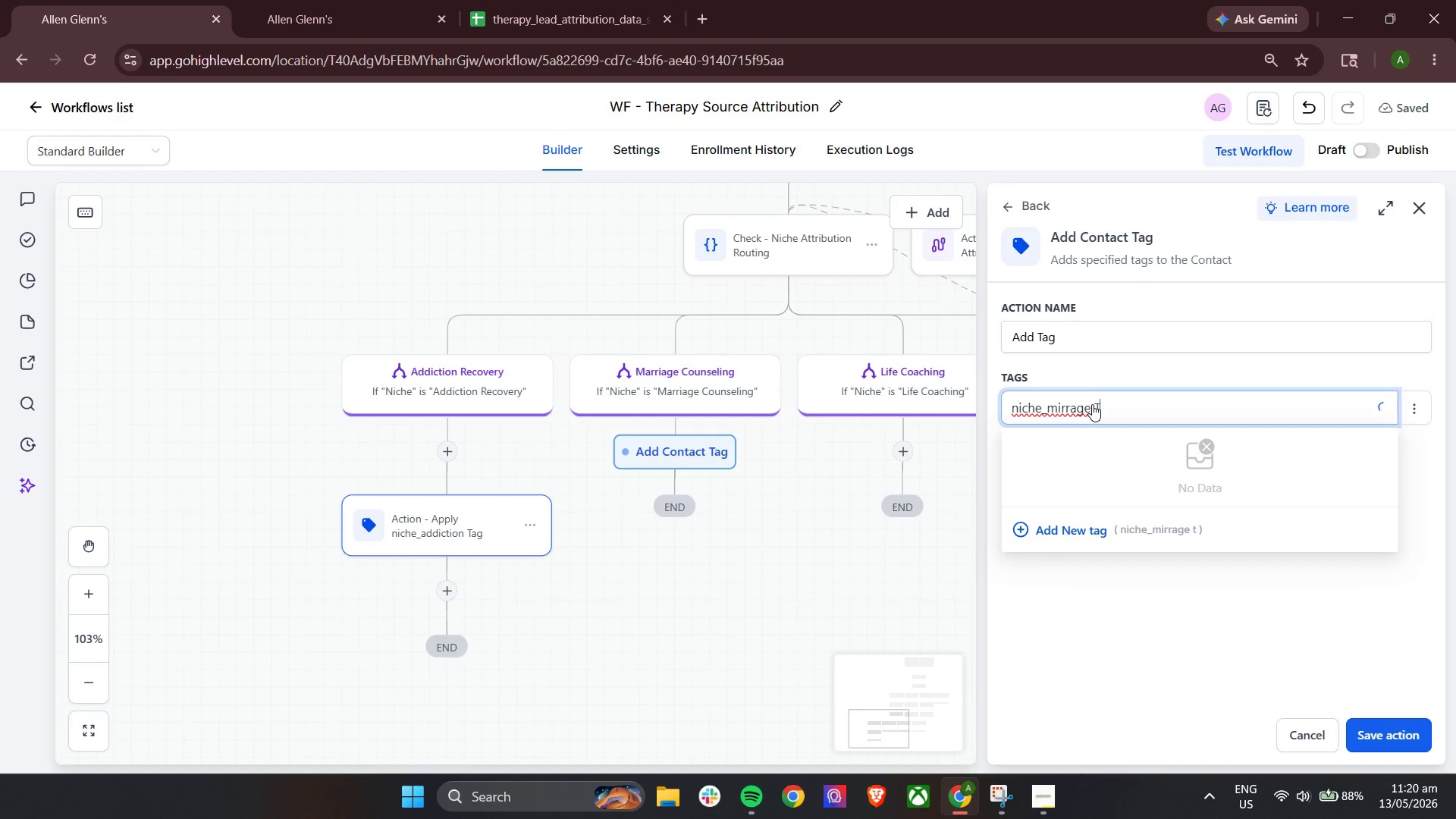 
key(Backspace)
 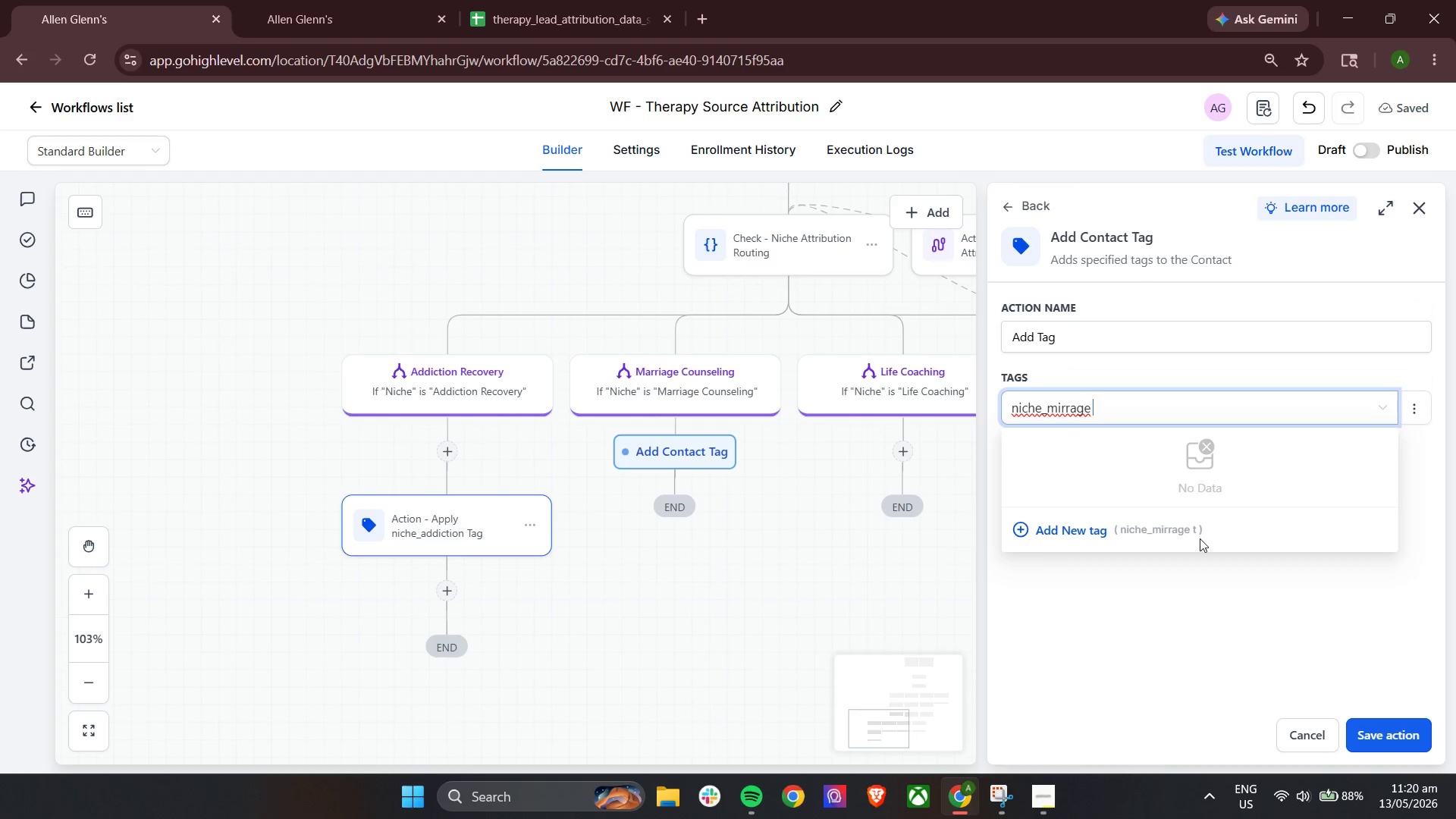 
key(Backspace)
 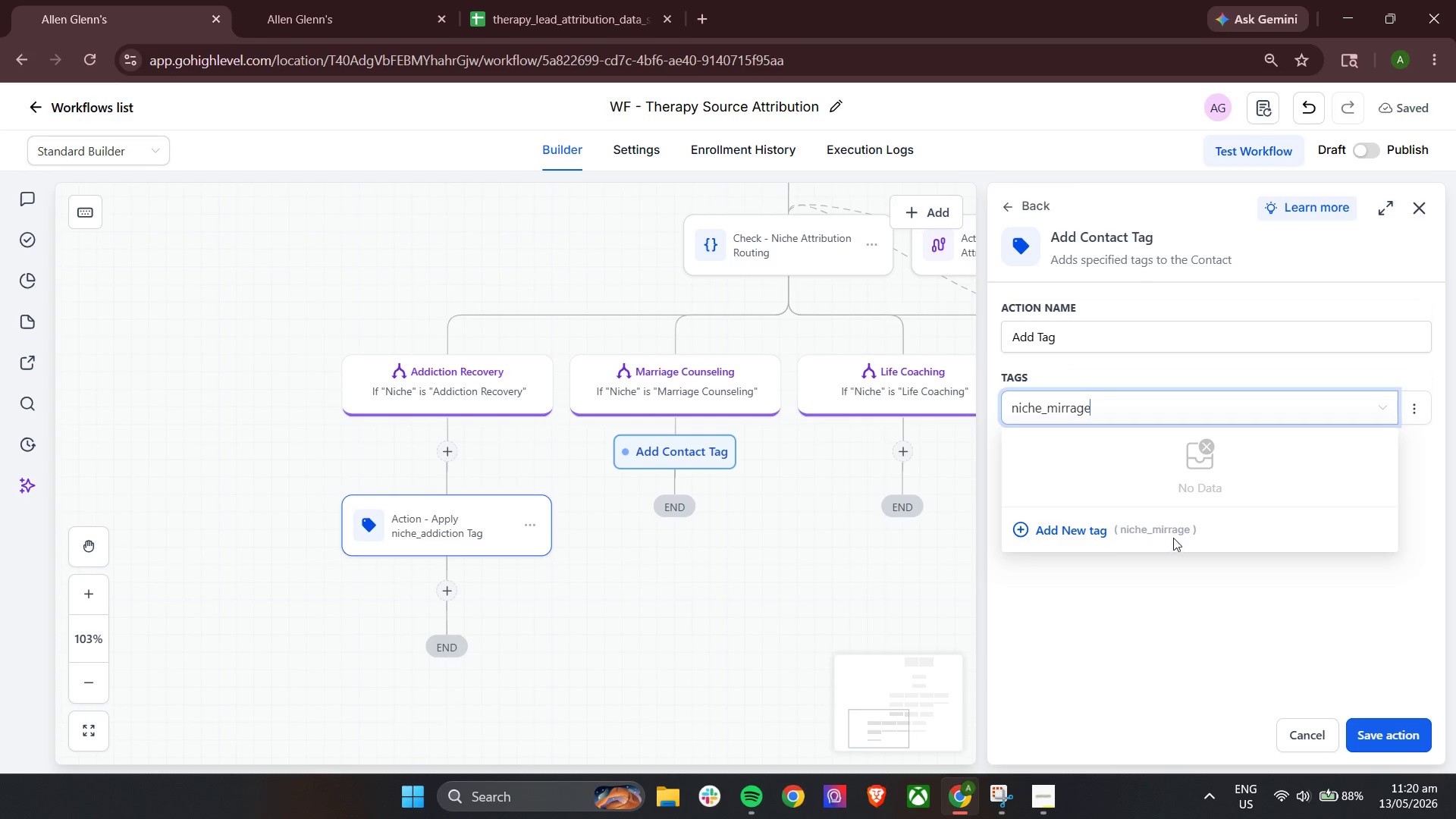 
left_click([1075, 532])
 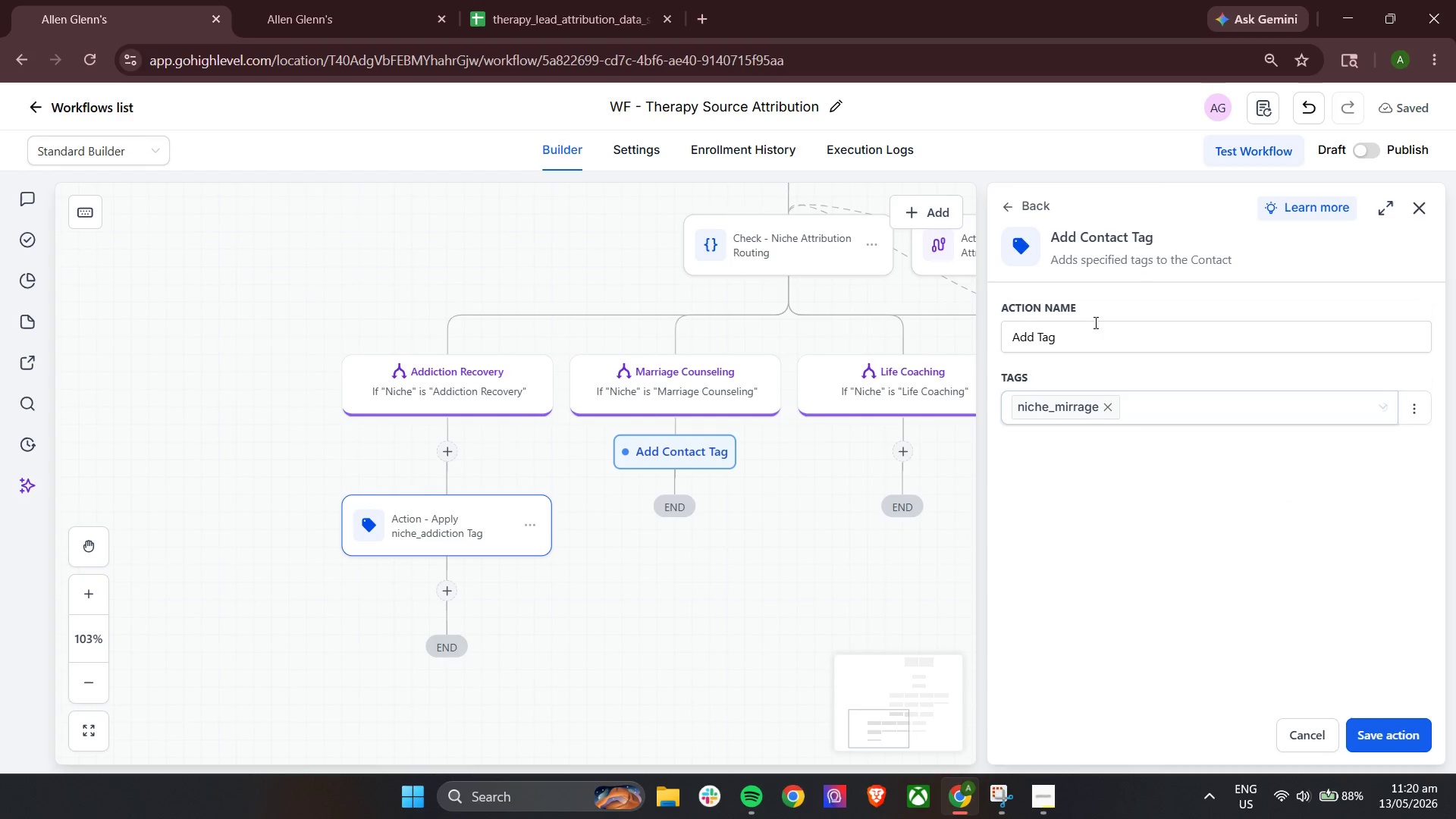 
double_click([1094, 322])
 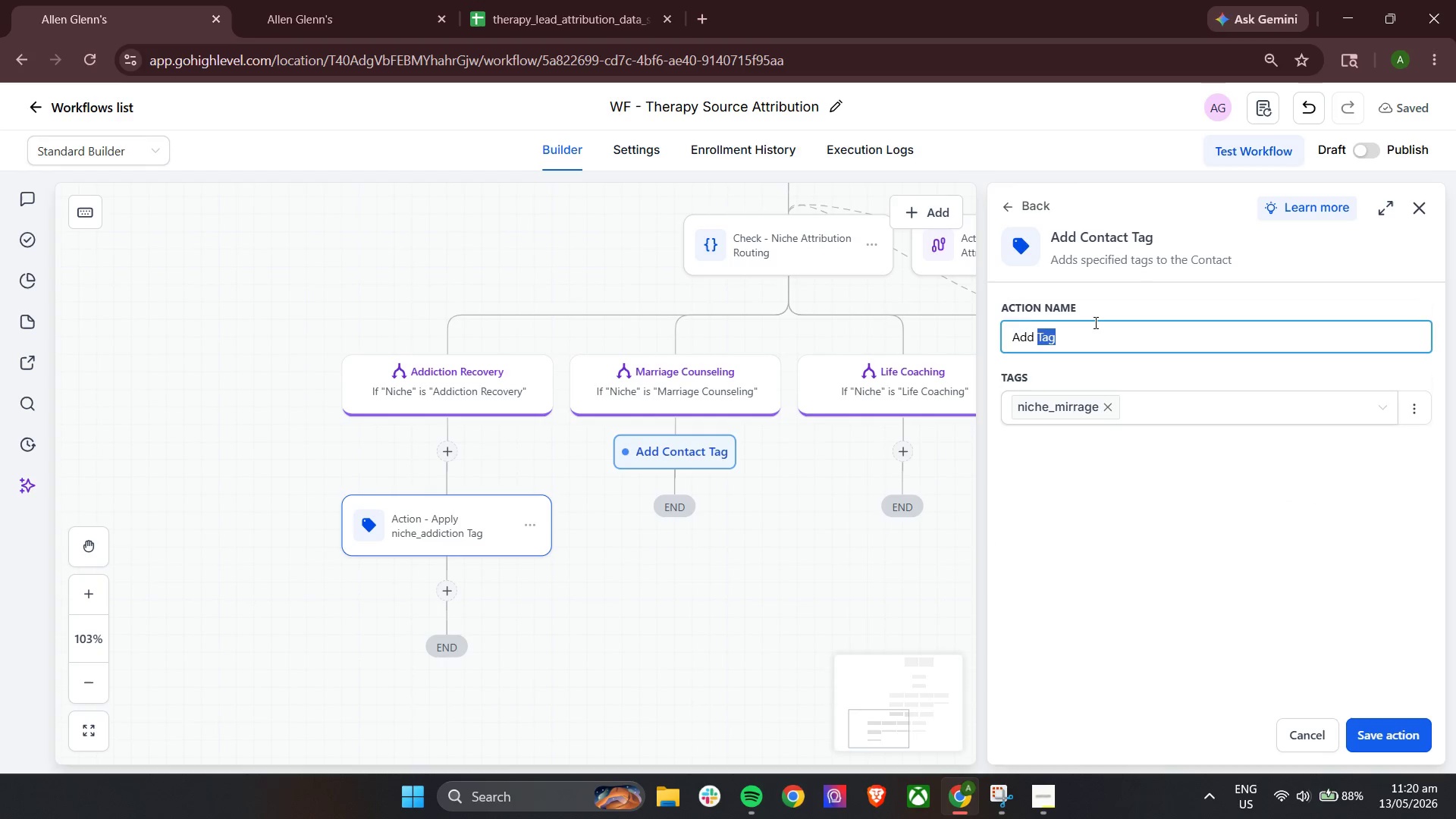 
triple_click([1094, 322])
 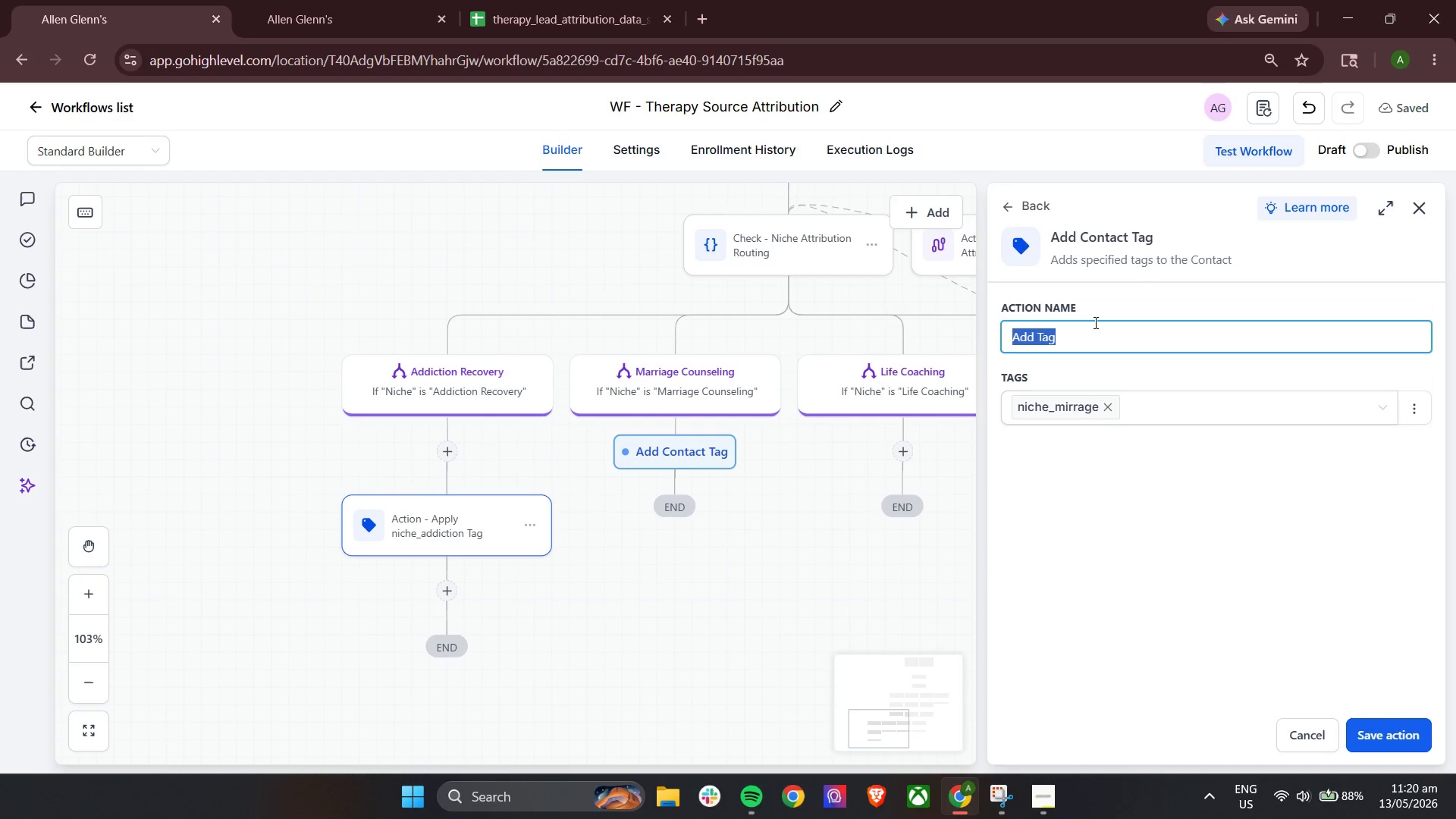 
type(Aplly)
key(Backspace)
key(Backspace)
key(Backspace)
type(ply - )
 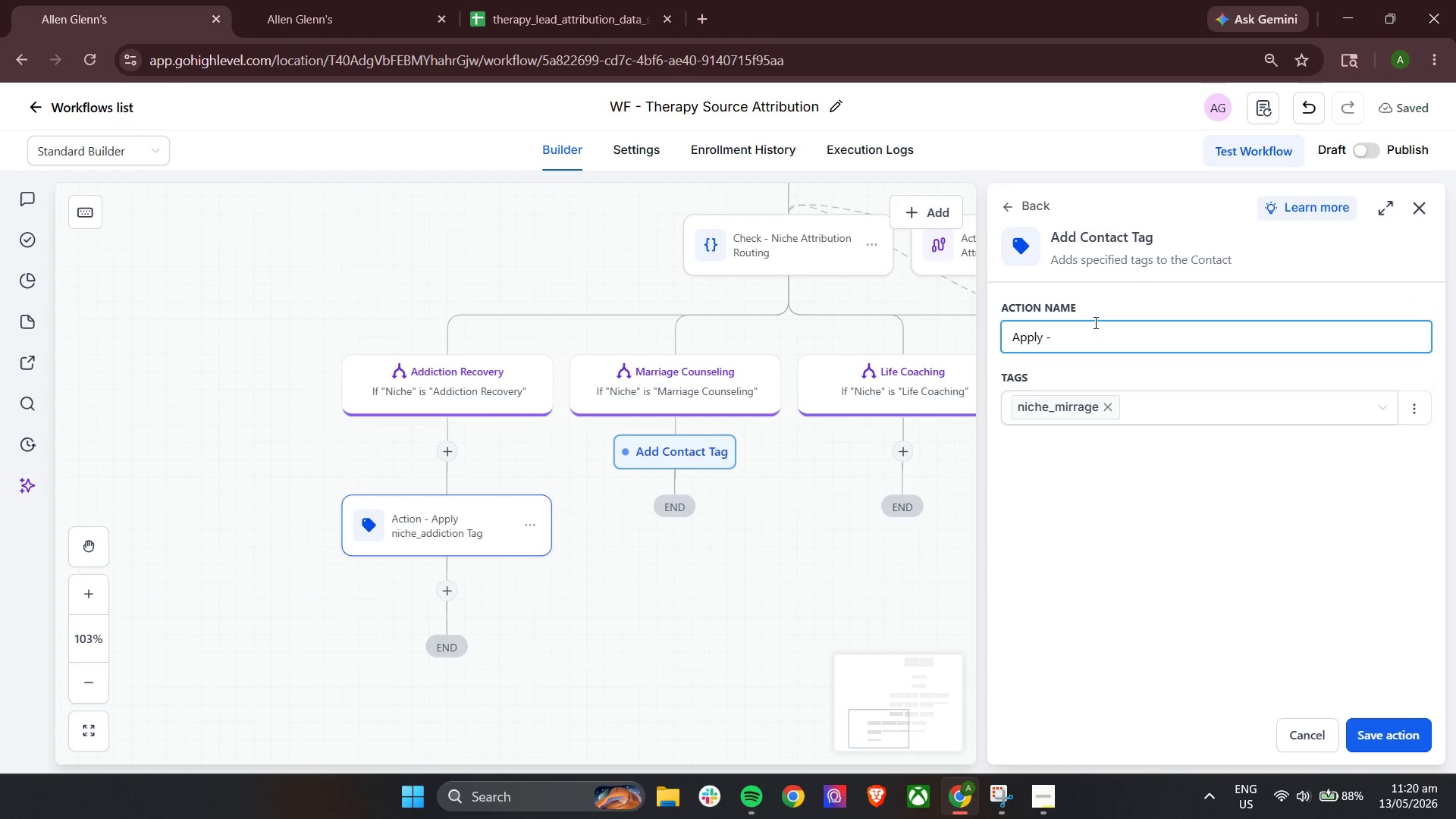 
key(Control+ControlLeft)
 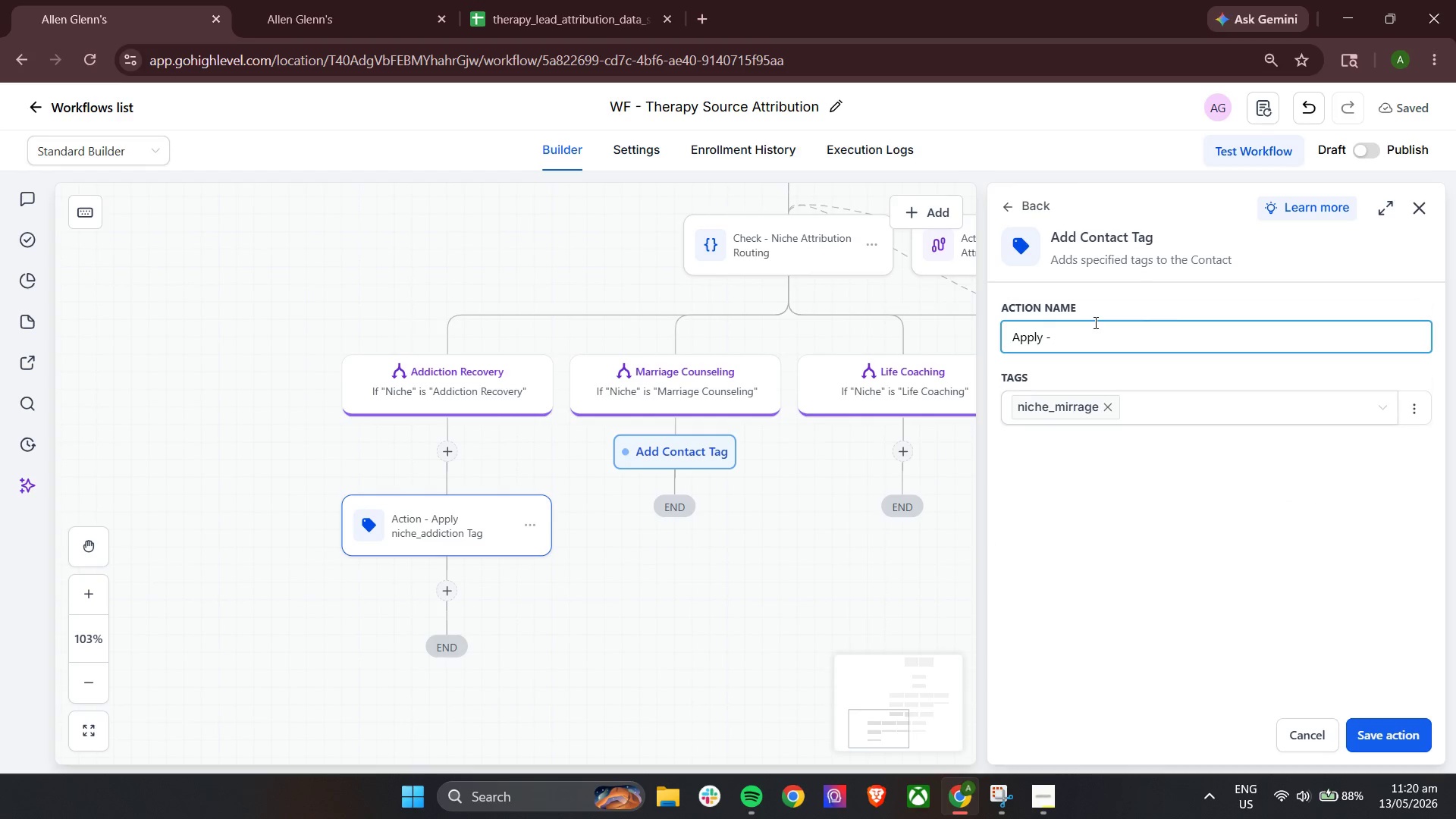 
key(Control+A)
 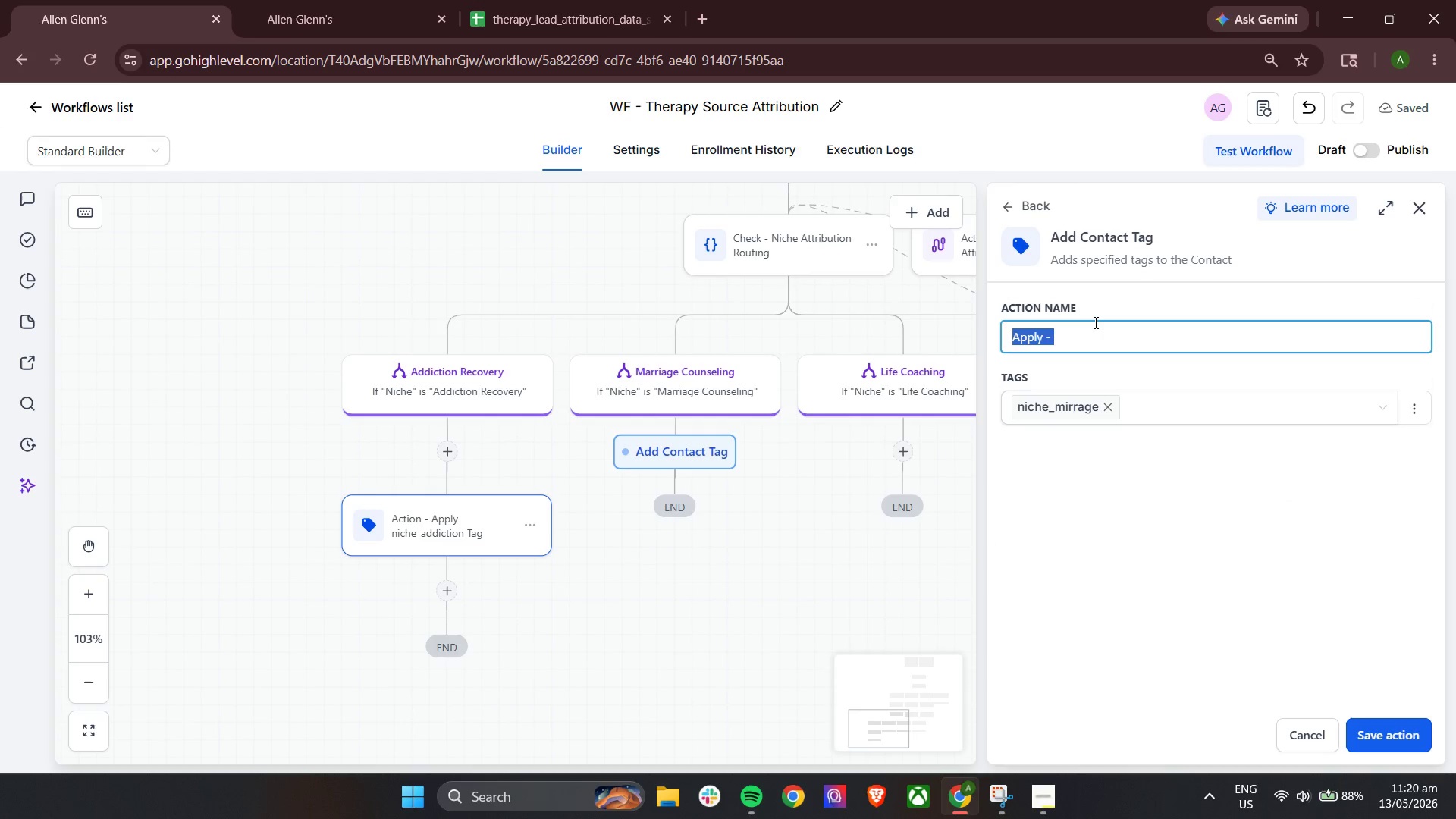 
type(Ctio)
key(Backspace)
key(Backspace)
key(Backspace)
key(Backspace)
type(Action - Apply niche_mira)
key(Backspace)
type(rage Tag)
 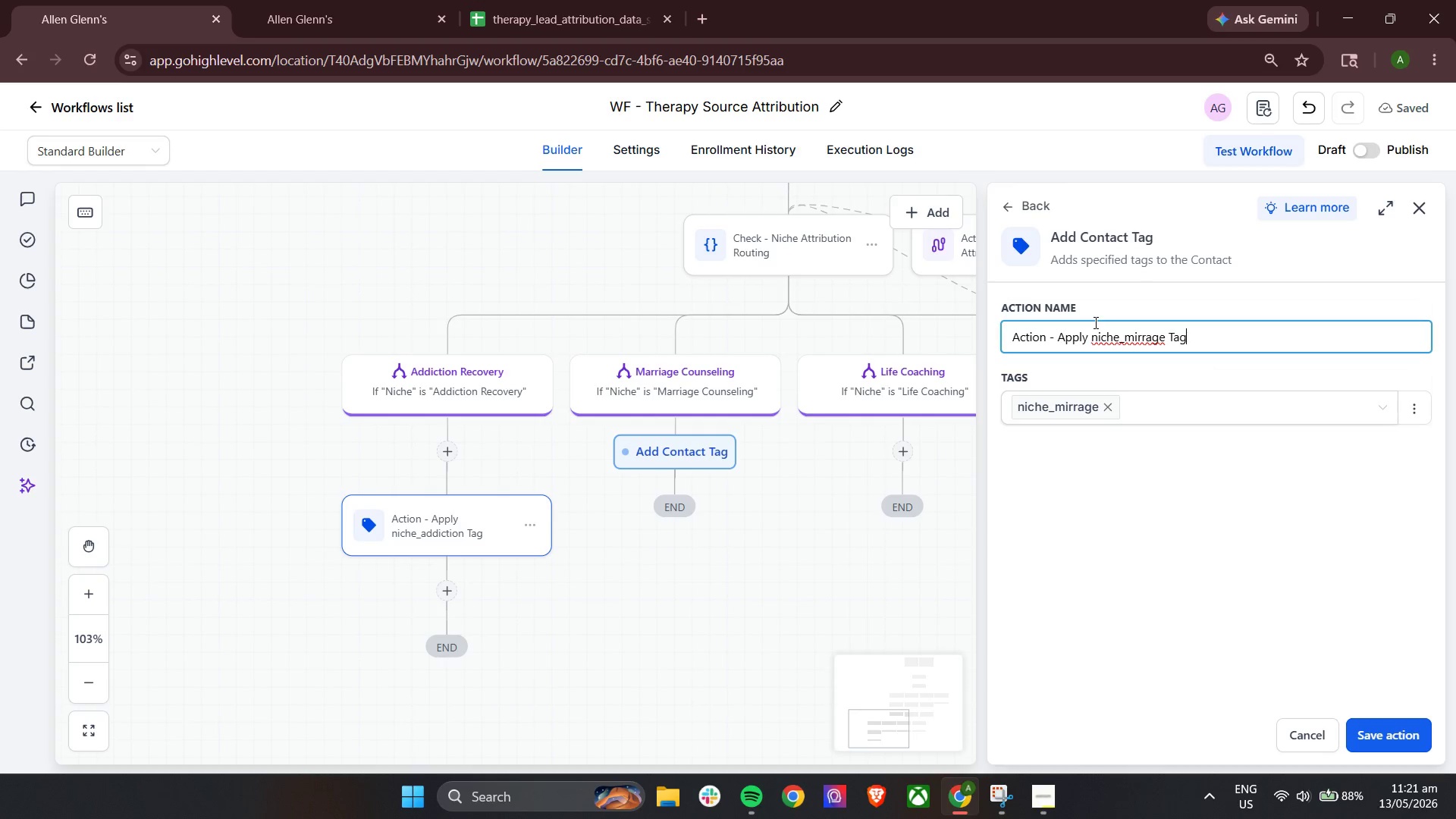 
left_click([1376, 731])
 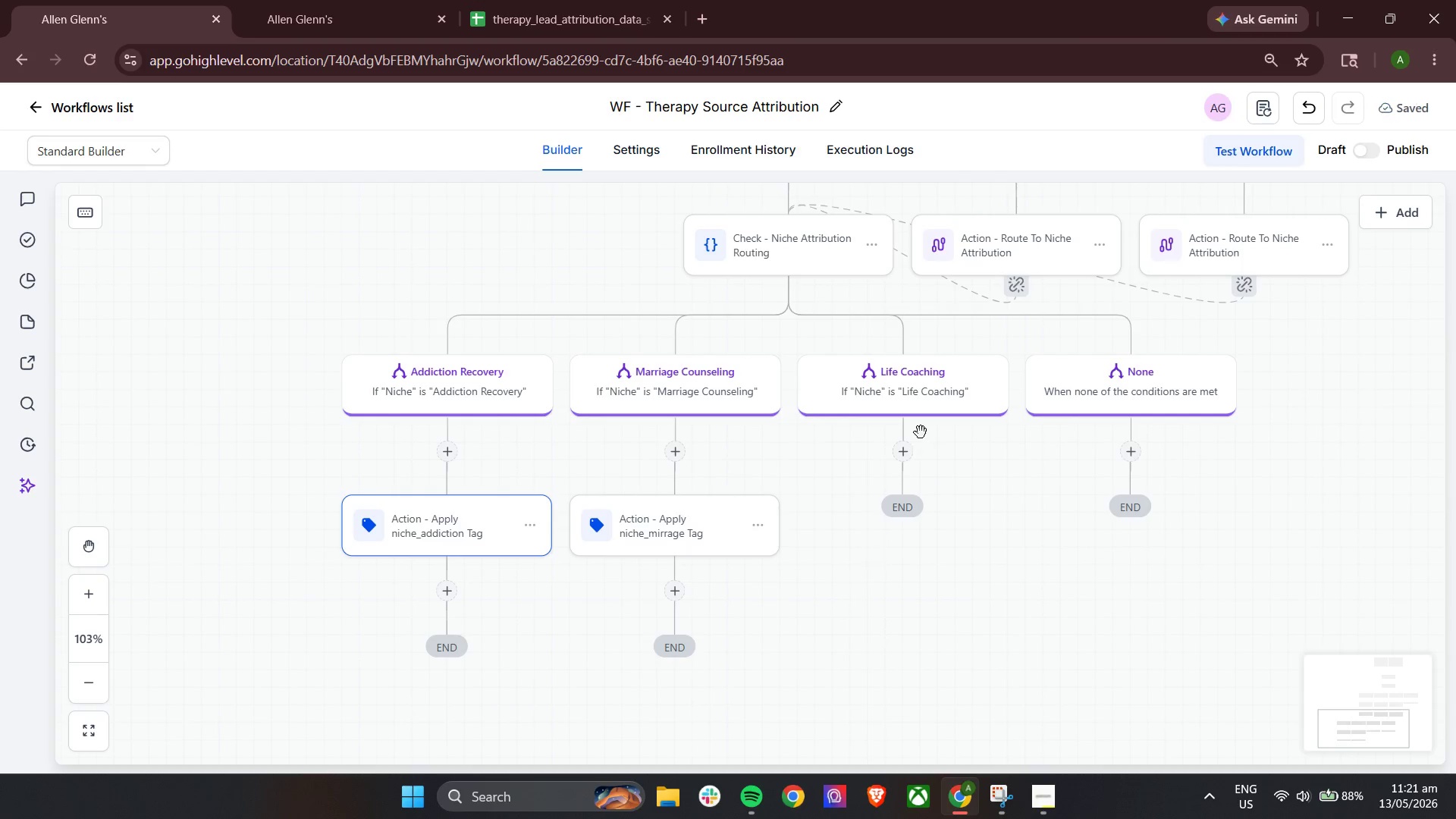 
left_click([902, 453])
 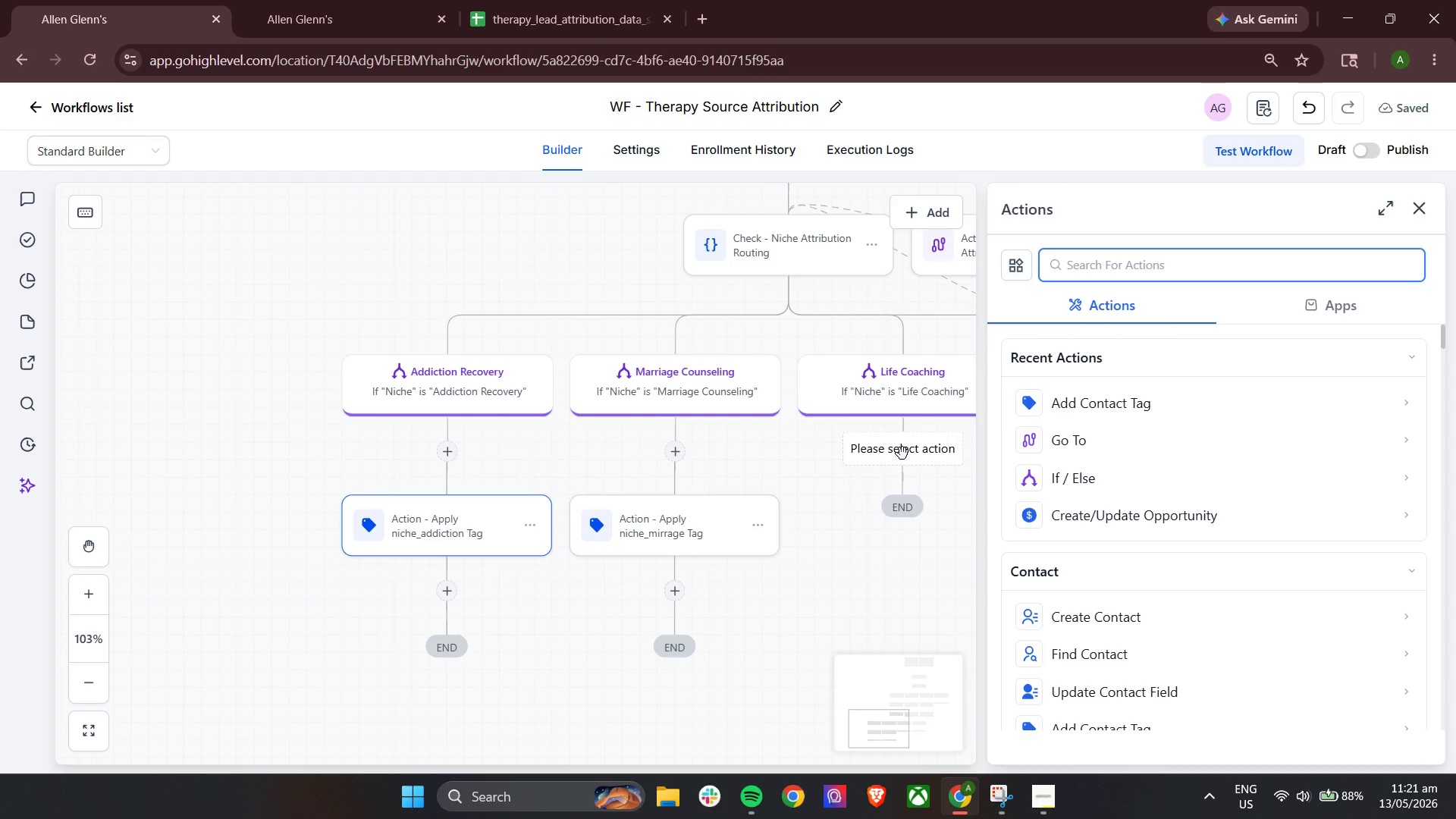 
wait(15.73)
 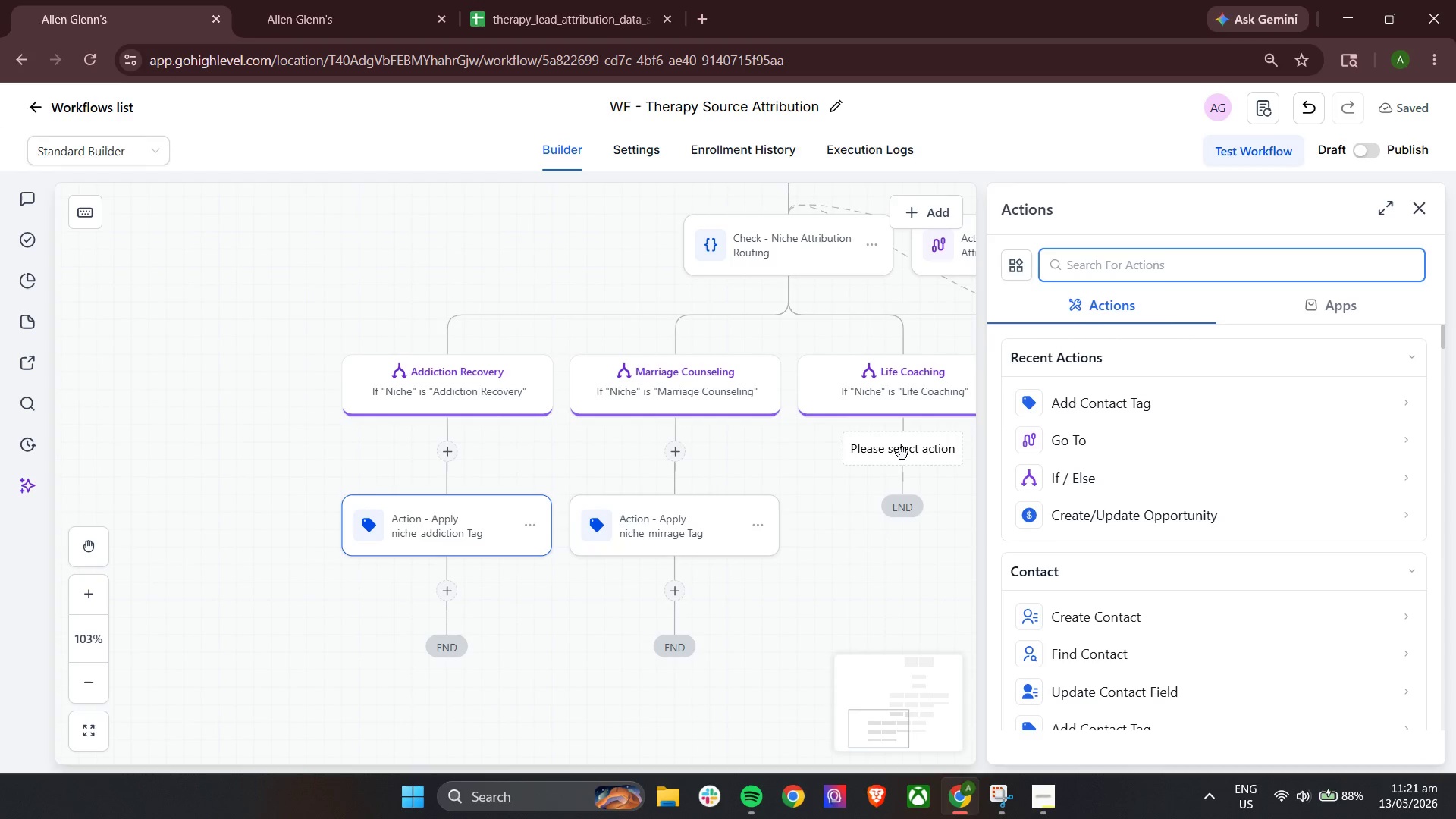 
left_click([1049, 409])
 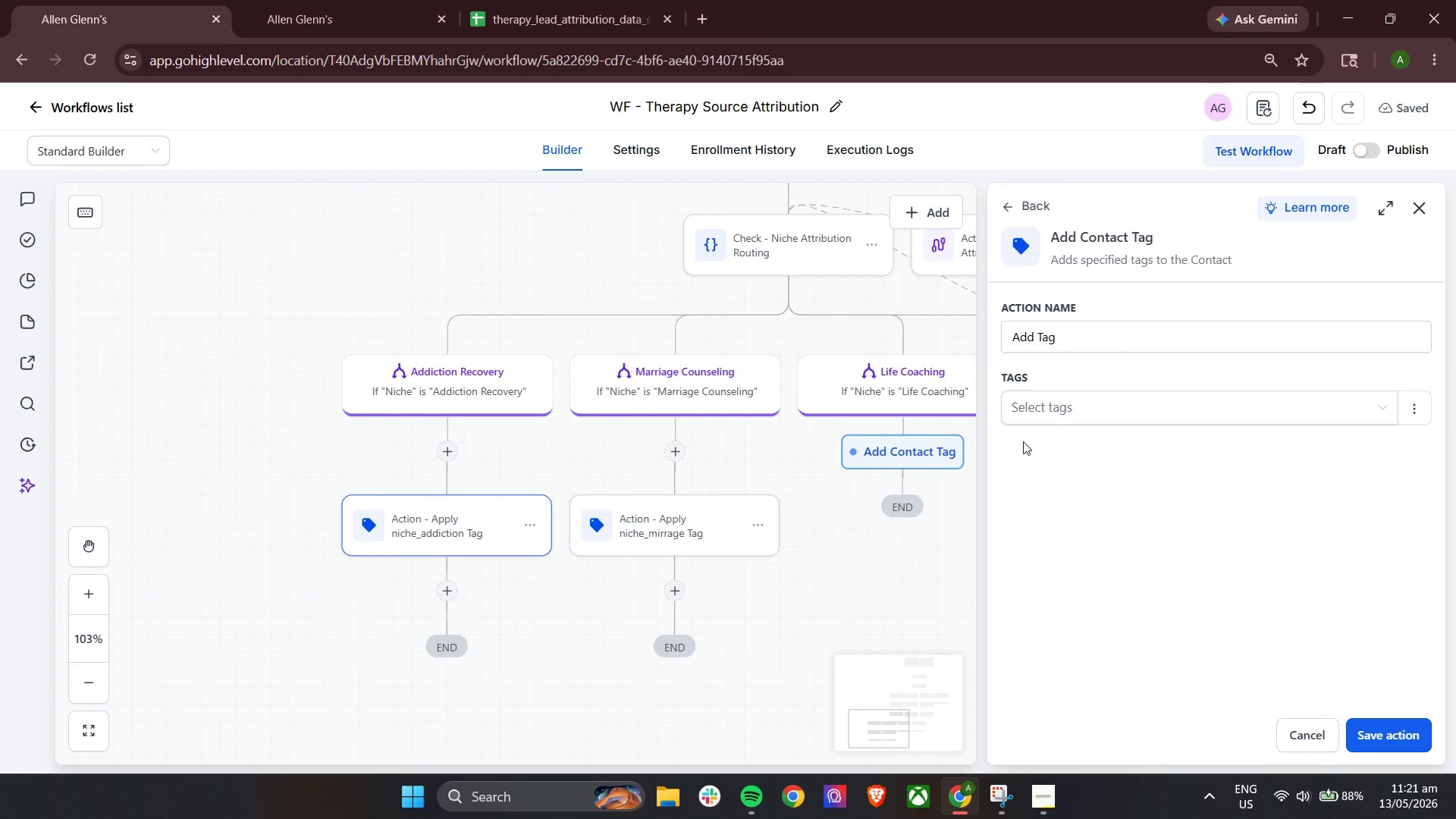 
left_click([1072, 412])
 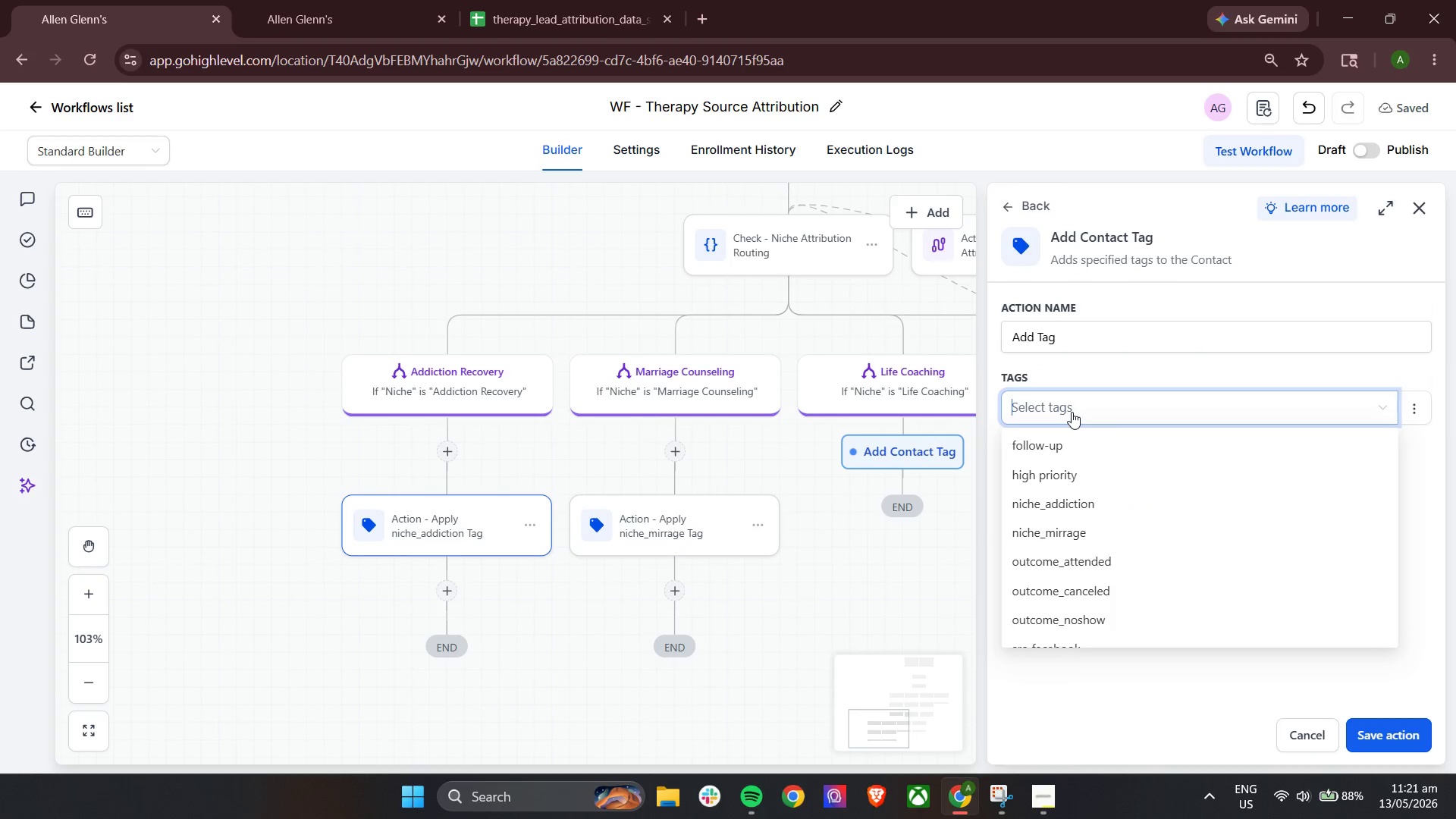 
type(niche_lifecoaching )
key(Backspace)
 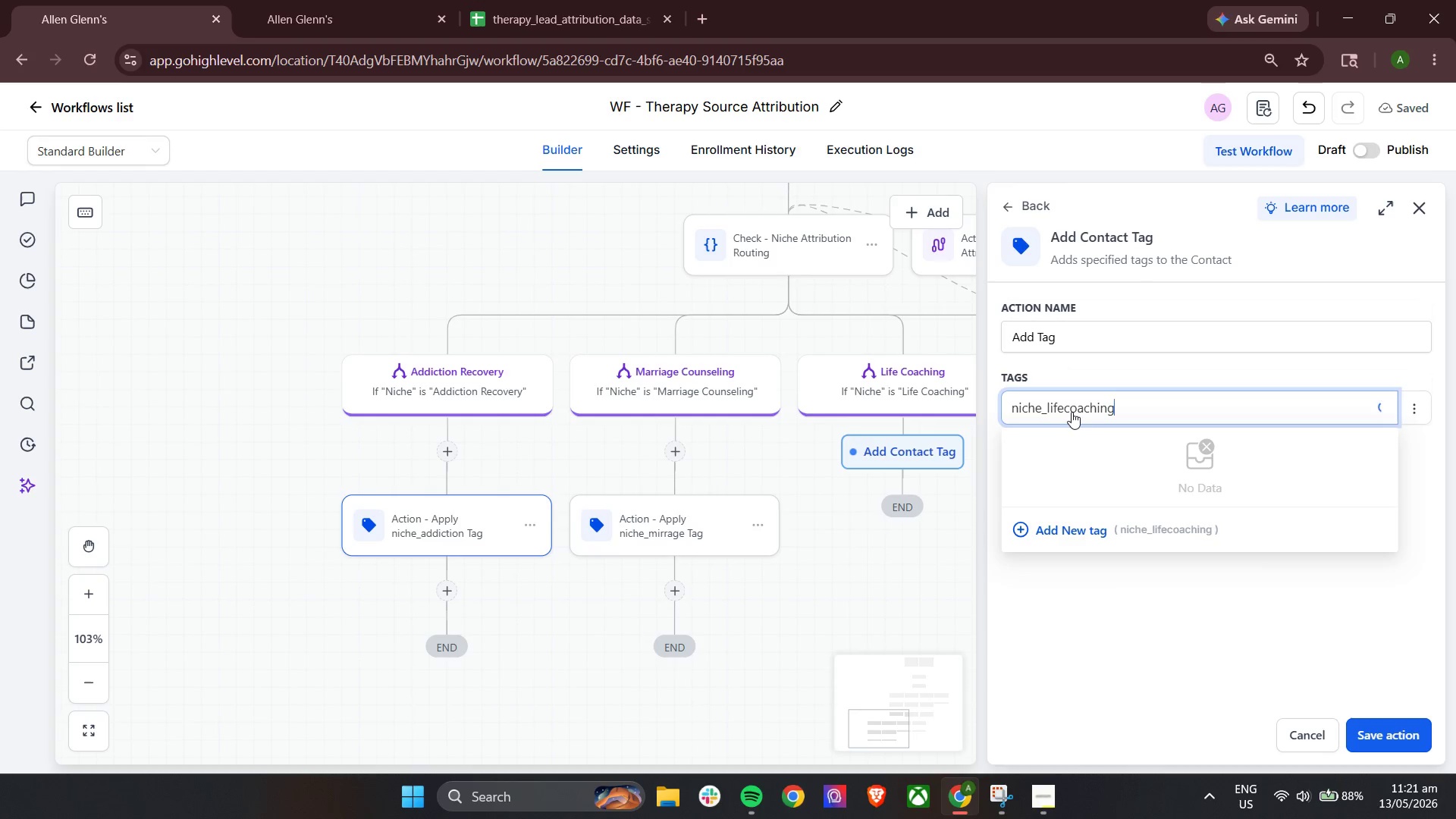 
double_click([1092, 337])
 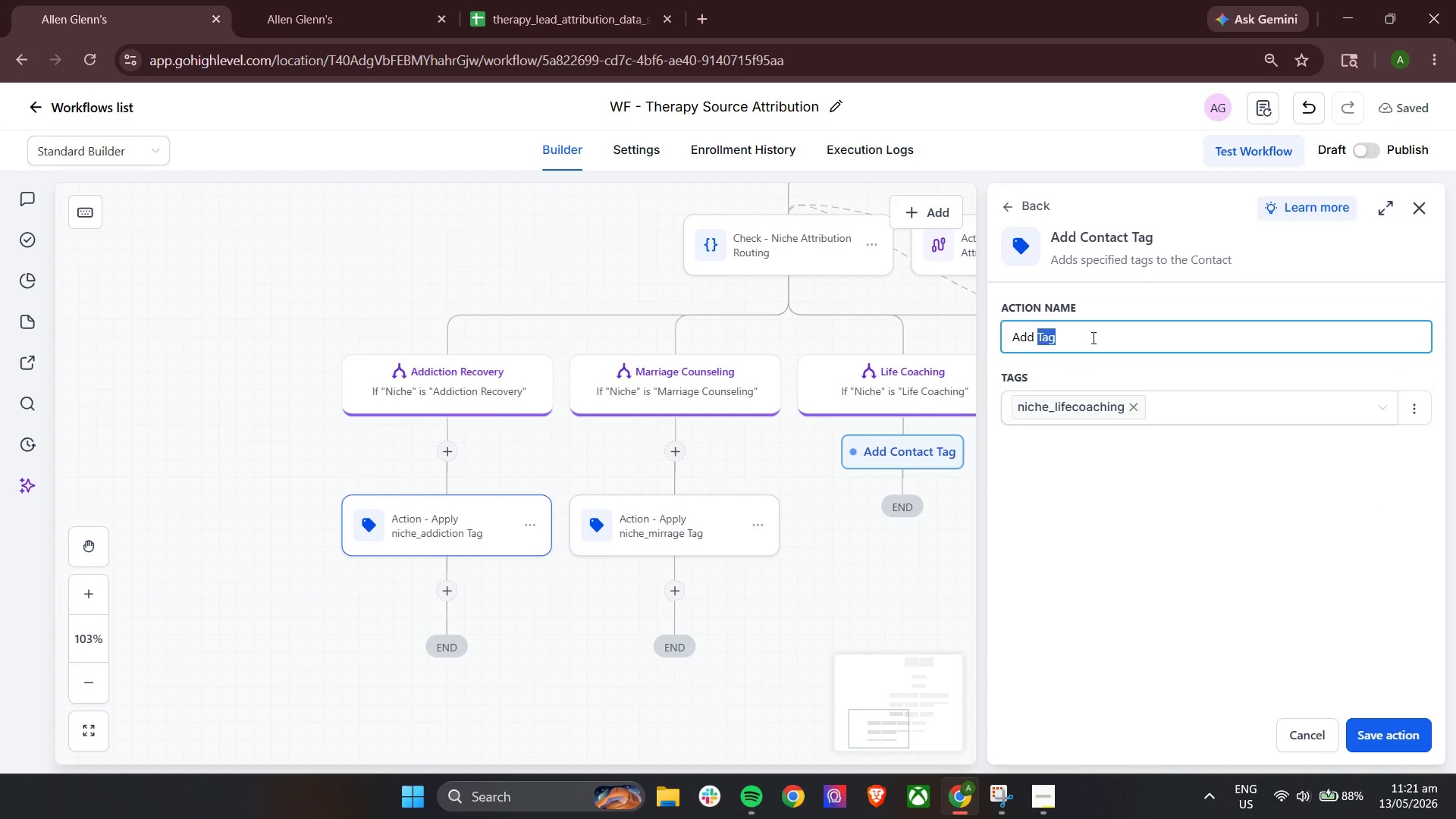 
triple_click([1092, 337])
 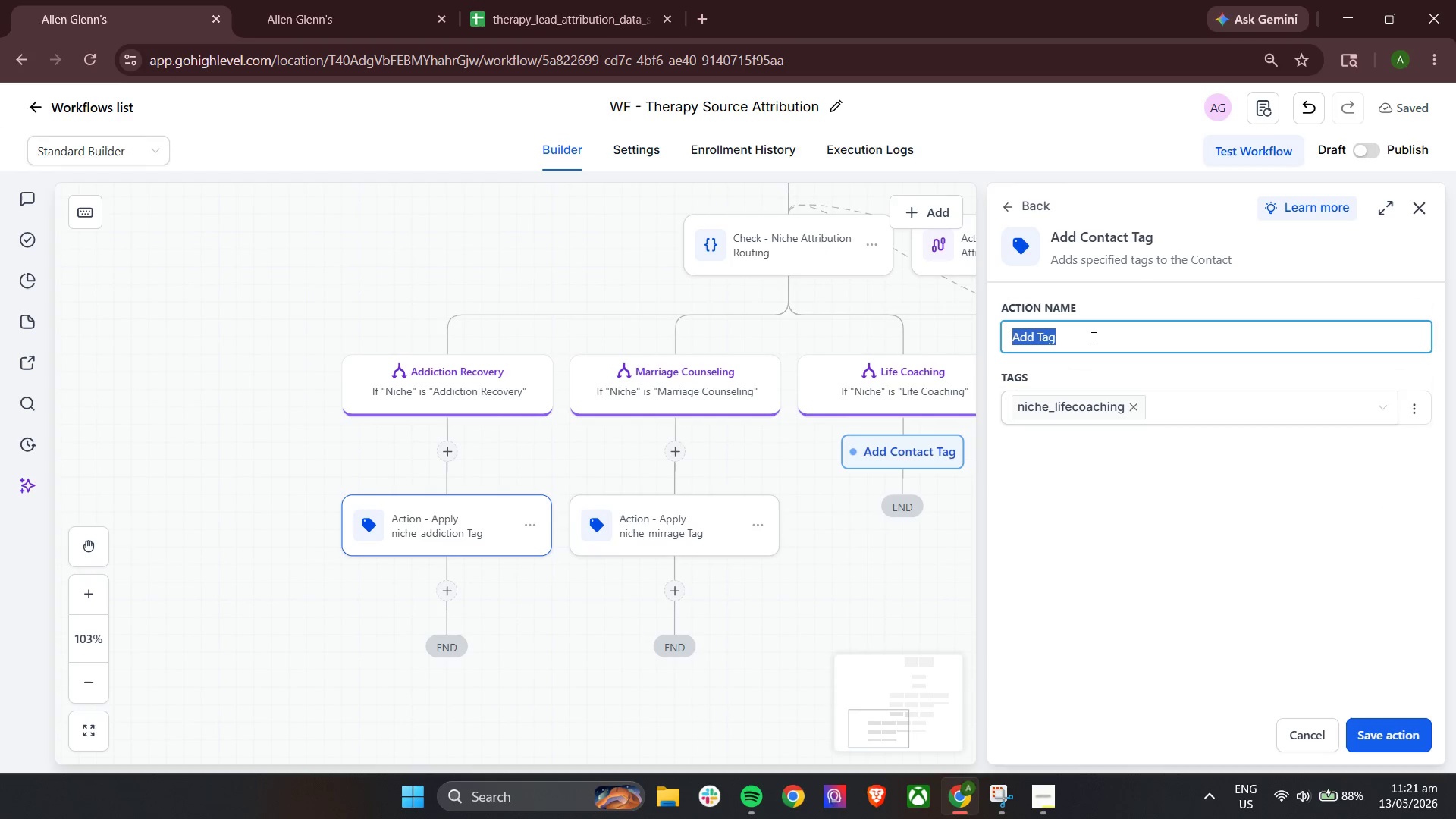 
type(Apply)
 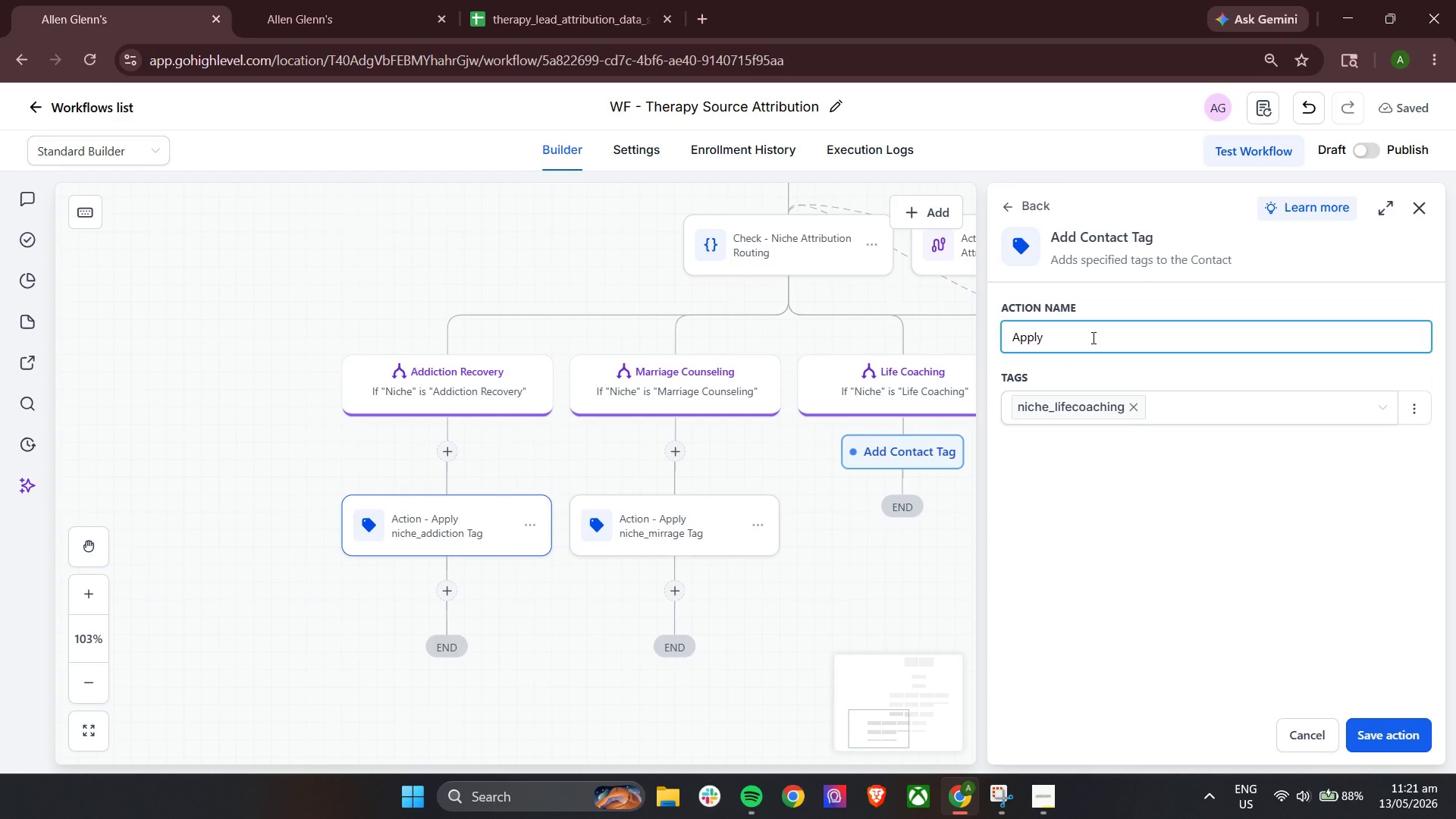 
wait(5.59)
 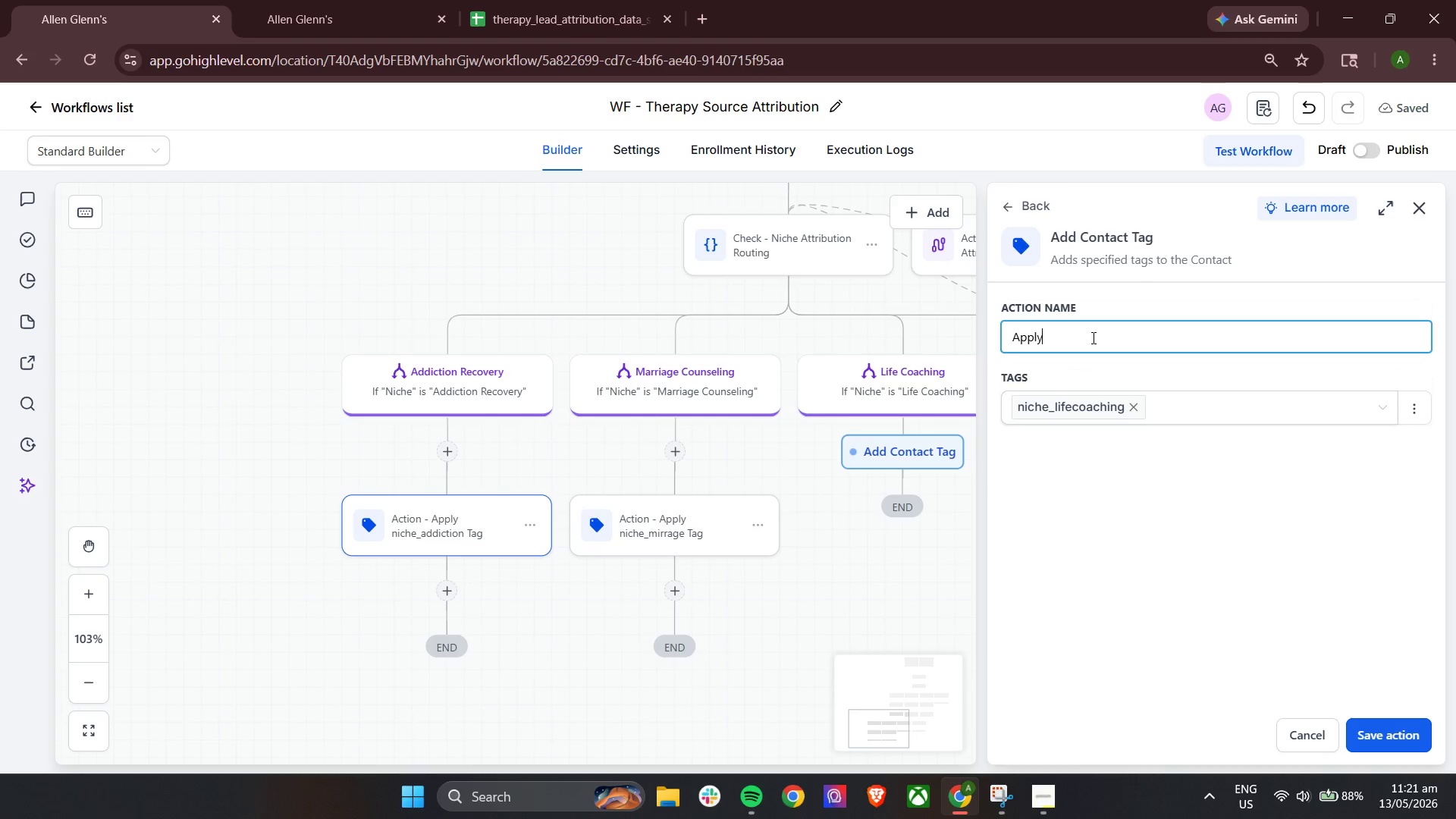 
key(Space)
 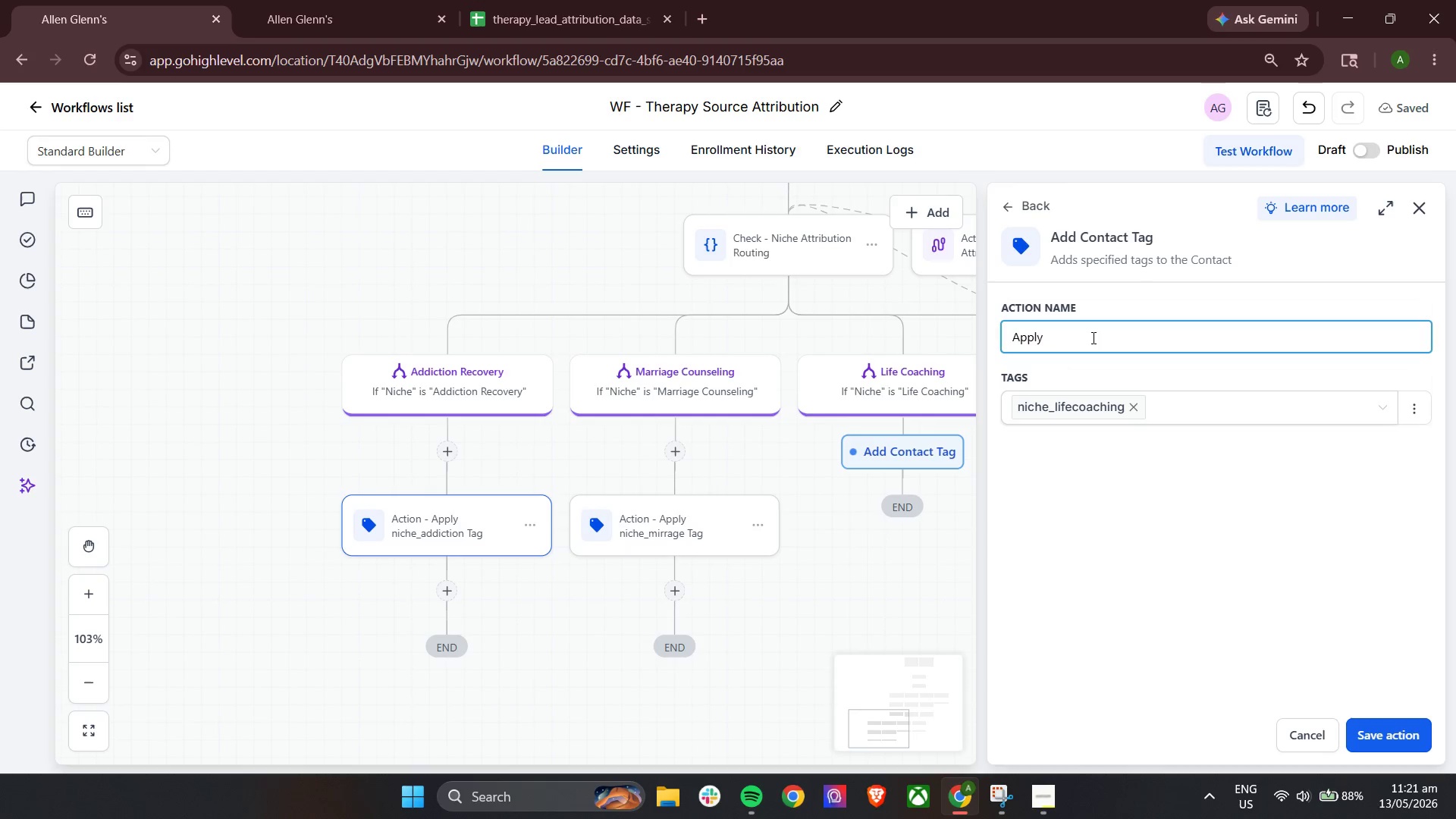 
key(Control+ControlLeft)
 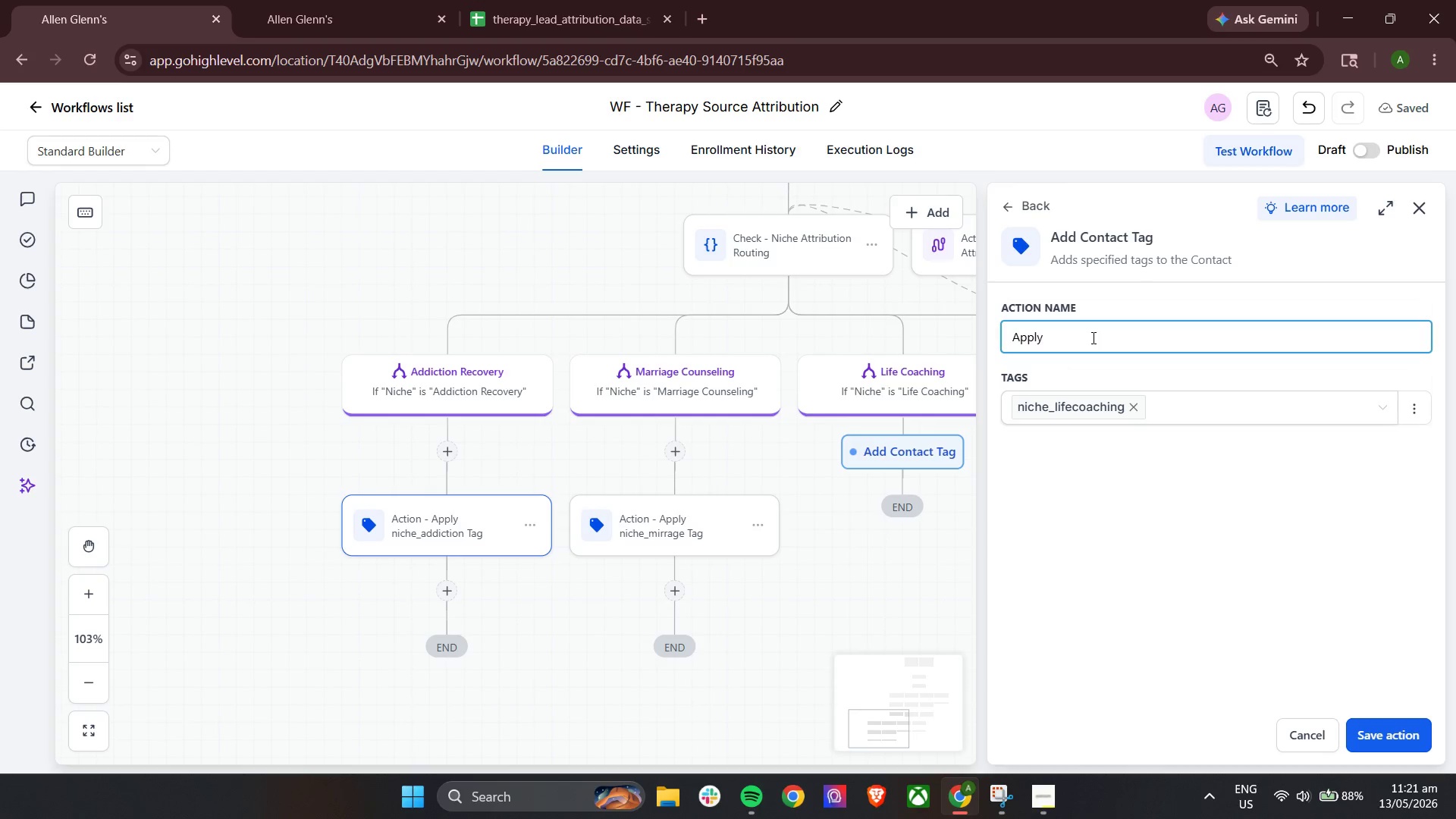 
key(Control+A)
 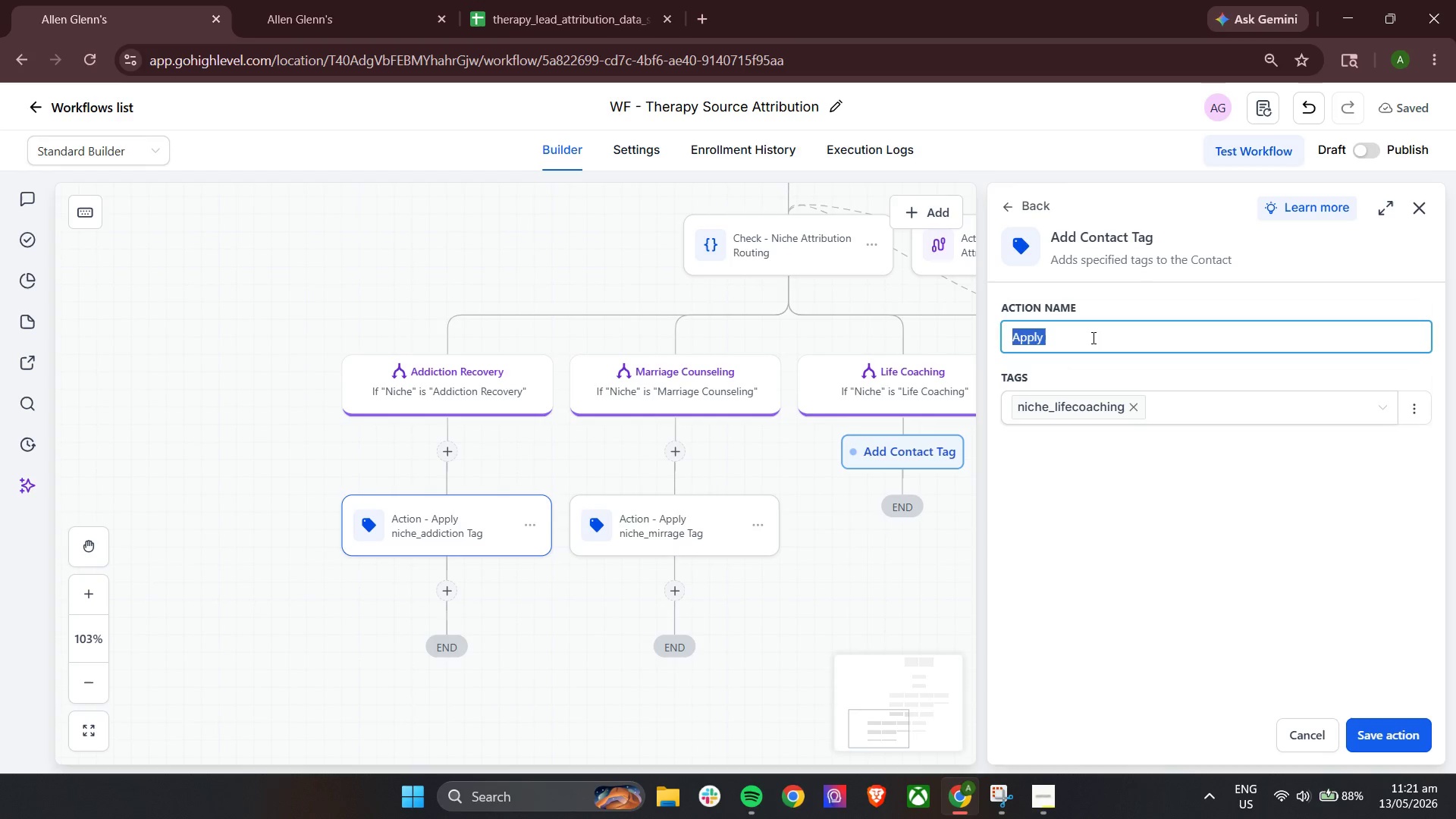 
type(Action - Apply niche_lifecoaching Tag)
 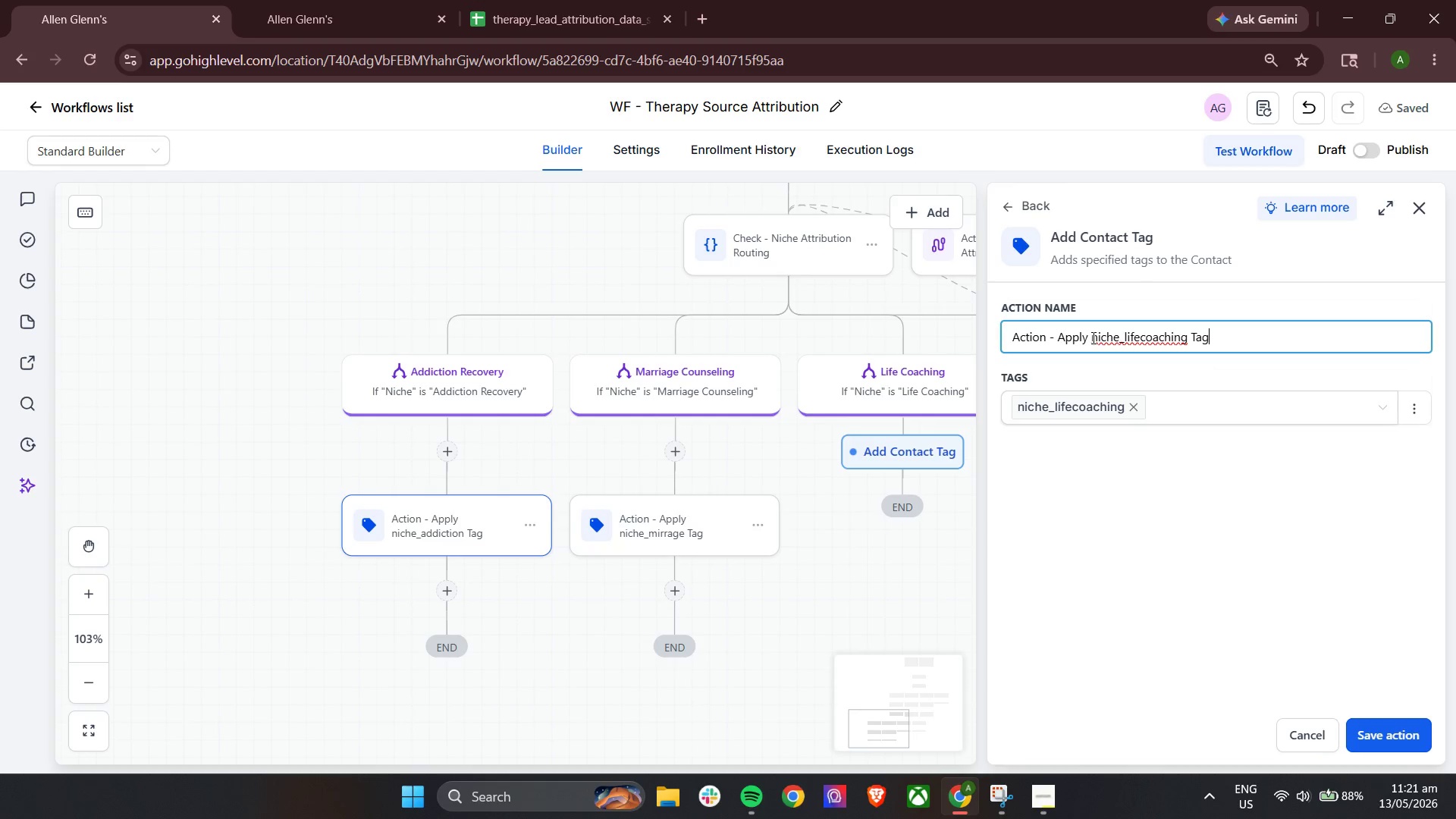 
left_click([1381, 726])
 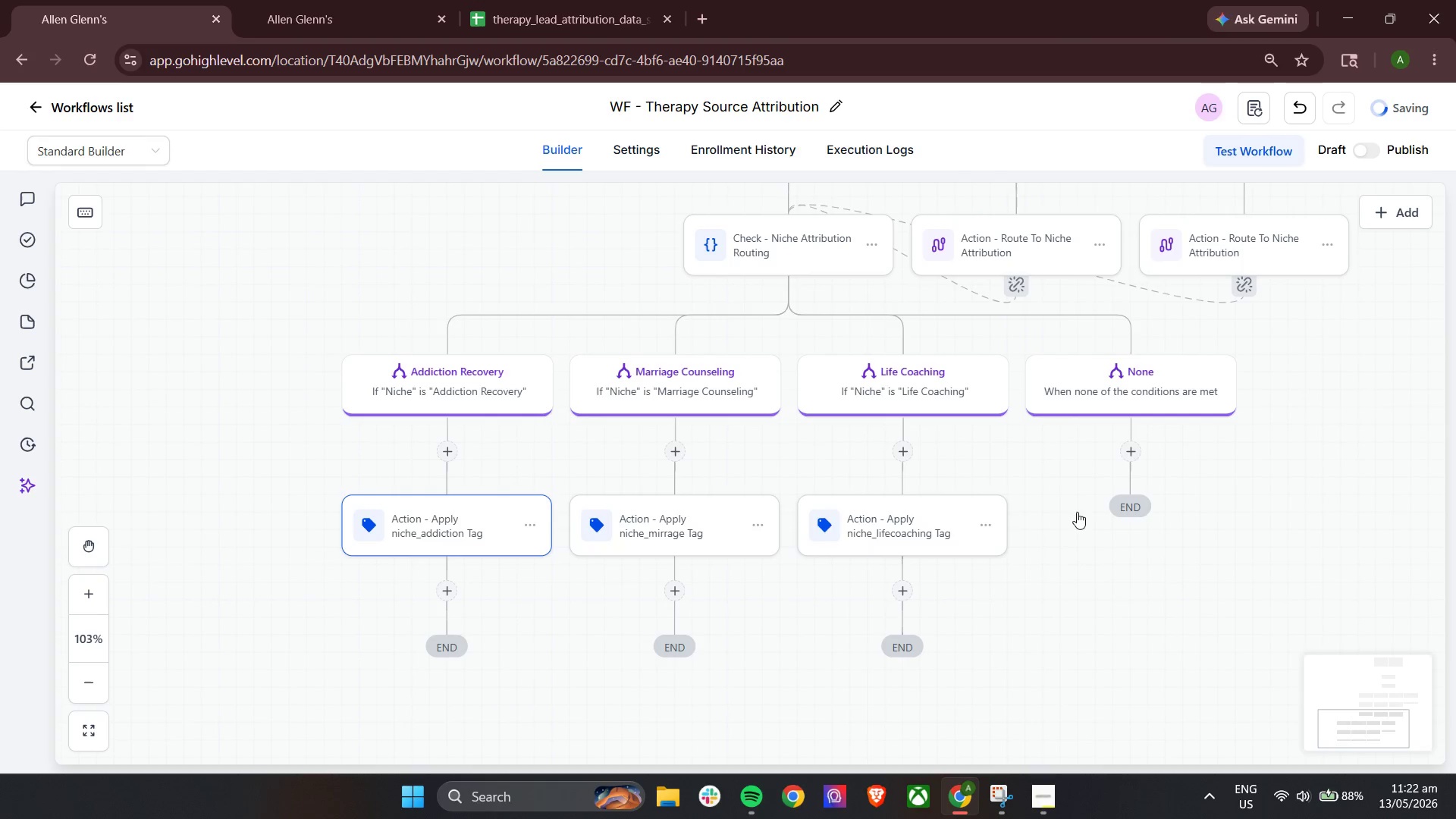 
scroll: coordinate [1077, 512], scroll_direction: down, amount: 3.0
 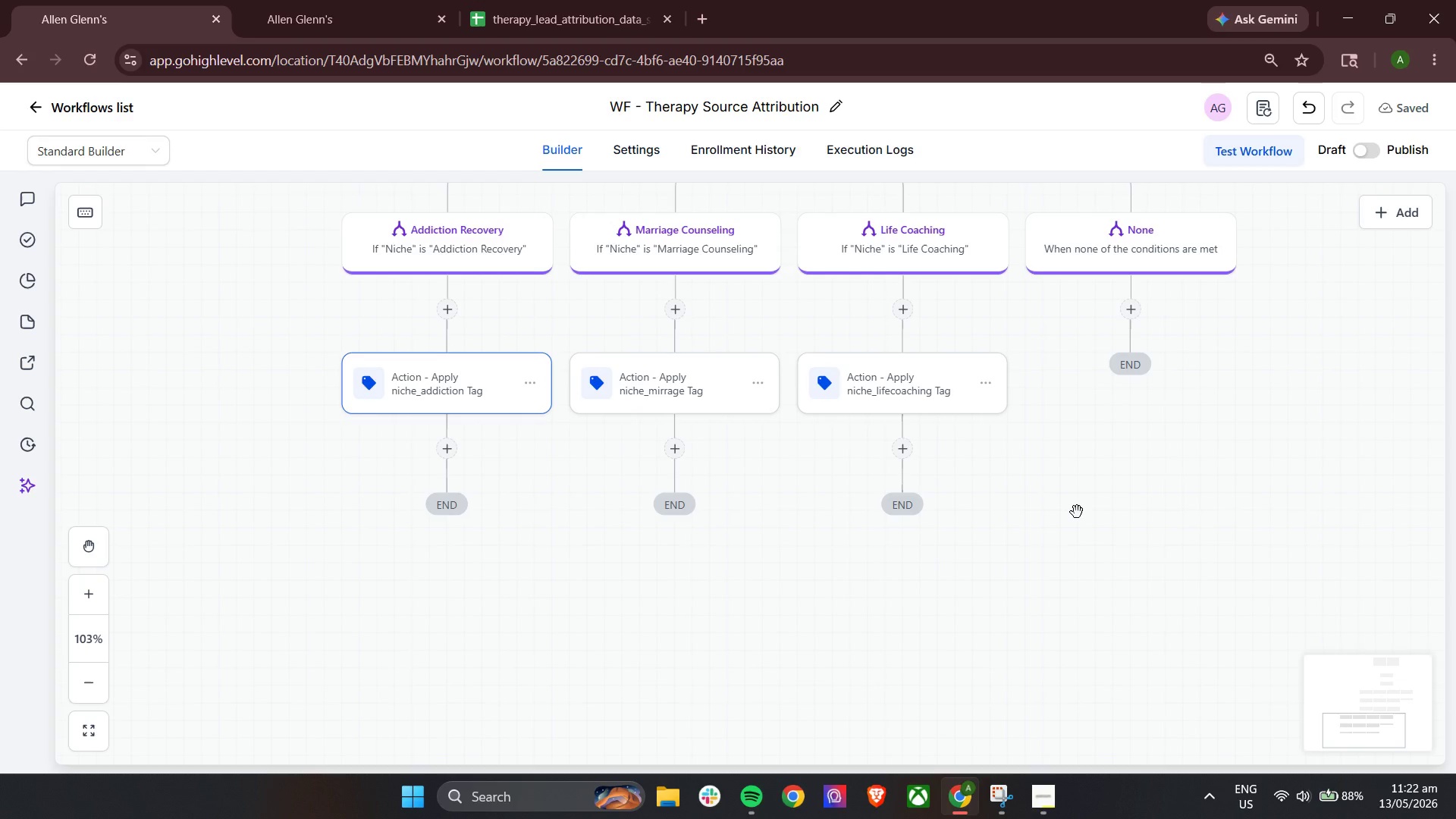 
wait(15.16)
 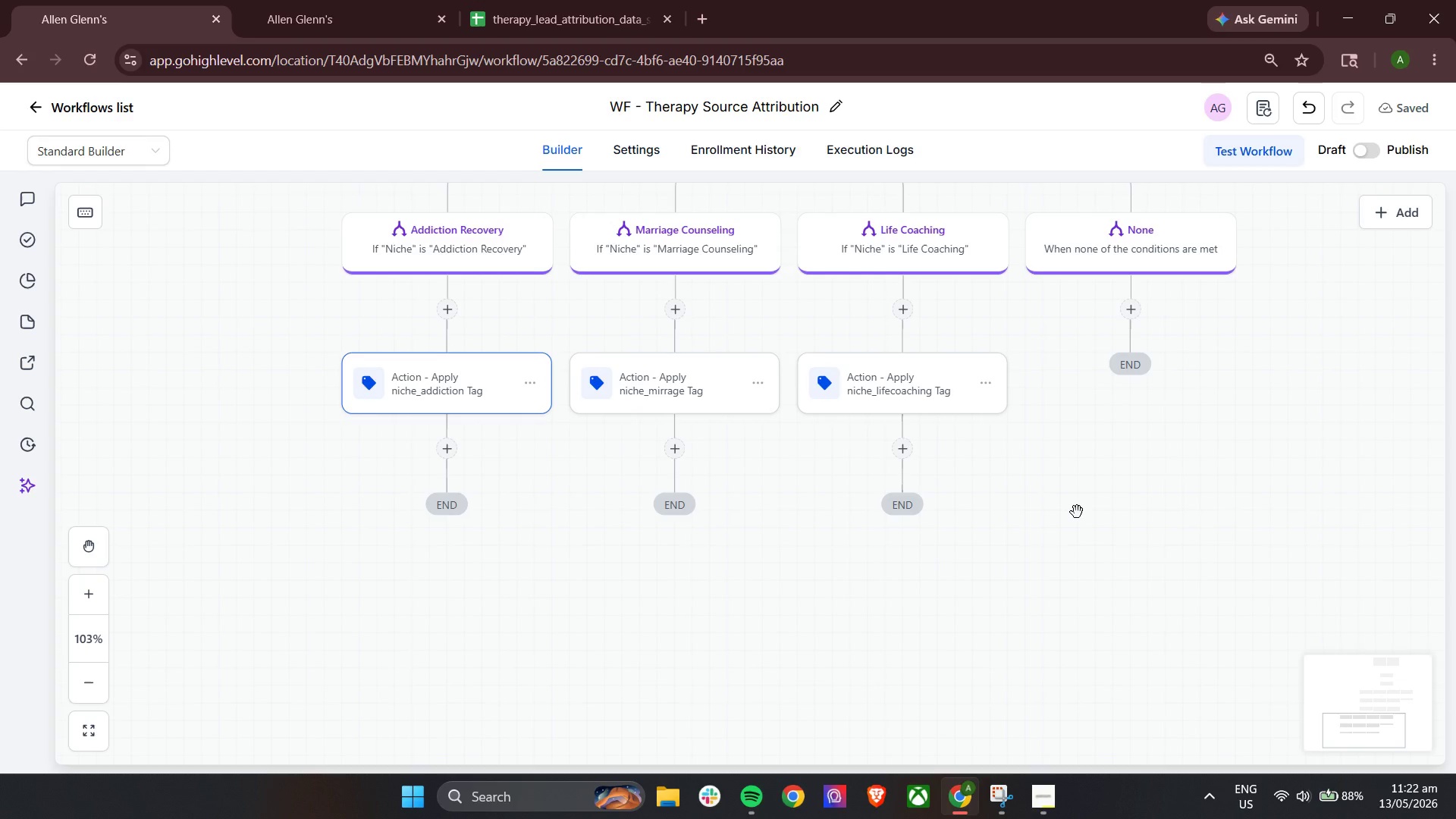 
left_click([557, 0])
 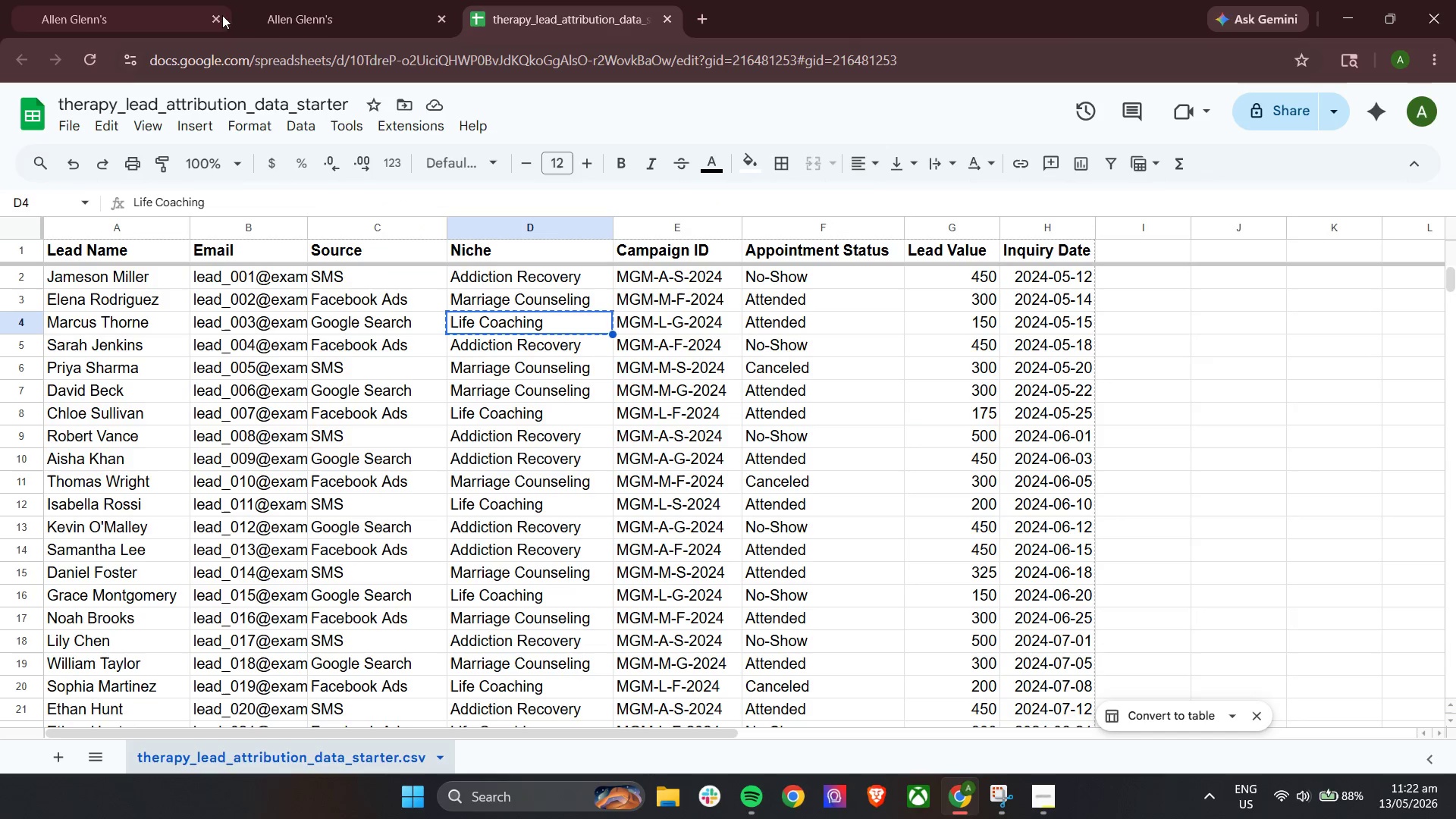 
left_click([171, 0])
 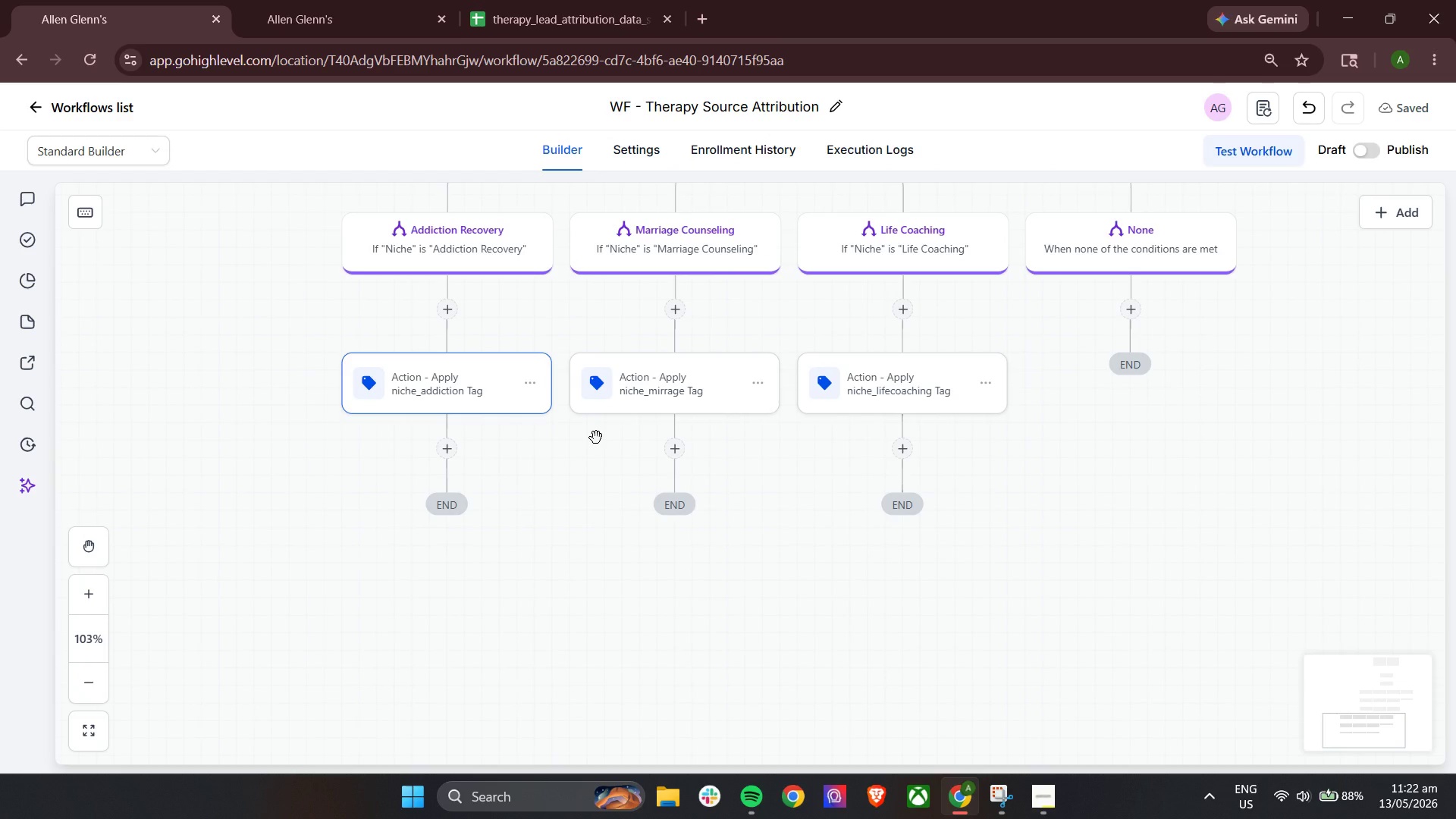 
wait(10.73)
 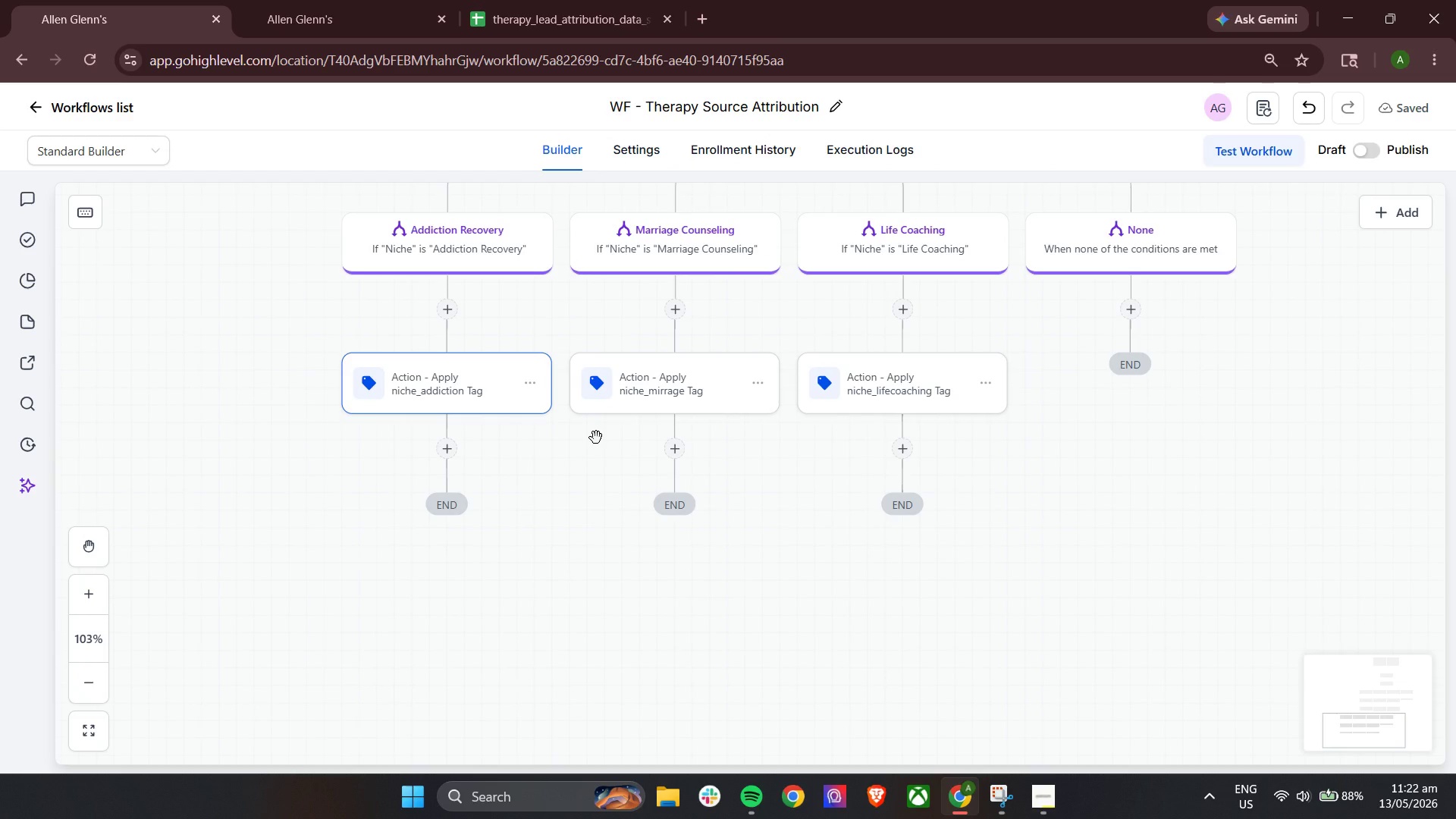 
left_click([453, 451])
 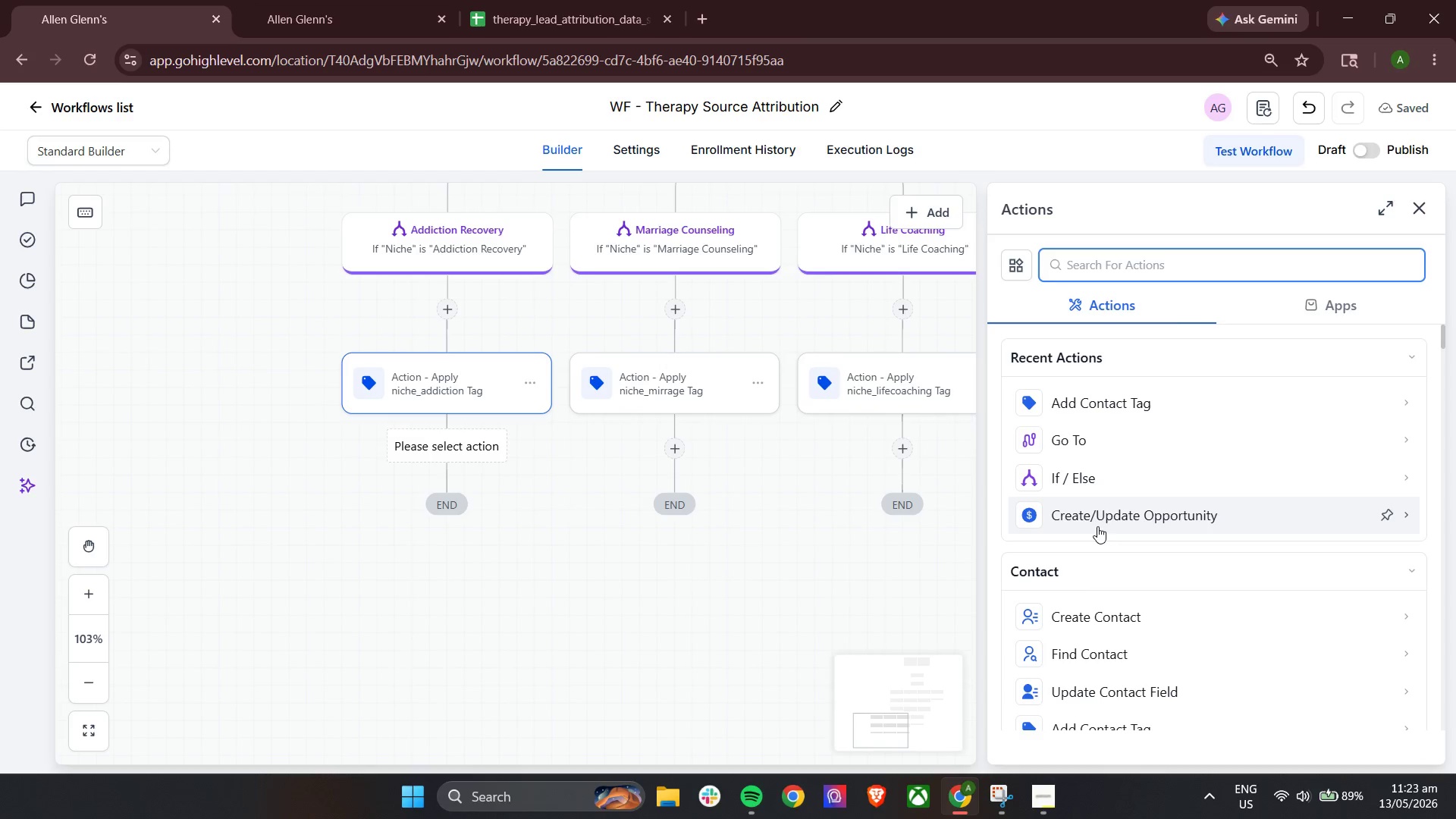 
wait(64.23)
 